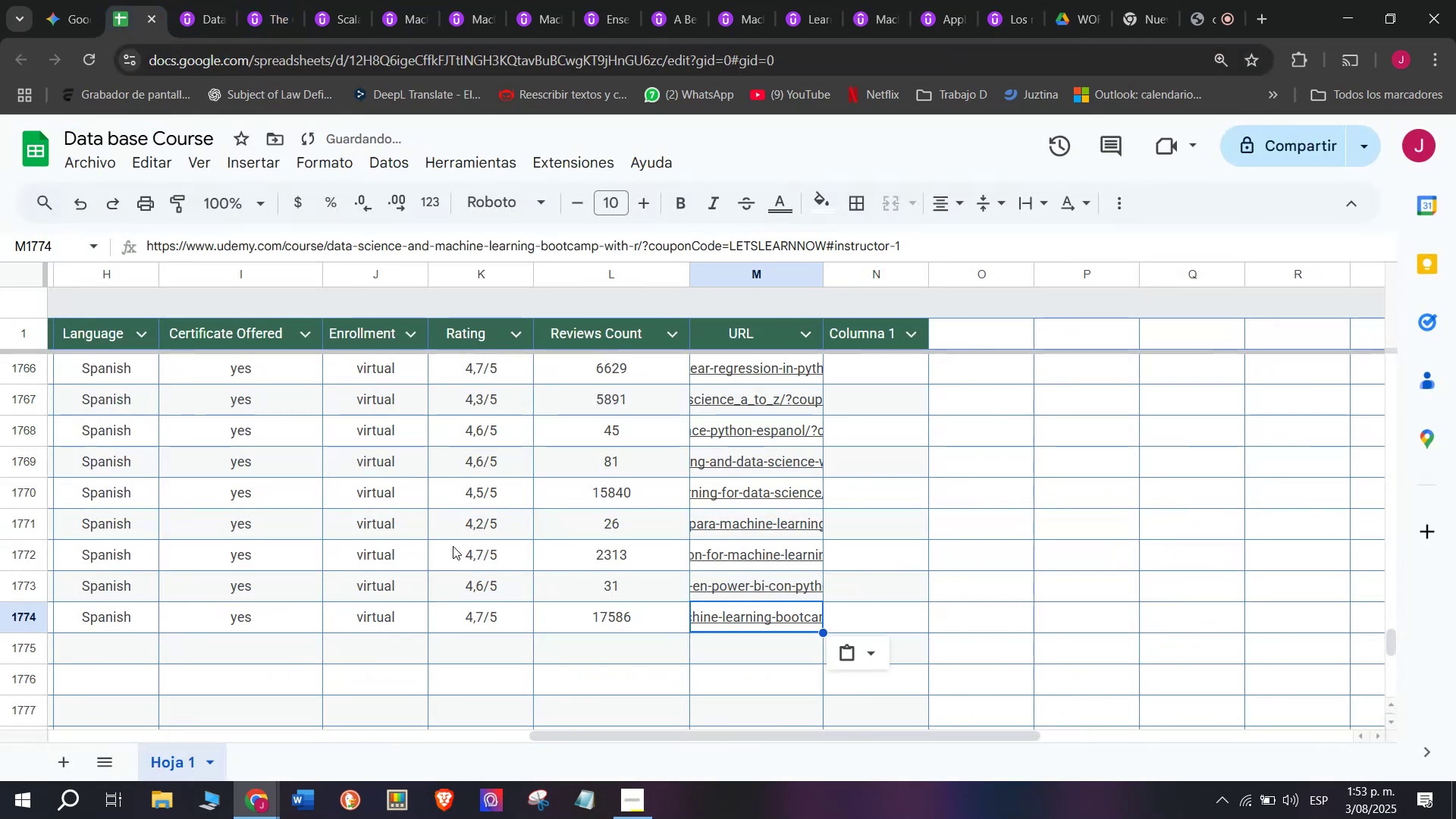 
scroll: coordinate [193, 682], scroll_direction: up, amount: 6.0
 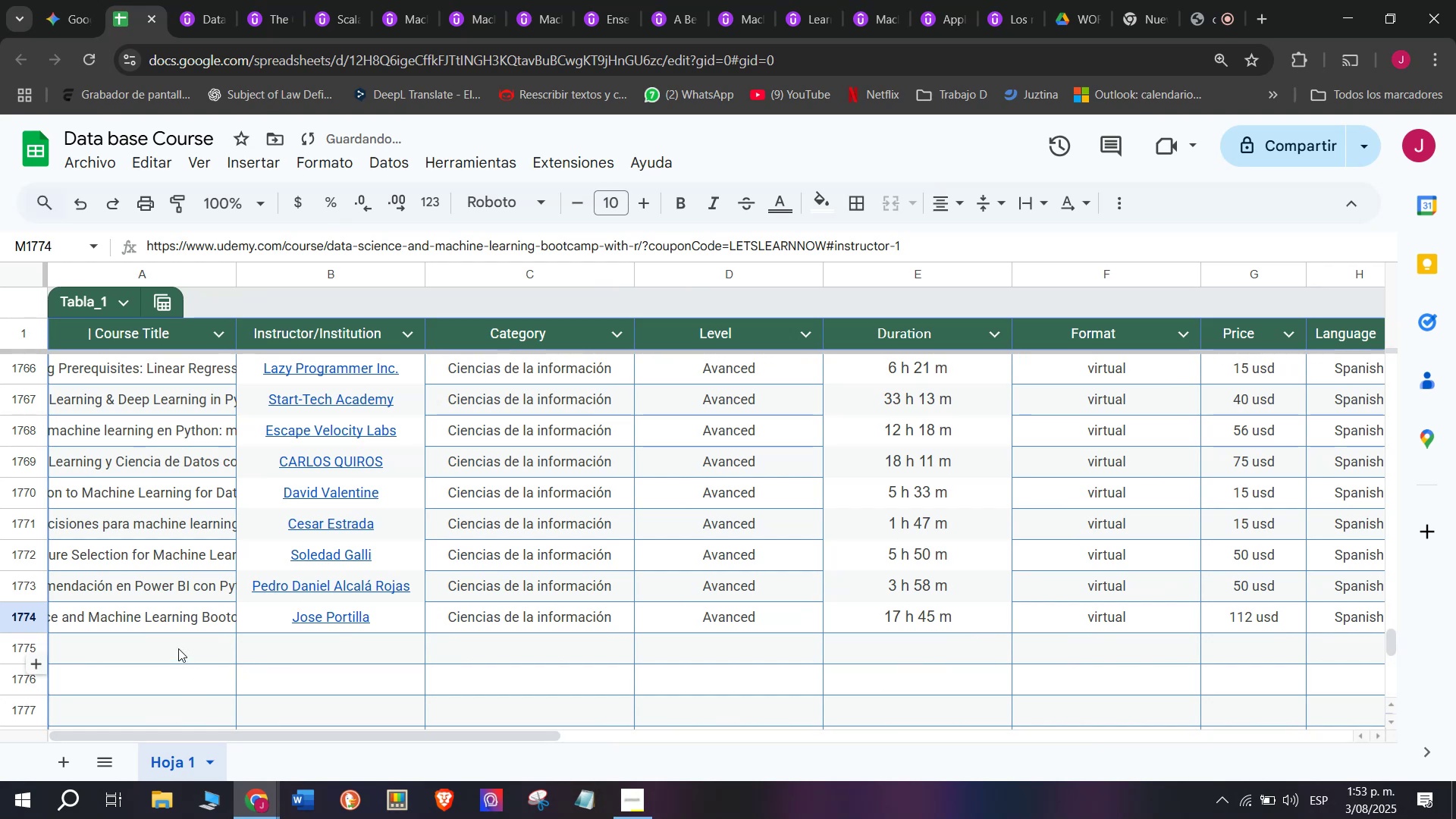 
left_click([178, 648])
 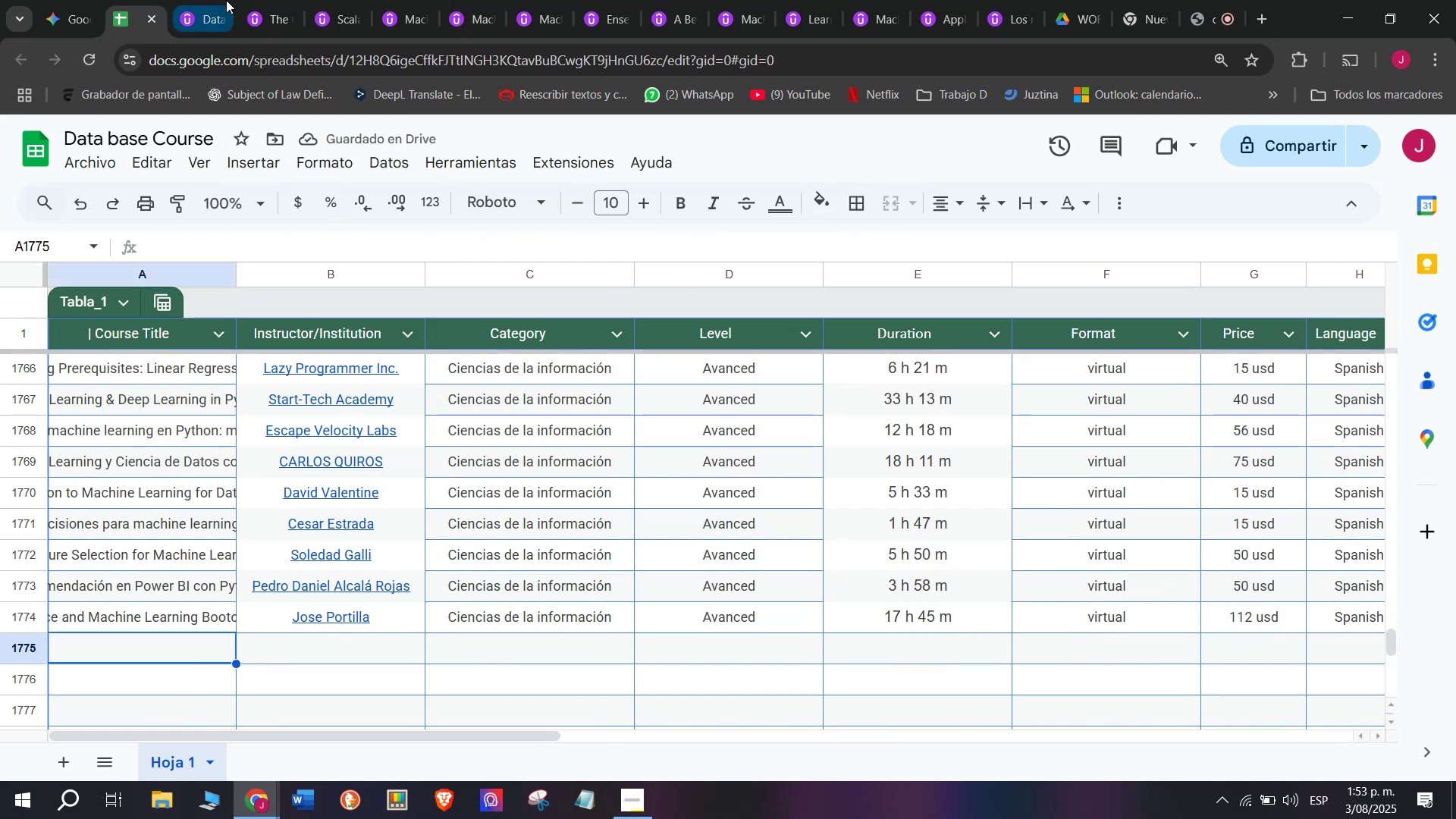 
left_click([226, 0])
 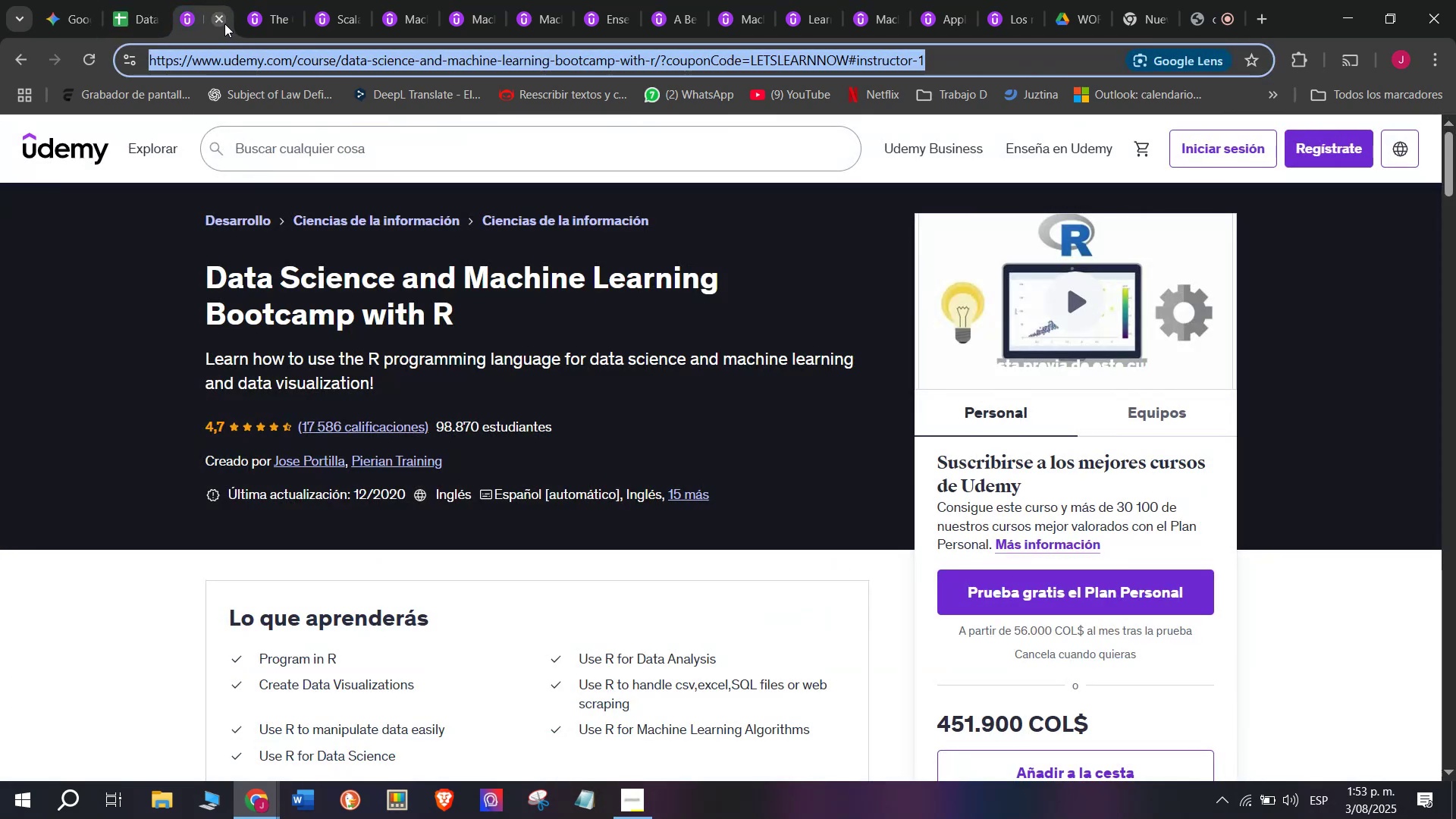 
left_click([224, 23])
 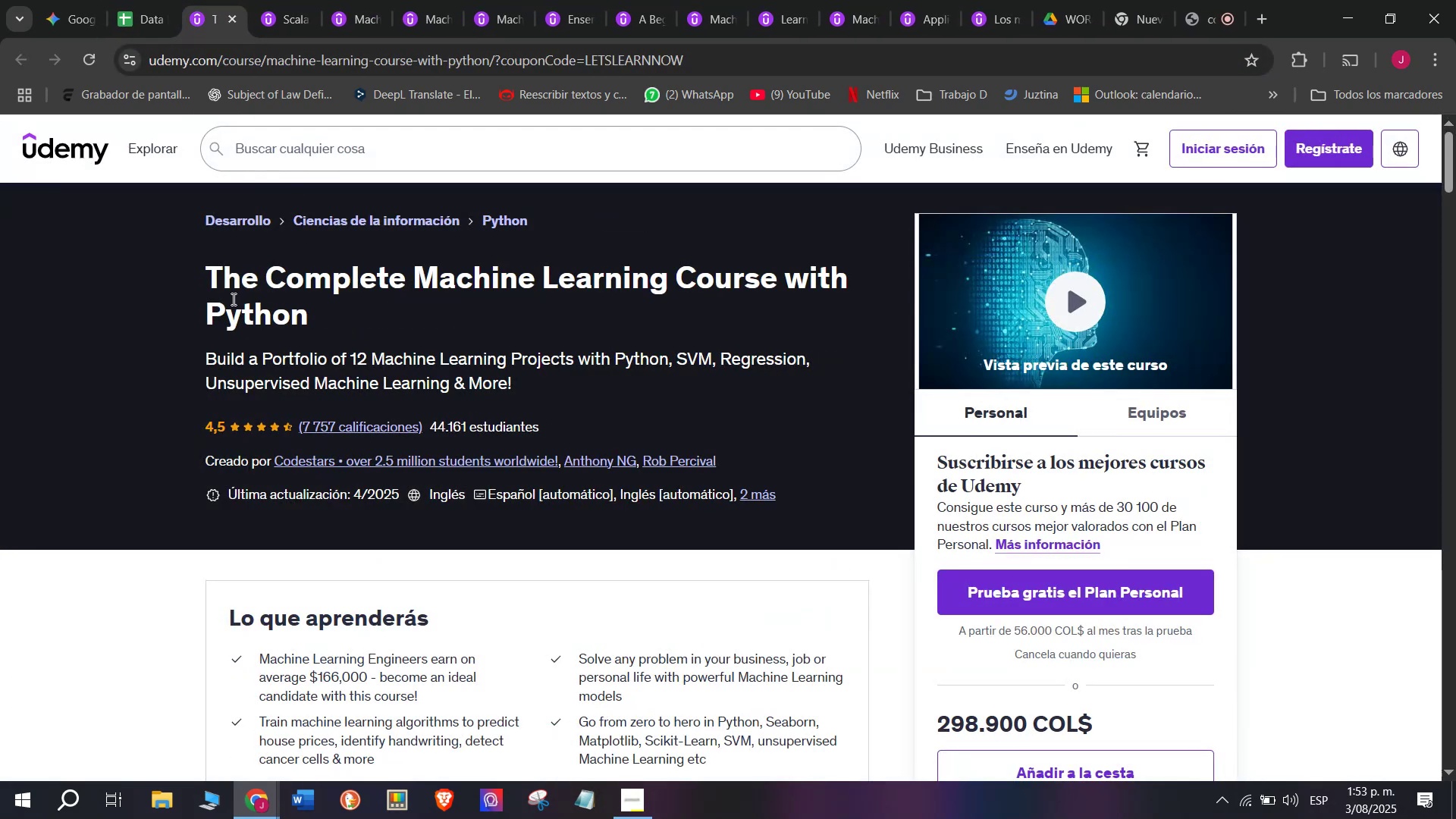 
left_click_drag(start_coordinate=[206, 259], to_coordinate=[372, 330])
 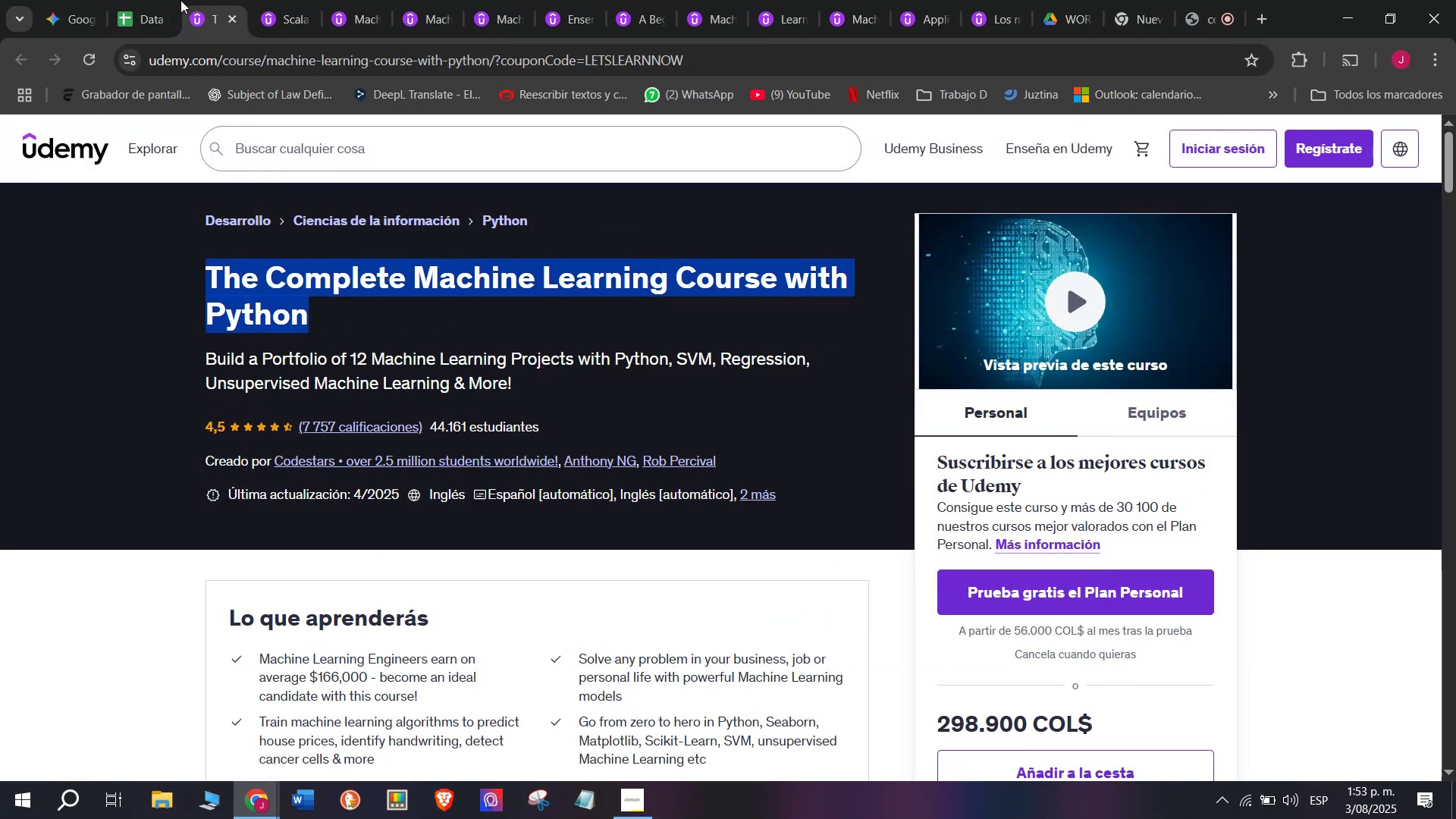 
key(Break)
 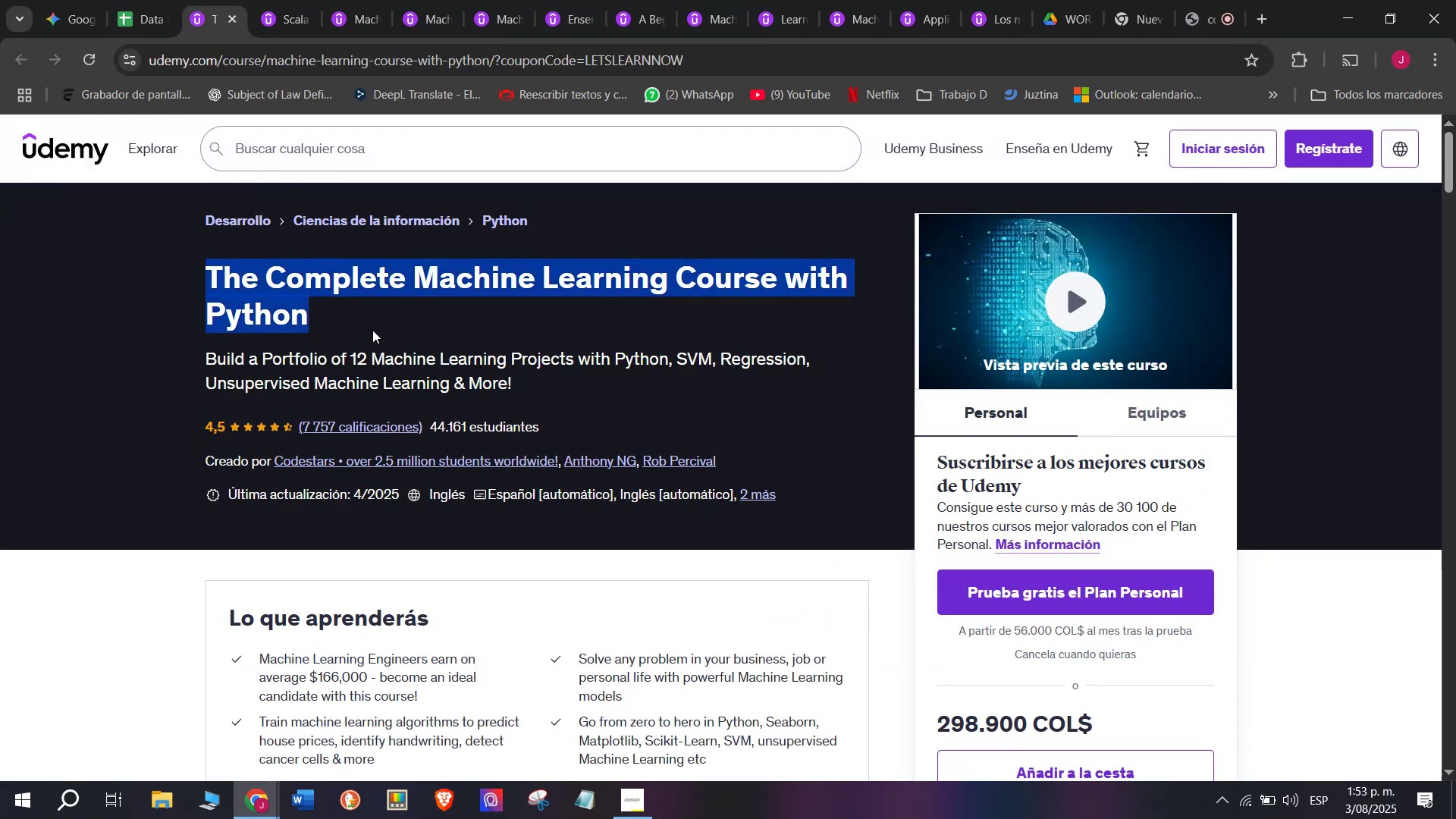 
key(Control+ControlLeft)
 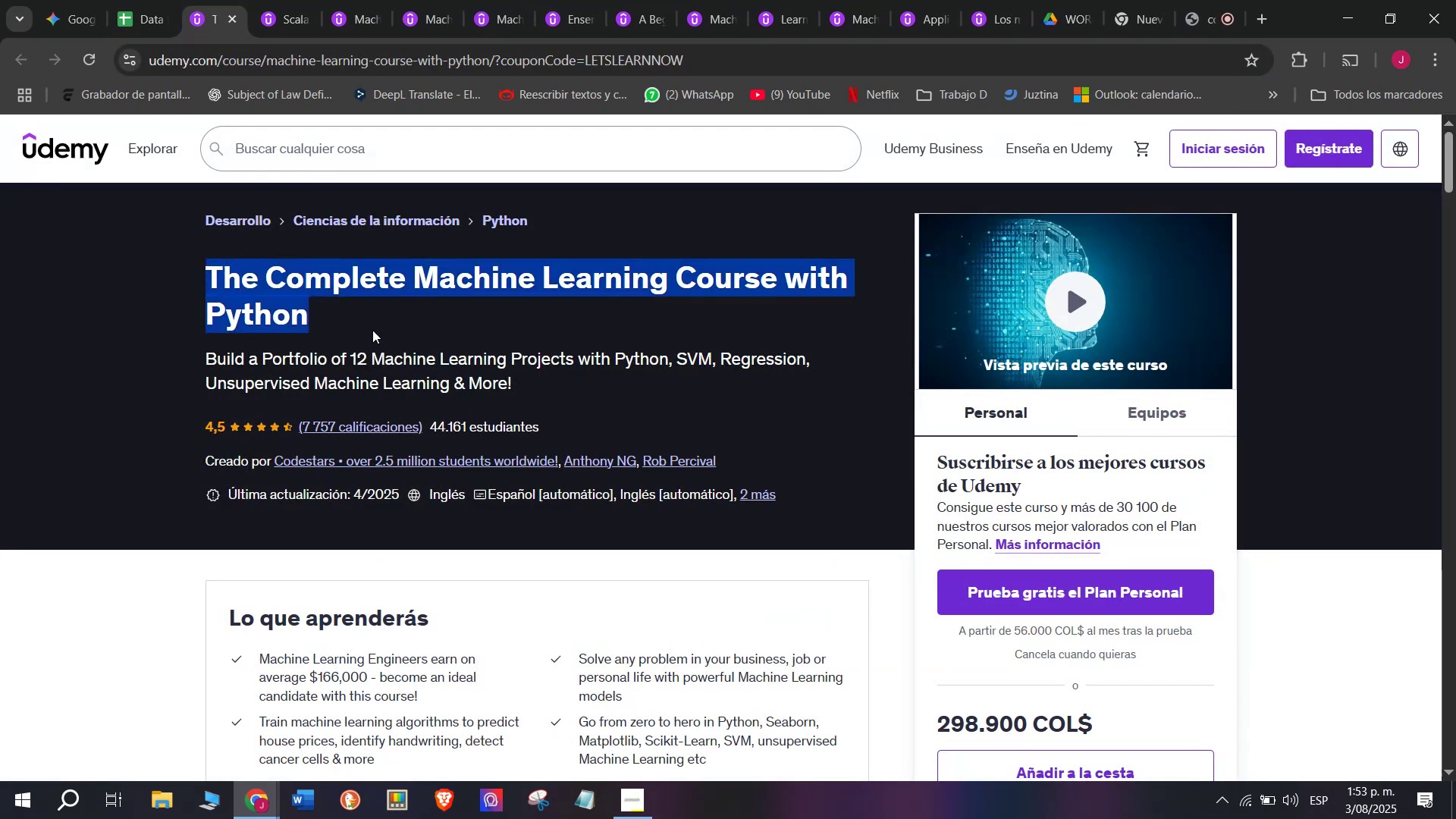 
key(Control+C)
 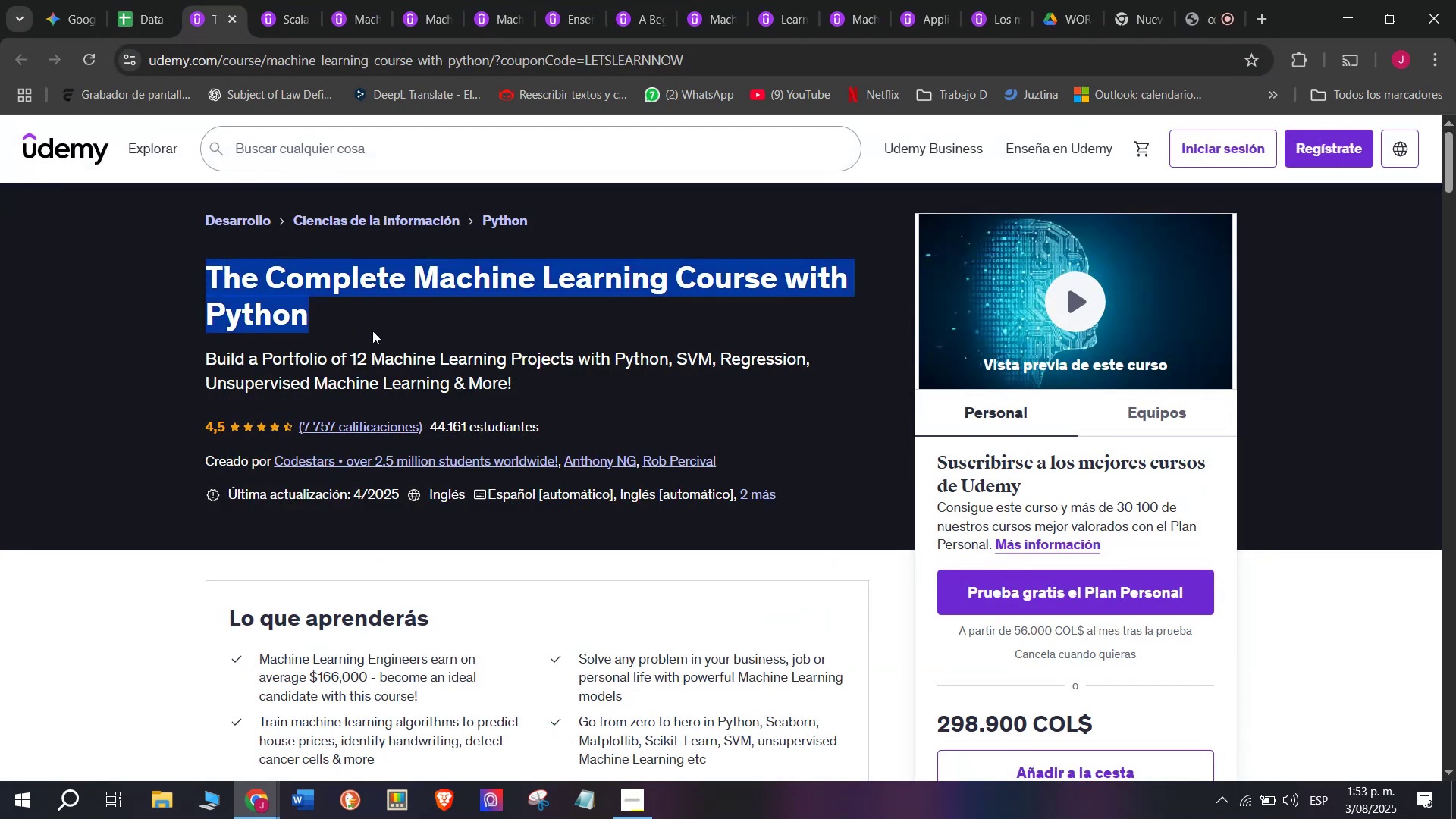 
key(Break)
 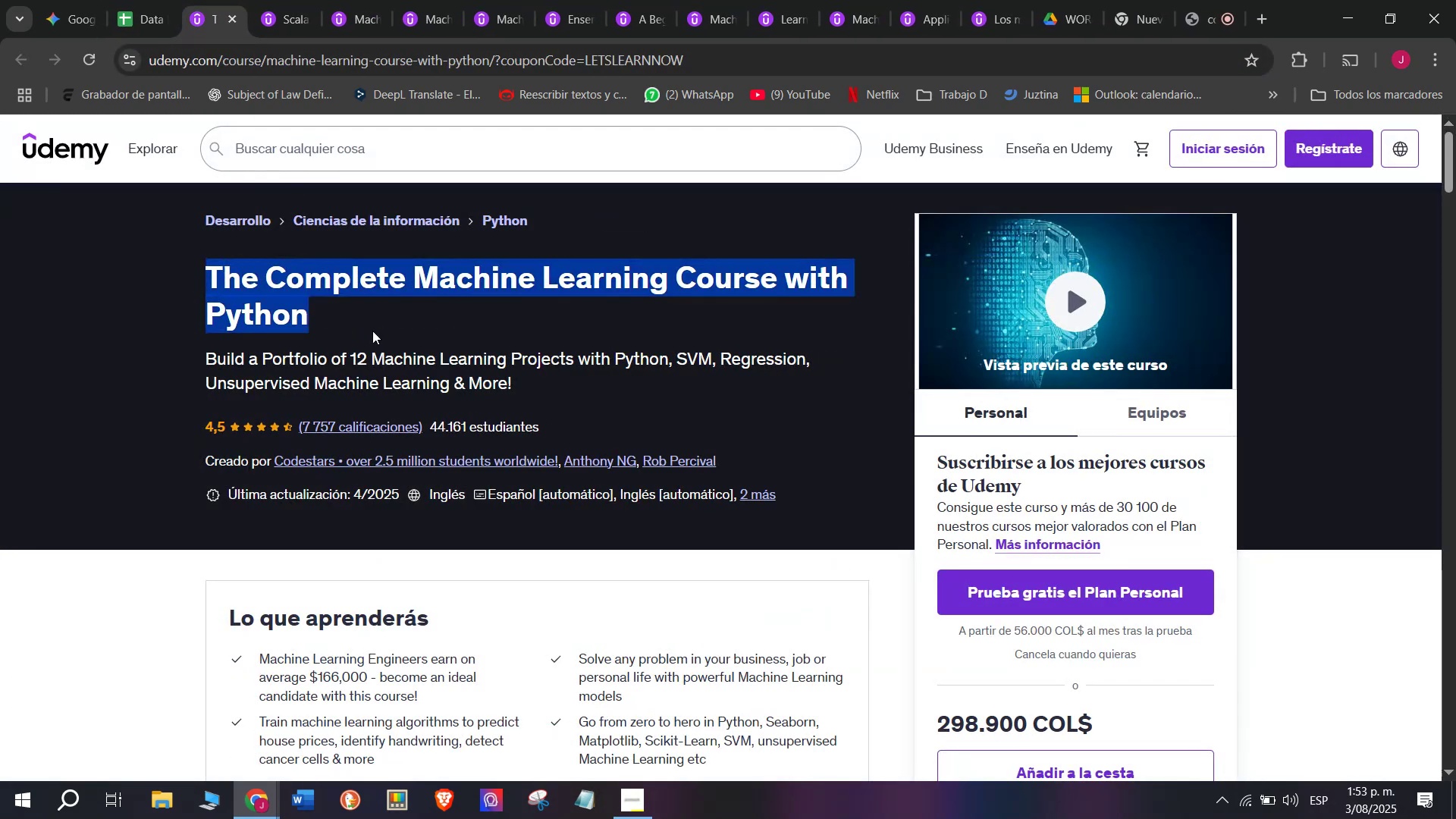 
key(Control+ControlLeft)
 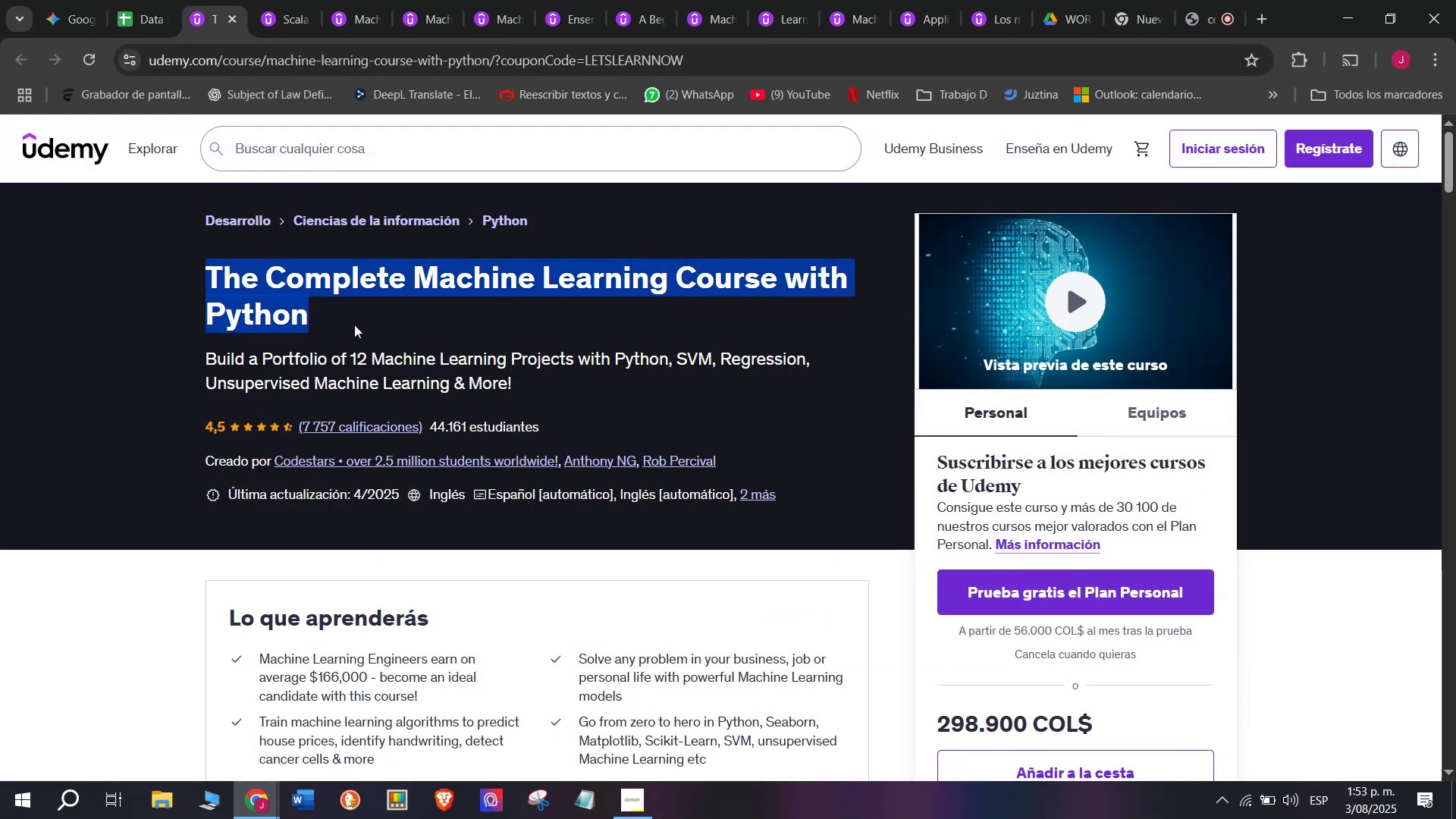 
key(Control+C)
 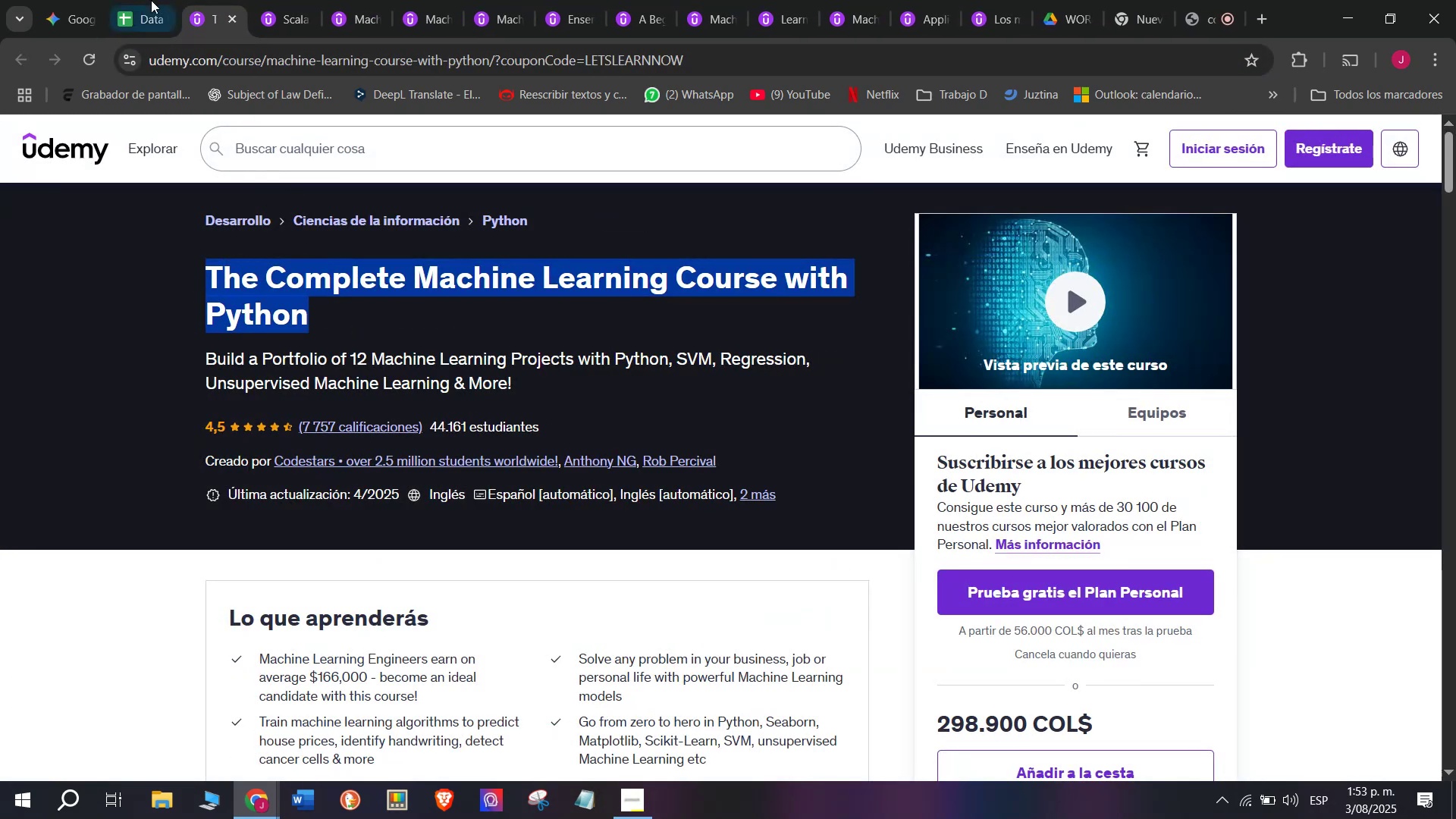 
left_click([140, 0])
 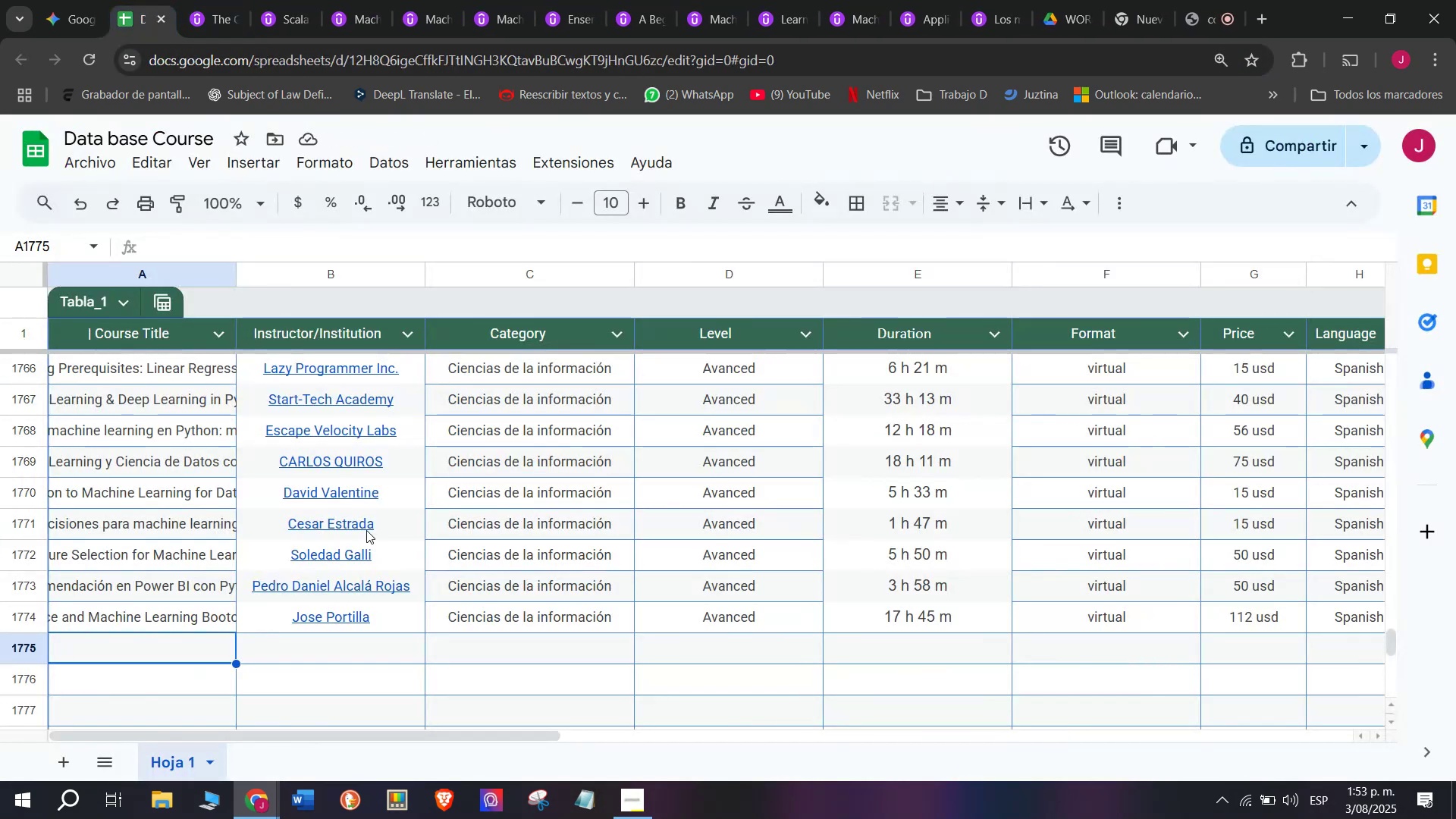 
key(Z)
 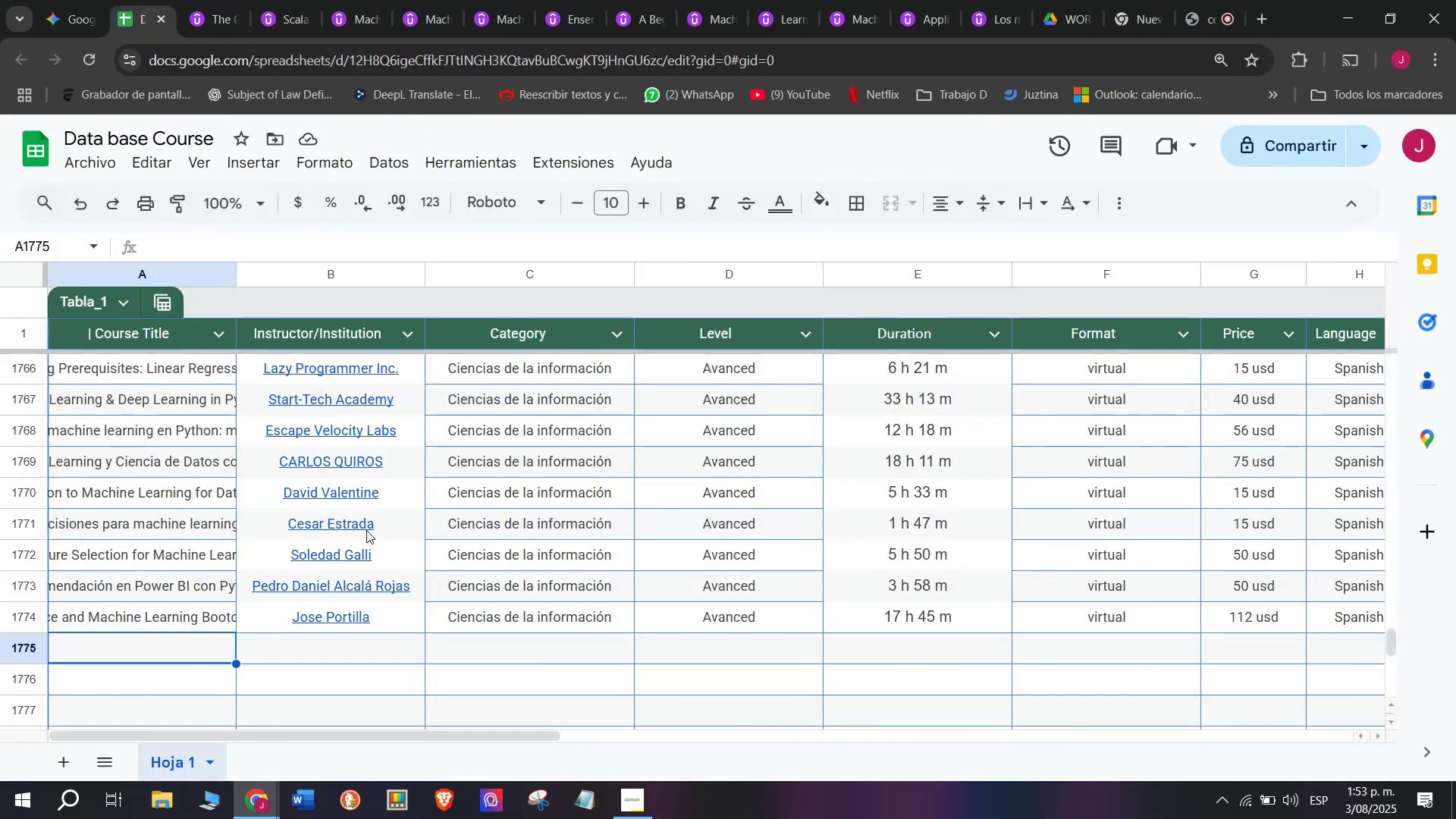 
key(Control+ControlLeft)
 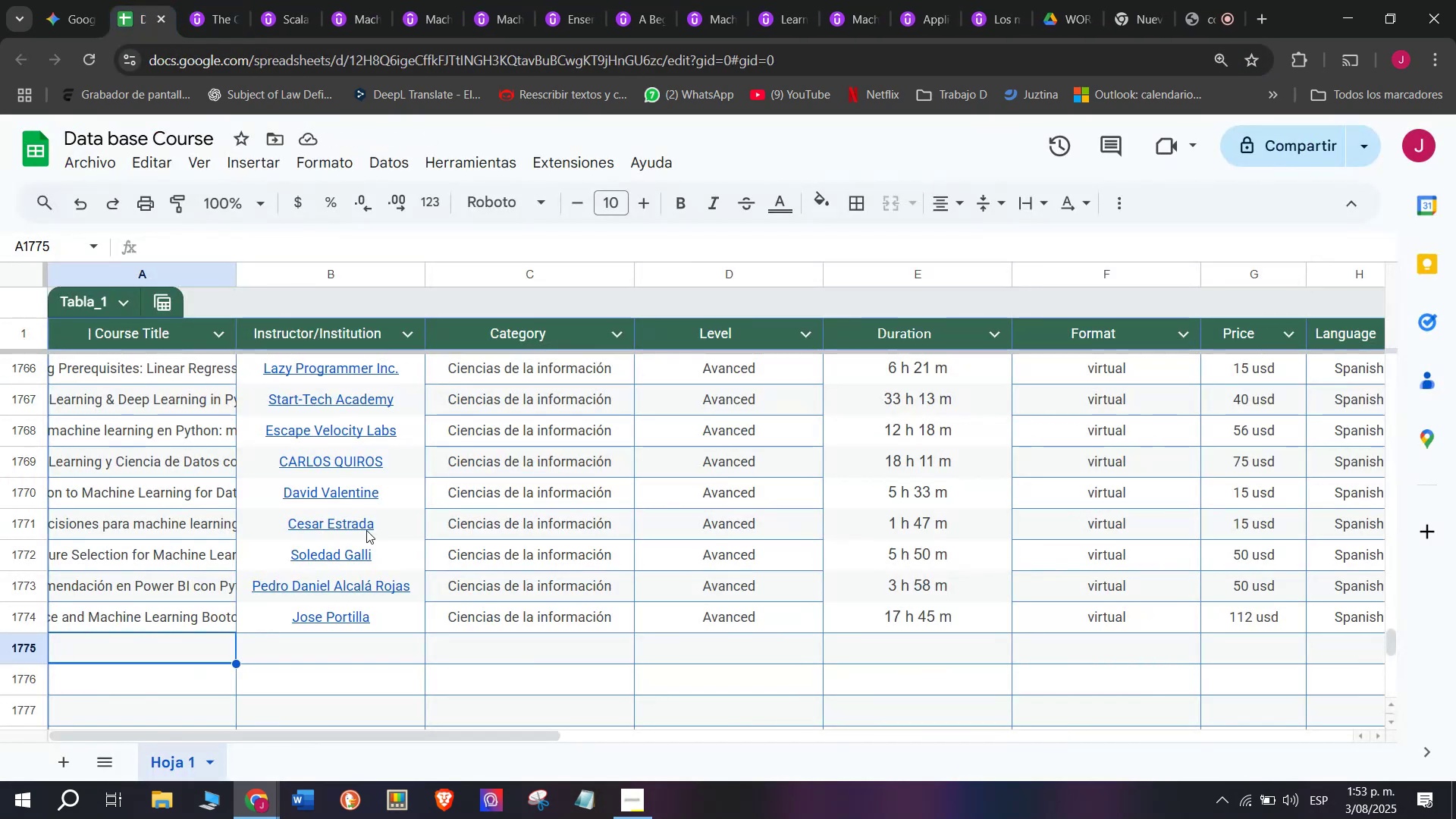 
key(Control+V)
 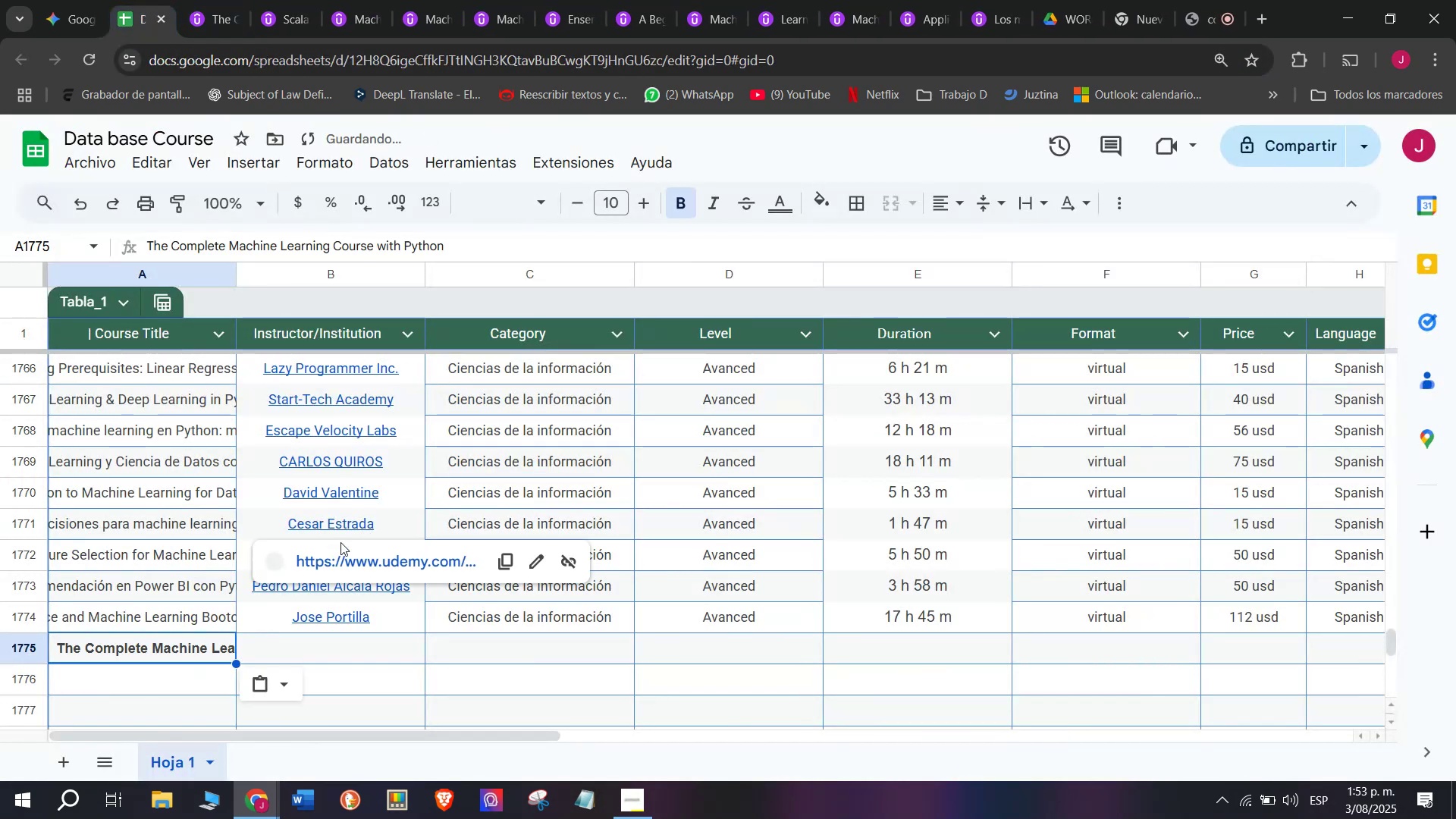 
key(Control+Shift+ControlLeft)
 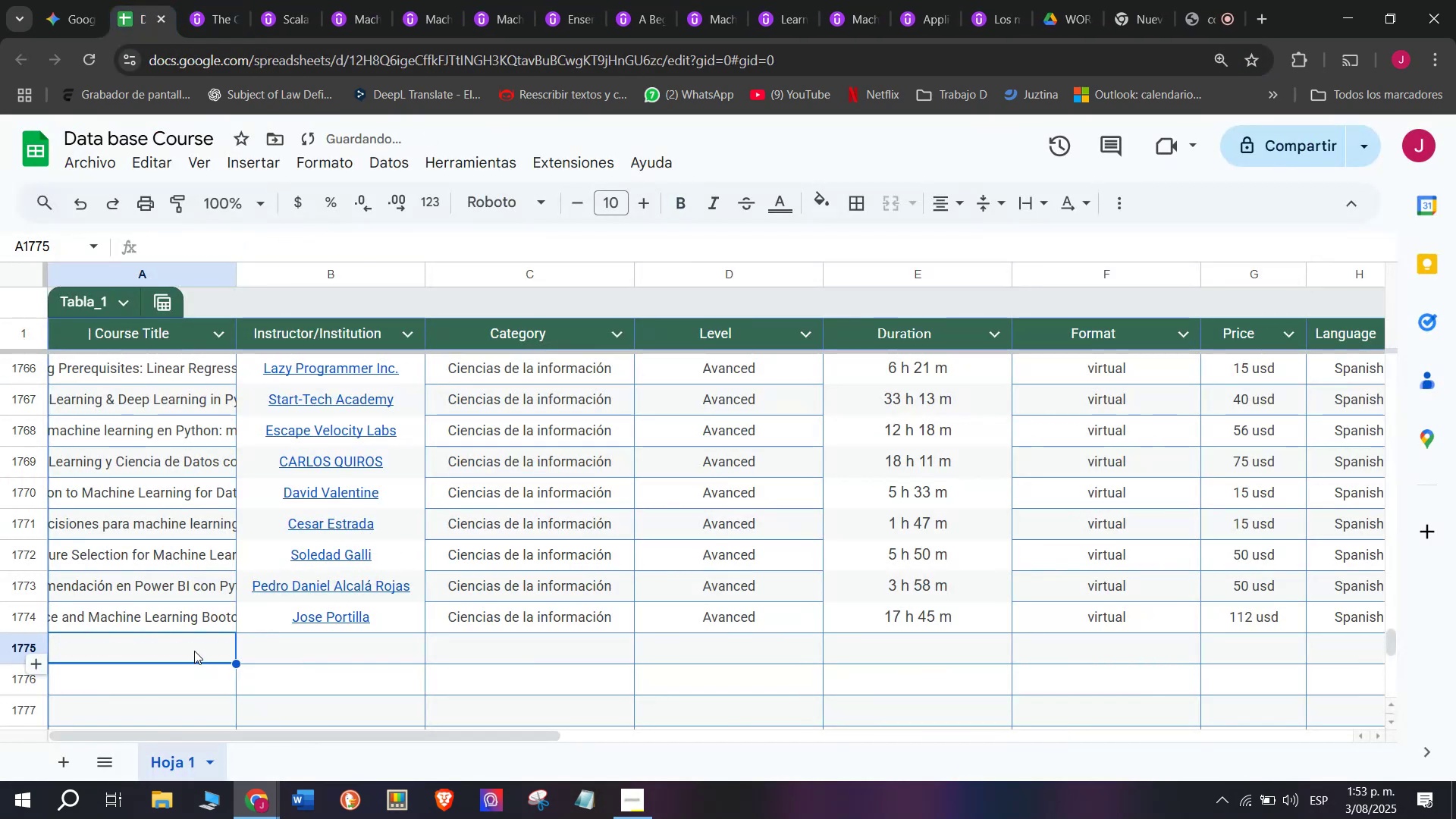 
key(Shift+ShiftLeft)
 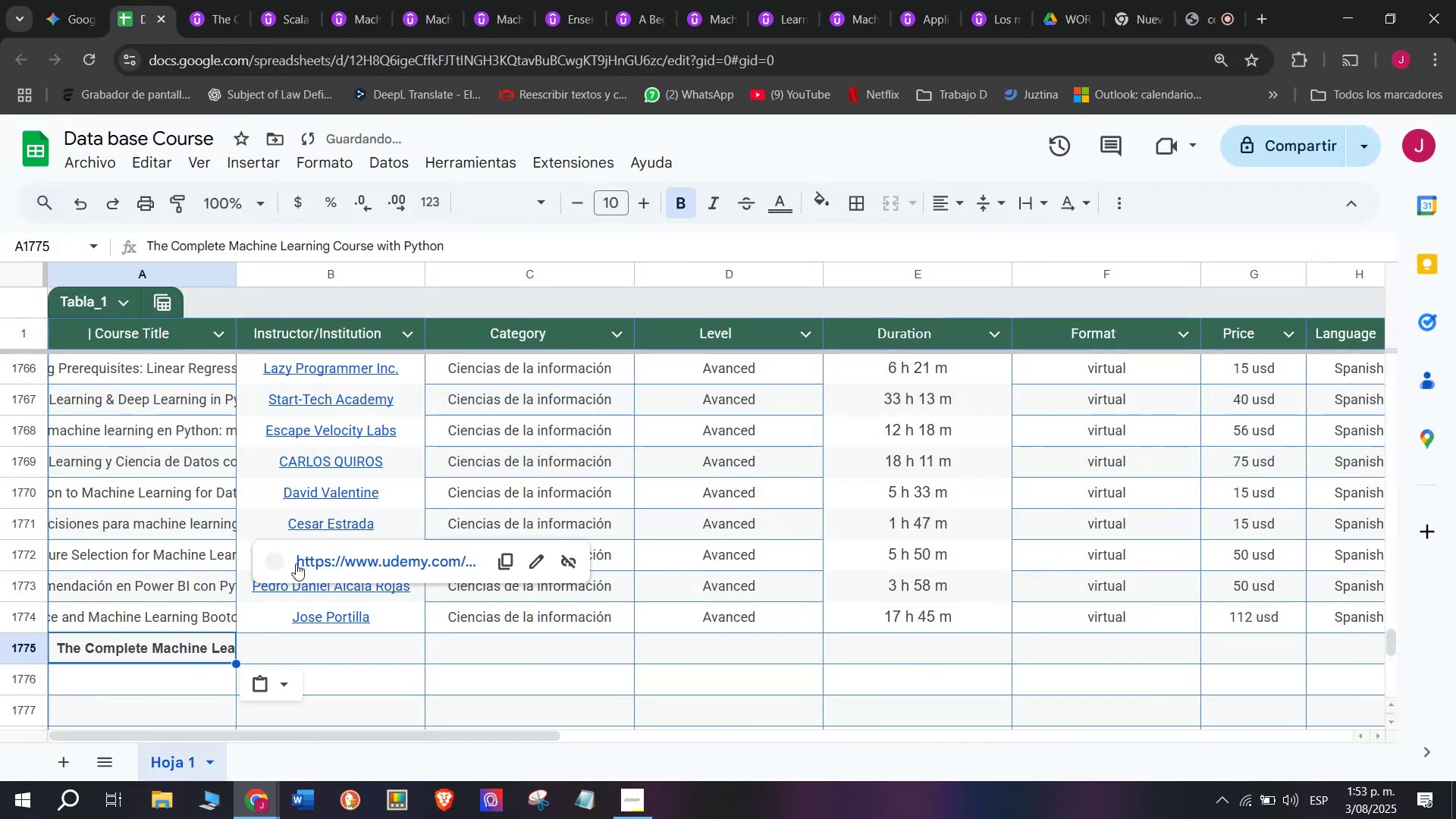 
key(Control+Shift+Z)
 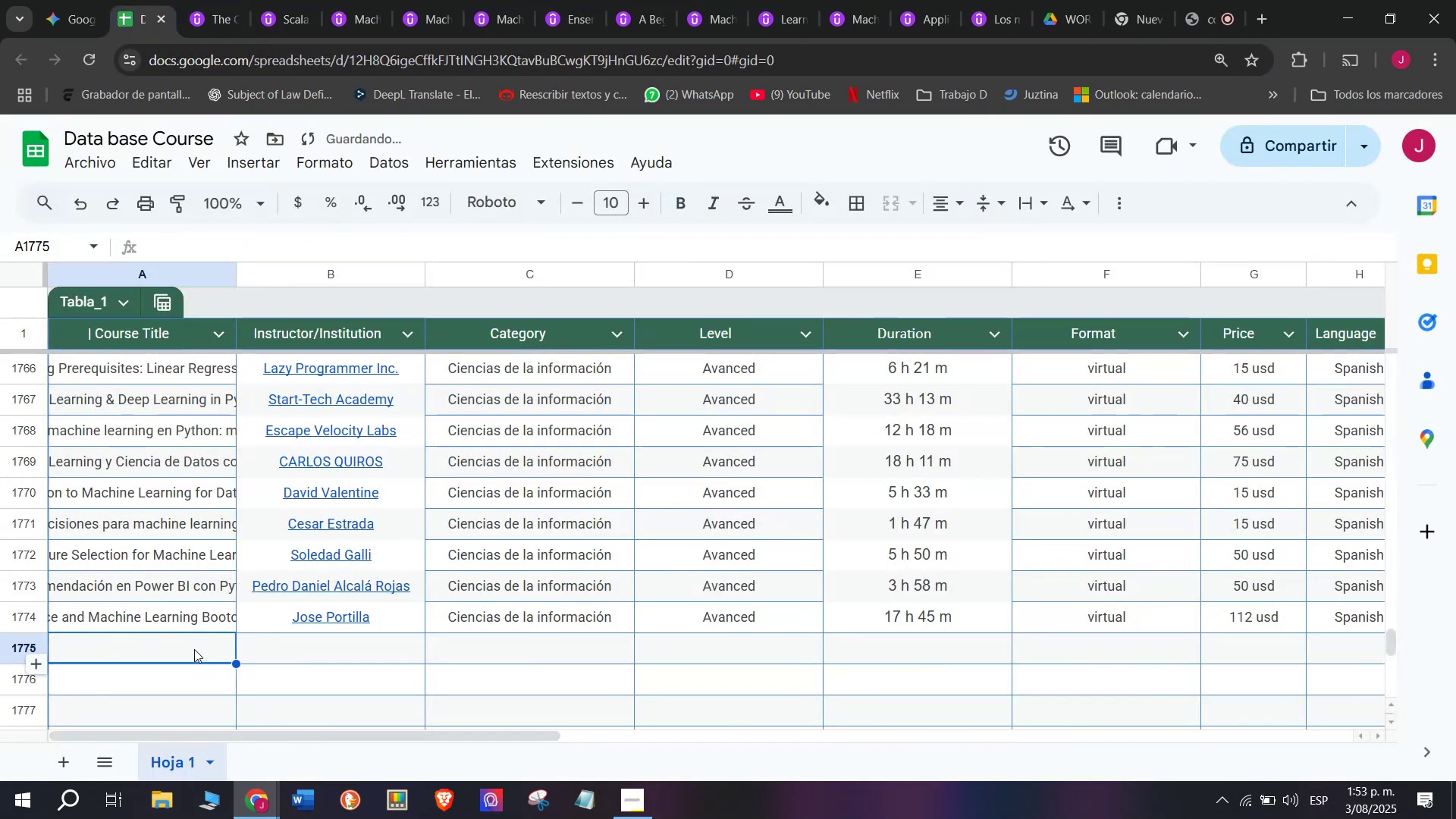 
double_click([194, 649])
 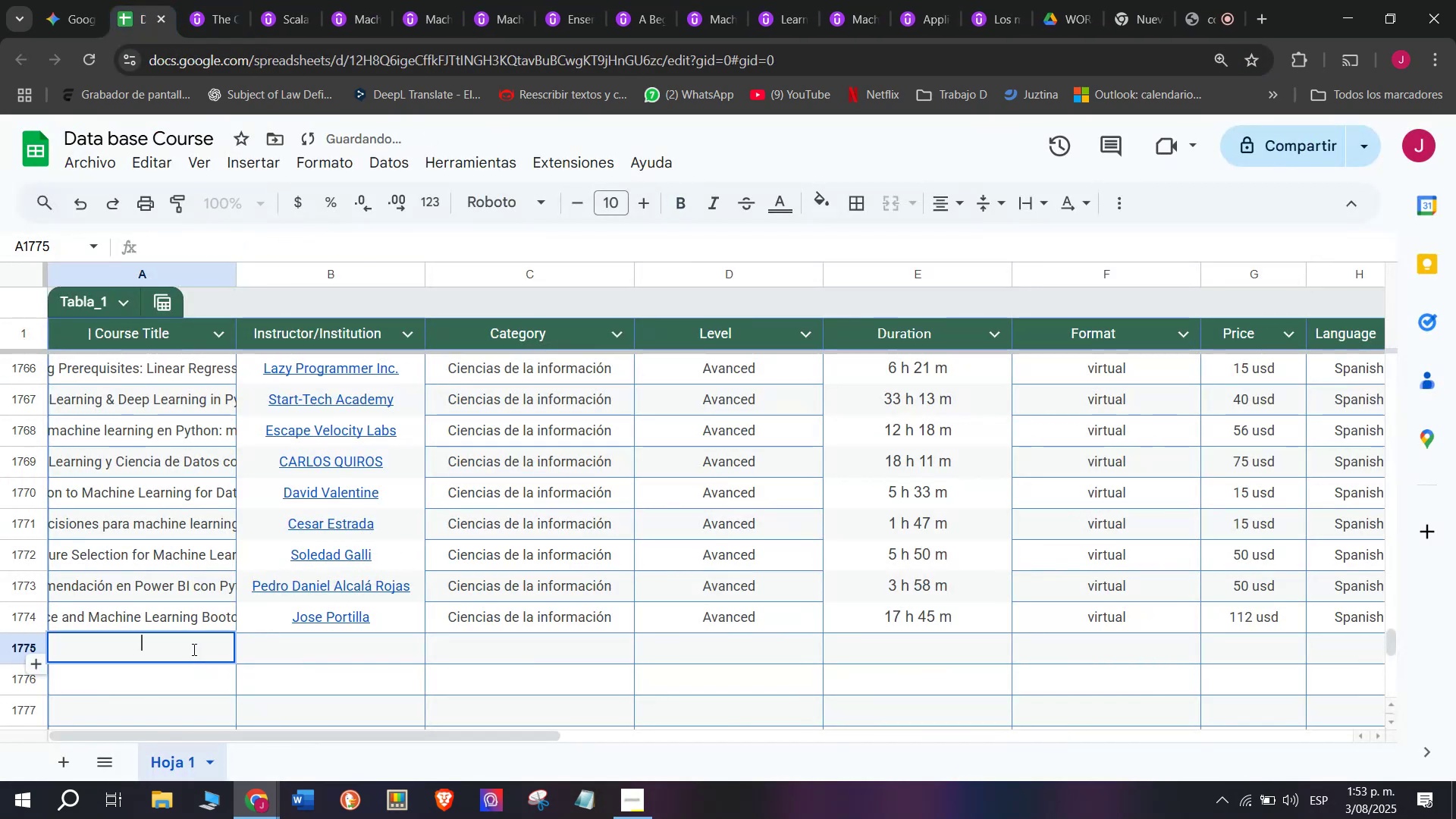 
key(Z)
 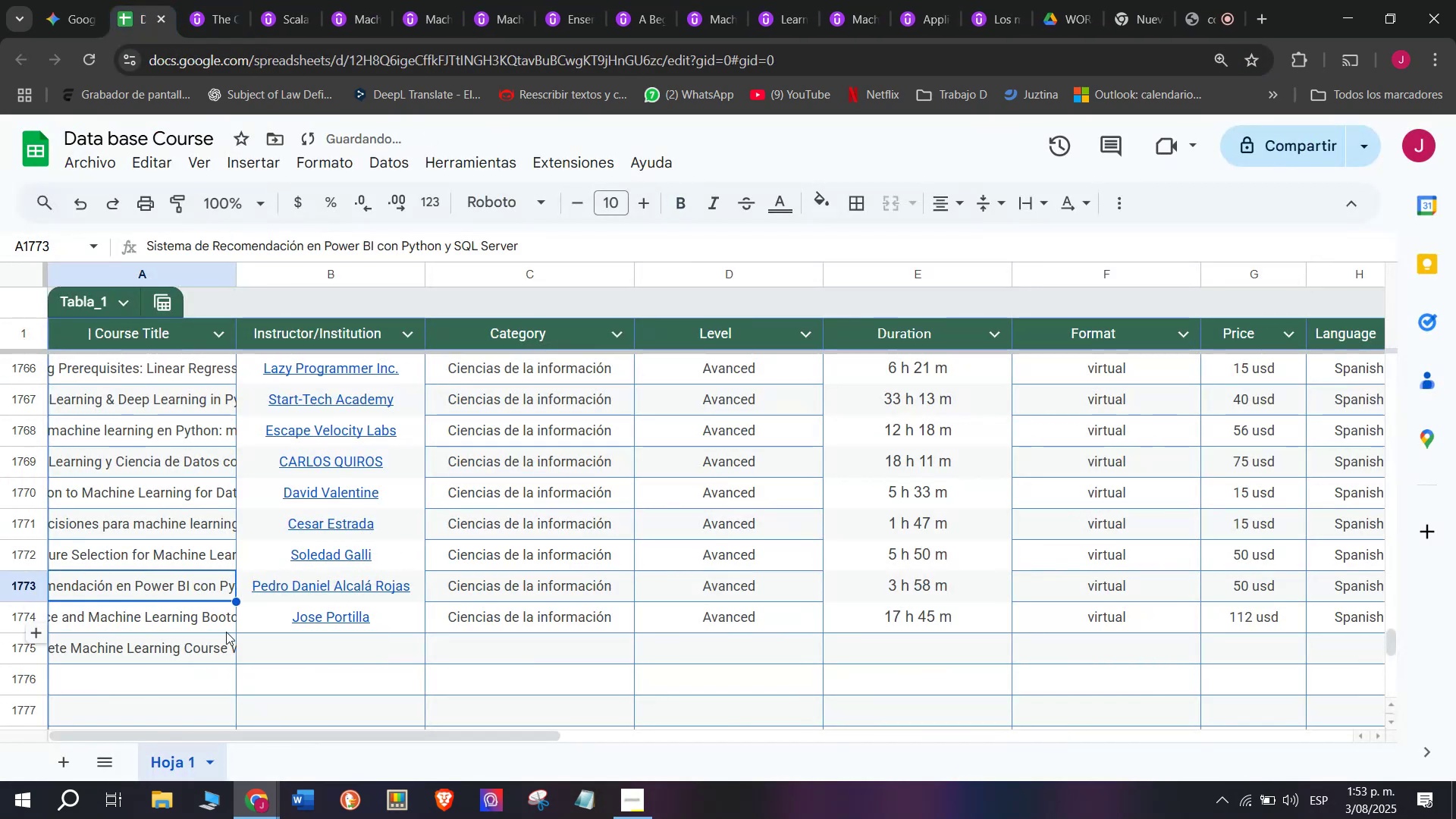 
key(Control+ControlLeft)
 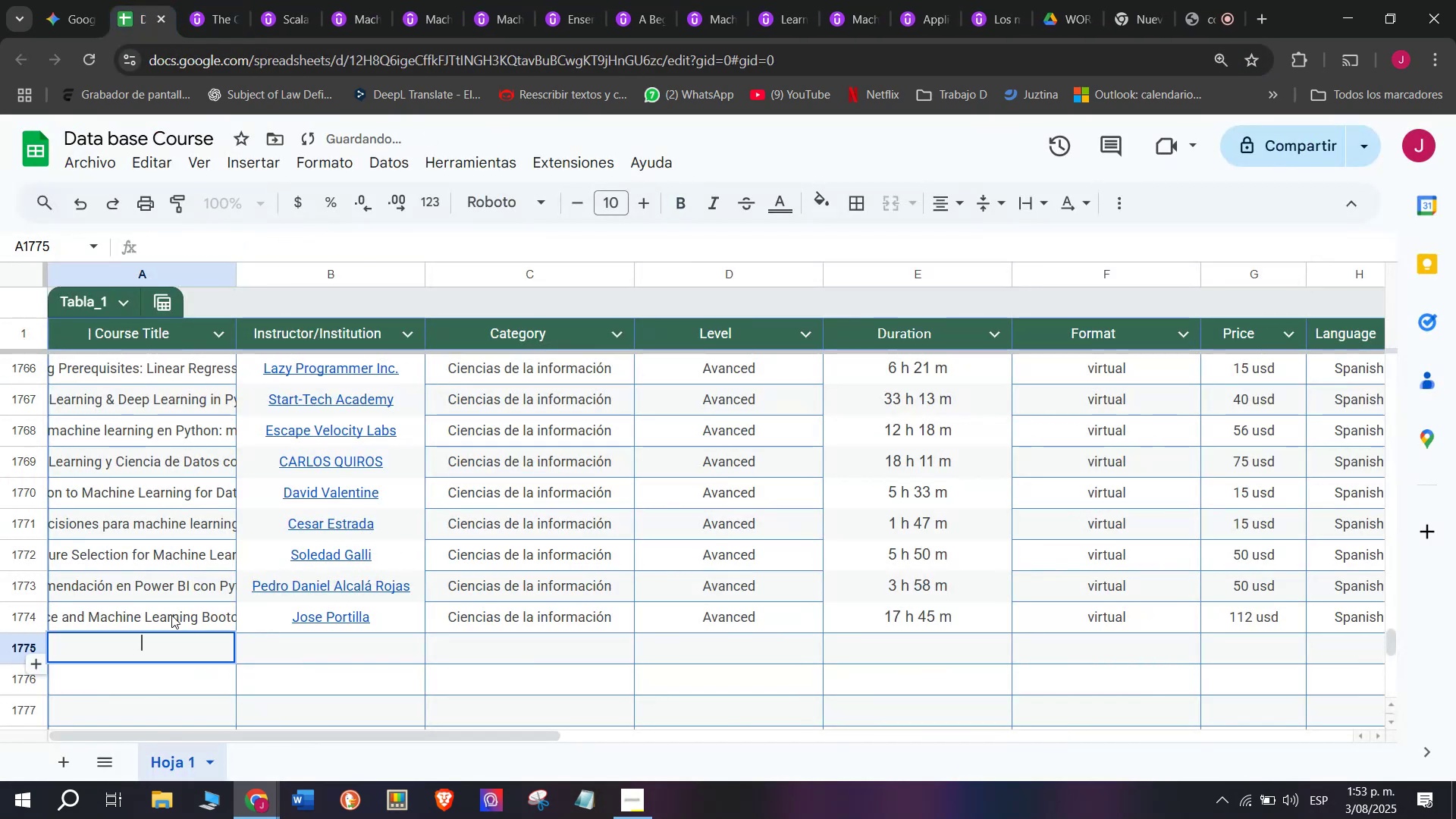 
key(Control+V)
 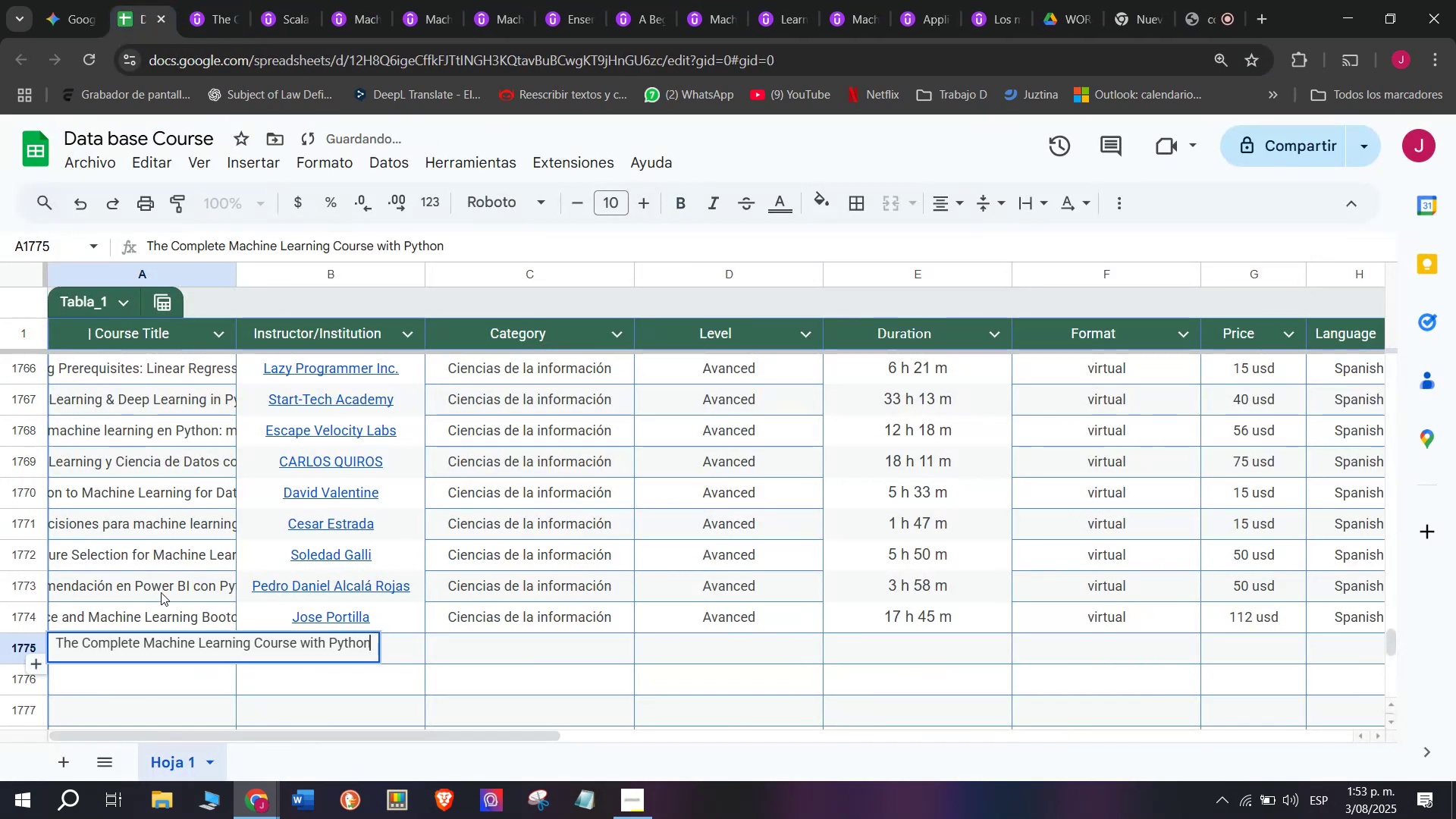 
left_click([161, 592])
 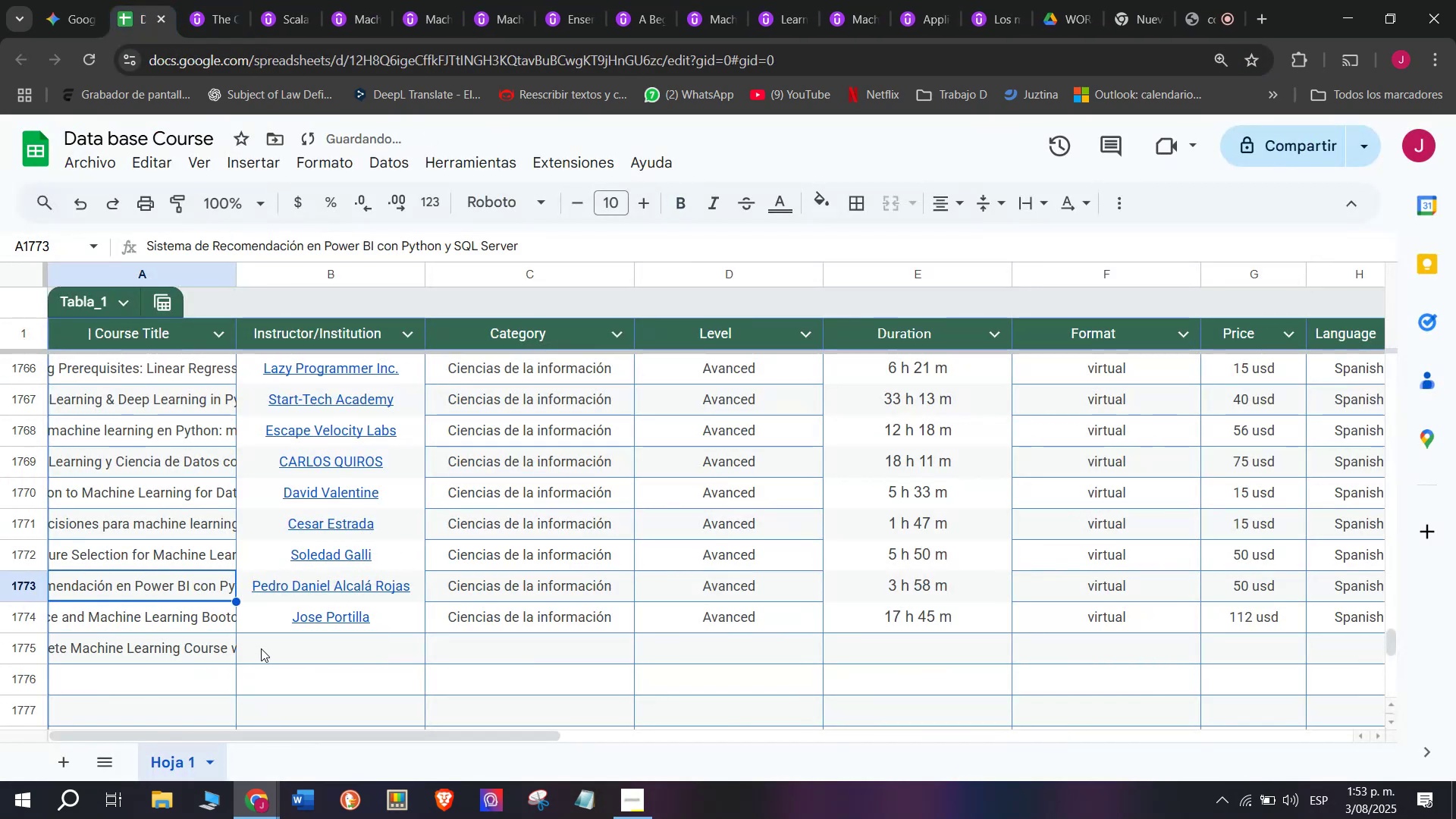 
left_click([262, 647])
 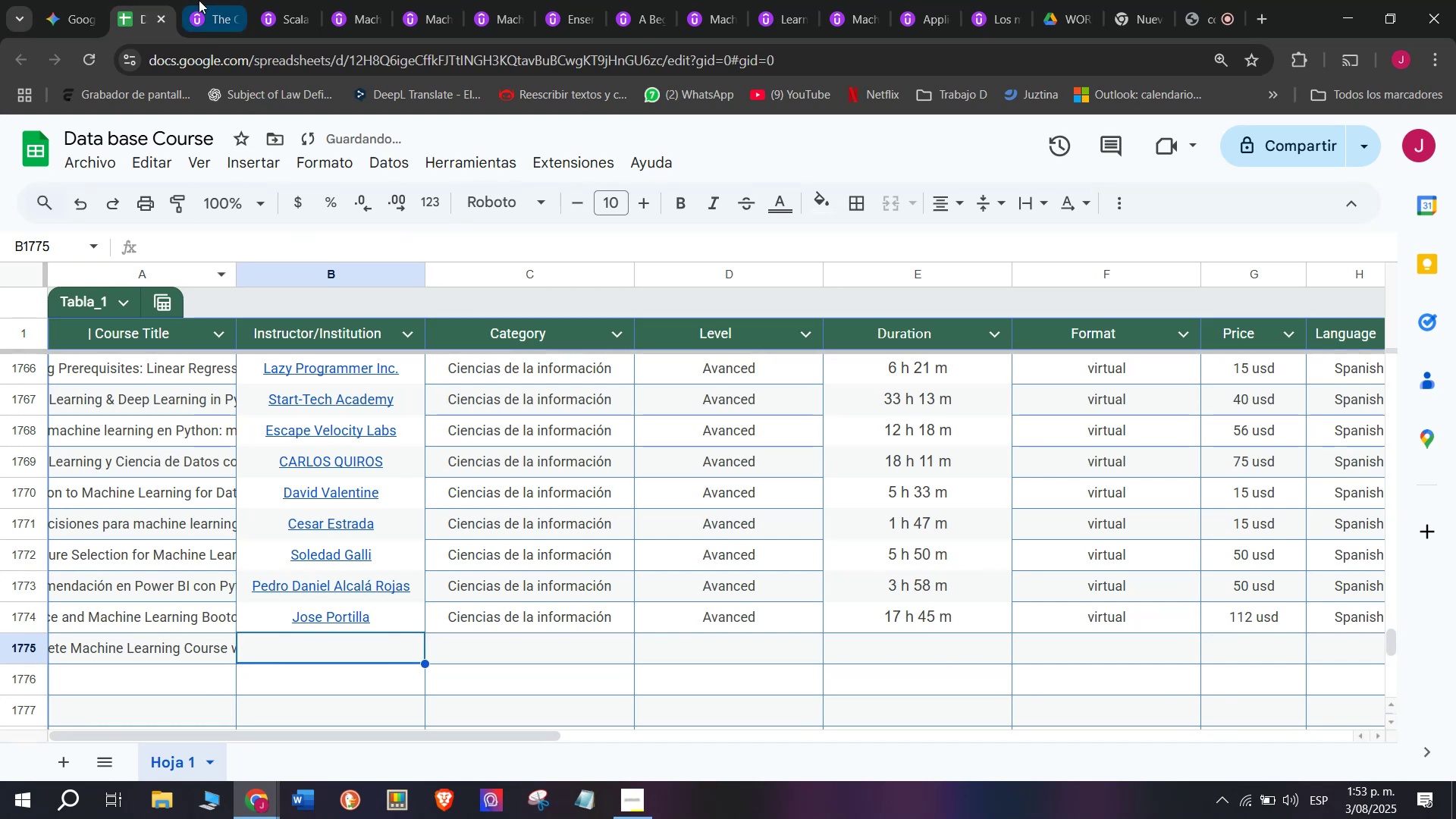 
left_click([199, 0])
 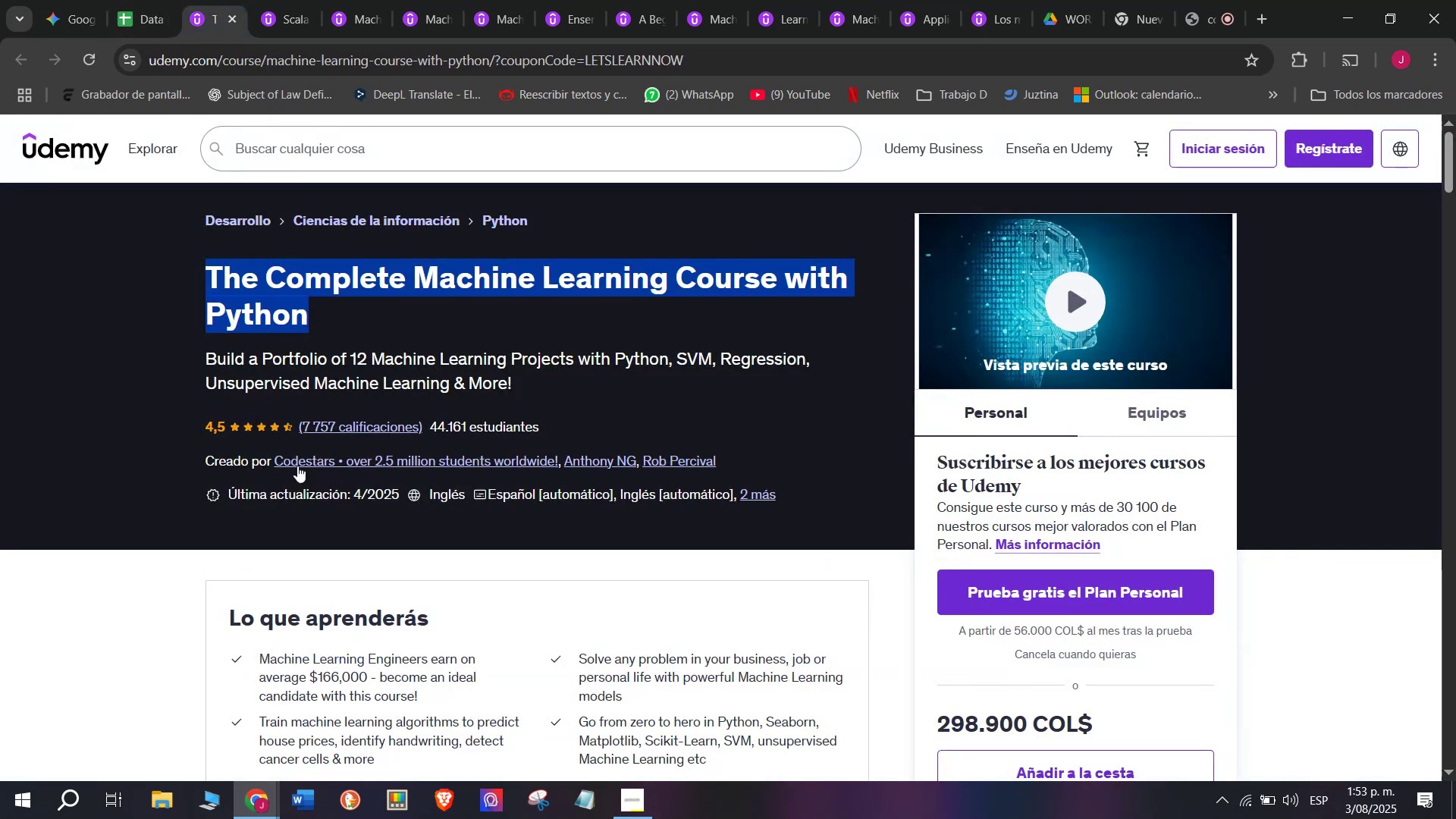 
left_click([299, 463])
 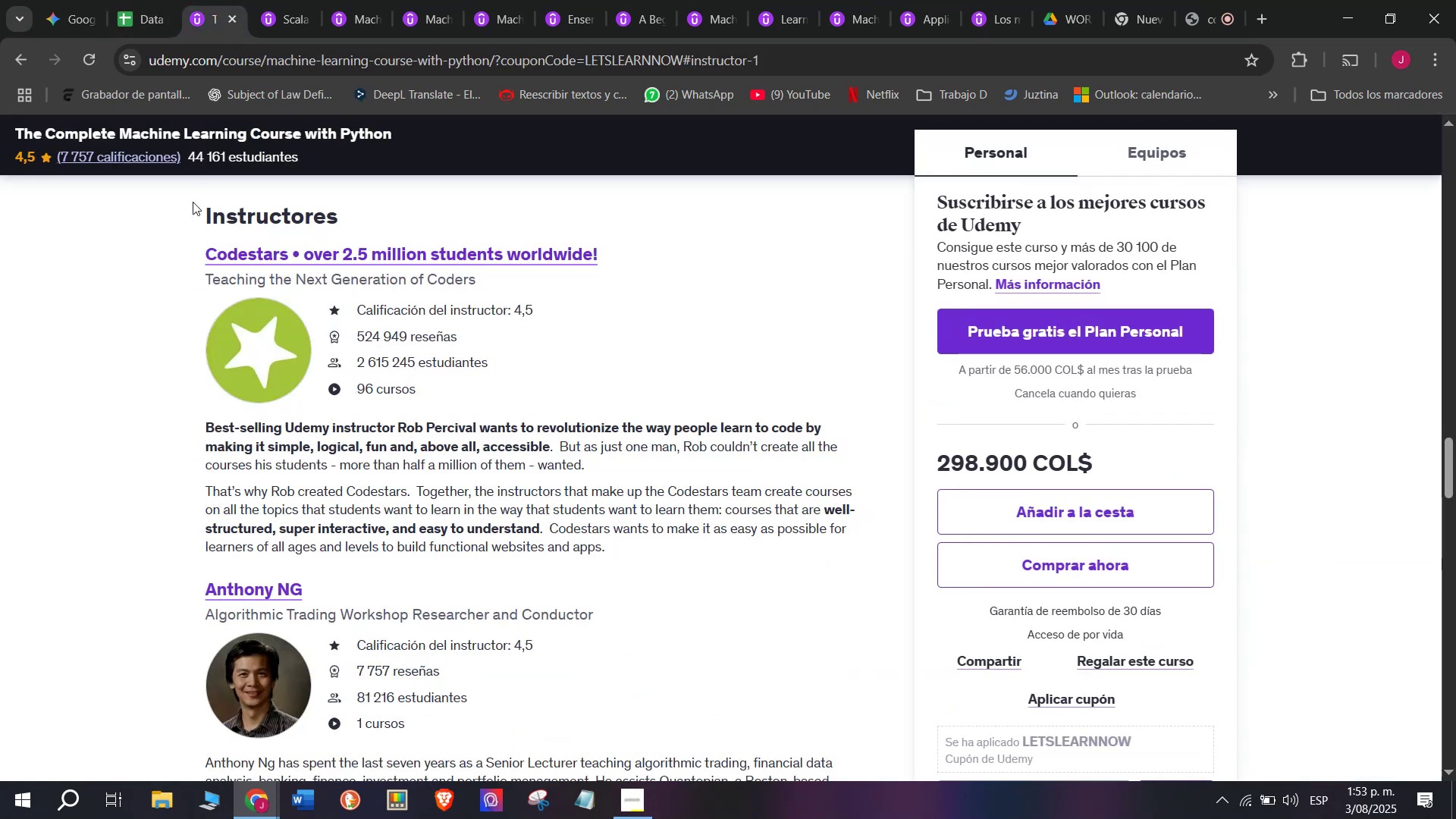 
left_click_drag(start_coordinate=[196, 223], to_coordinate=[531, 265])
 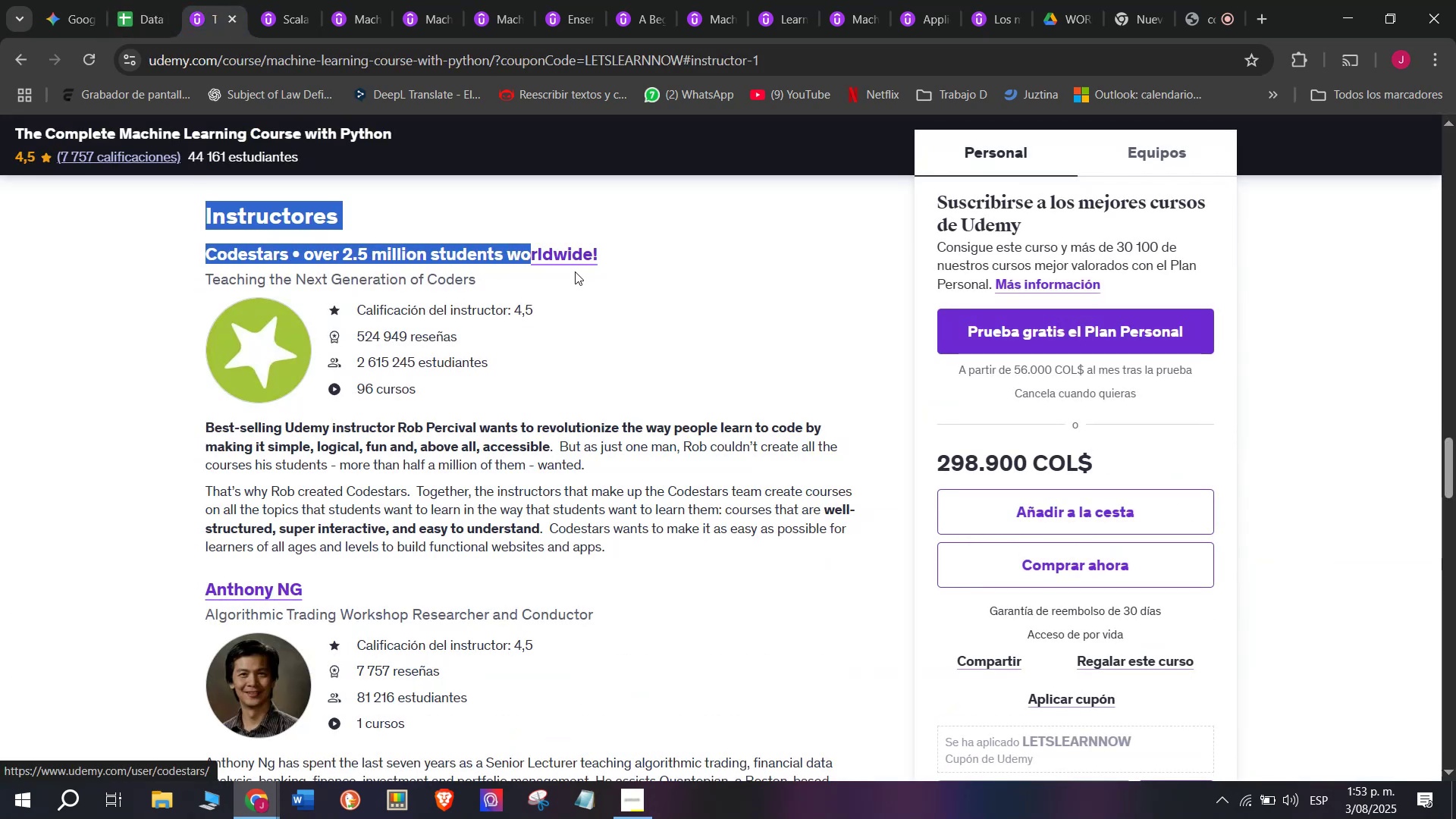 
left_click_drag(start_coordinate=[576, 271], to_coordinate=[523, 266])
 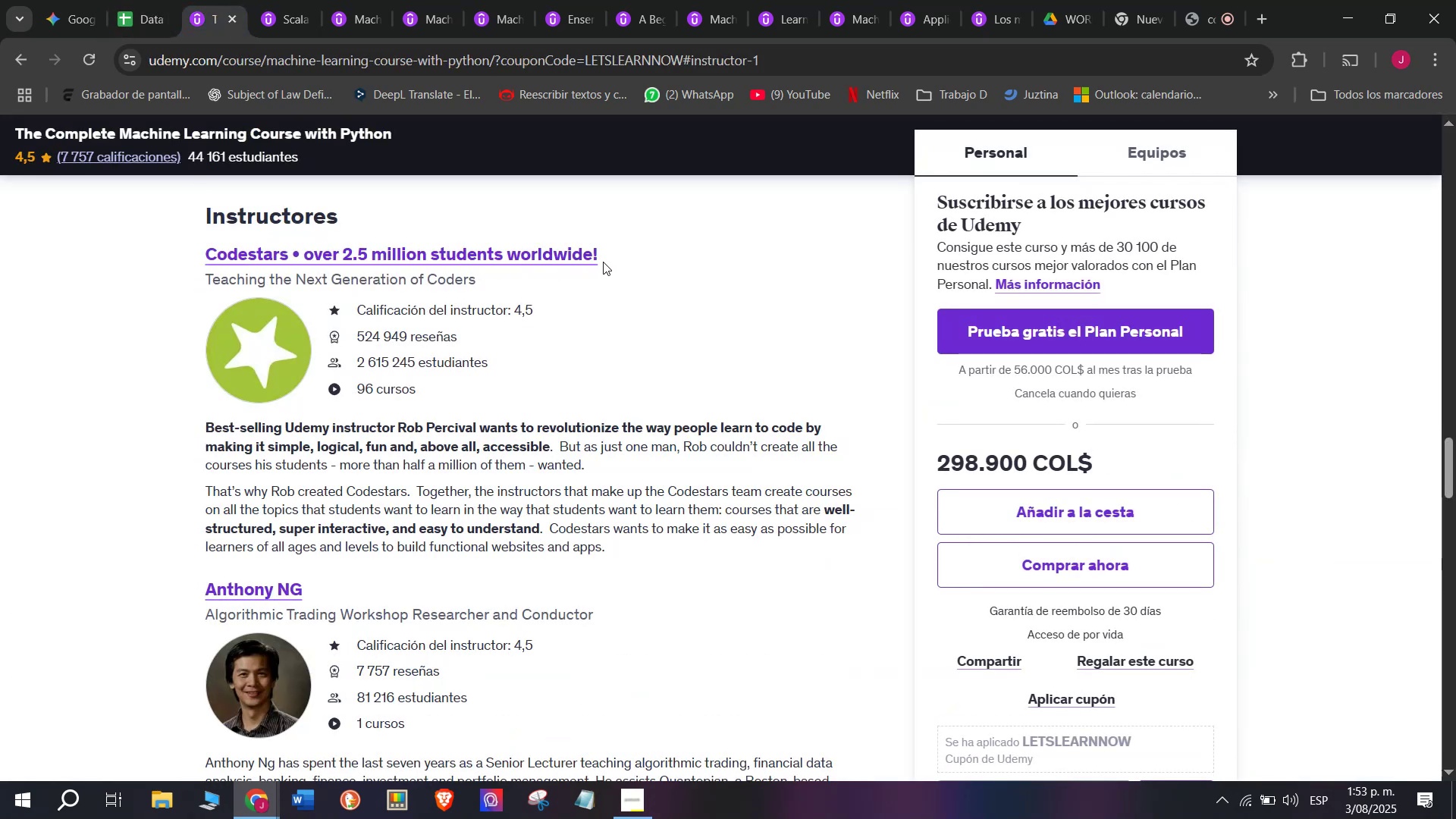 
left_click_drag(start_coordinate=[611, 253], to_coordinate=[177, 255])
 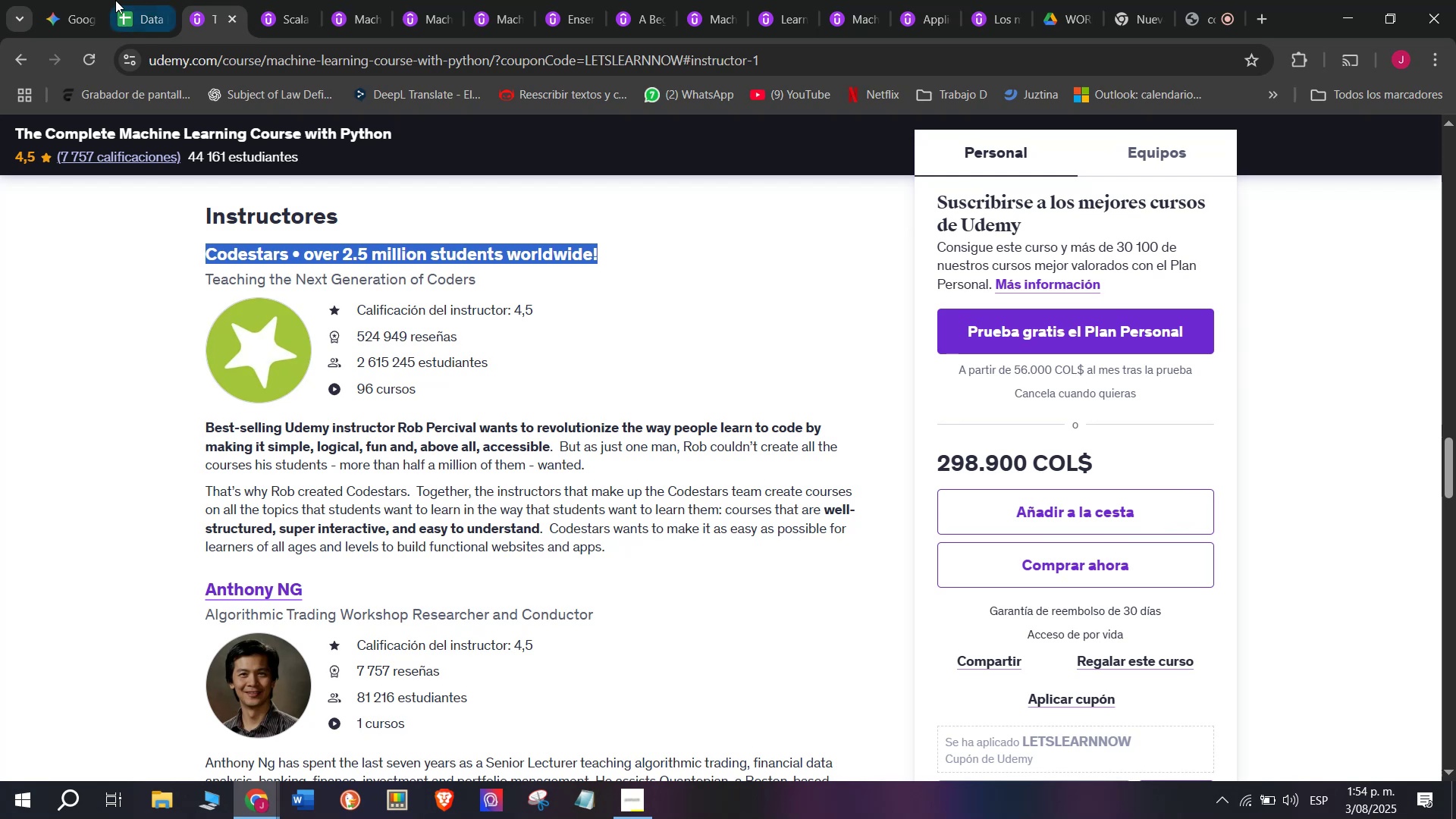 
key(Break)
 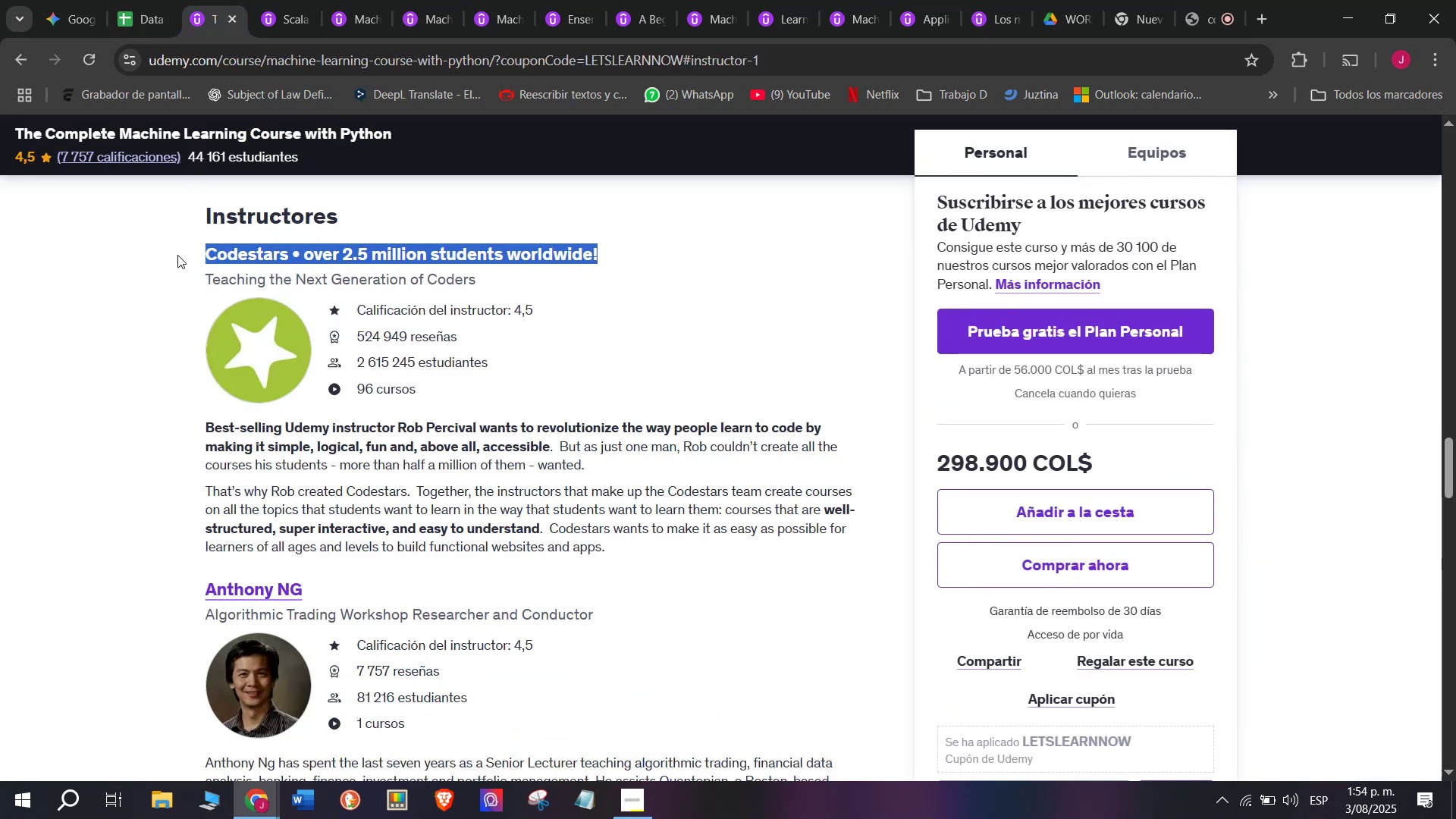 
key(Control+ControlLeft)
 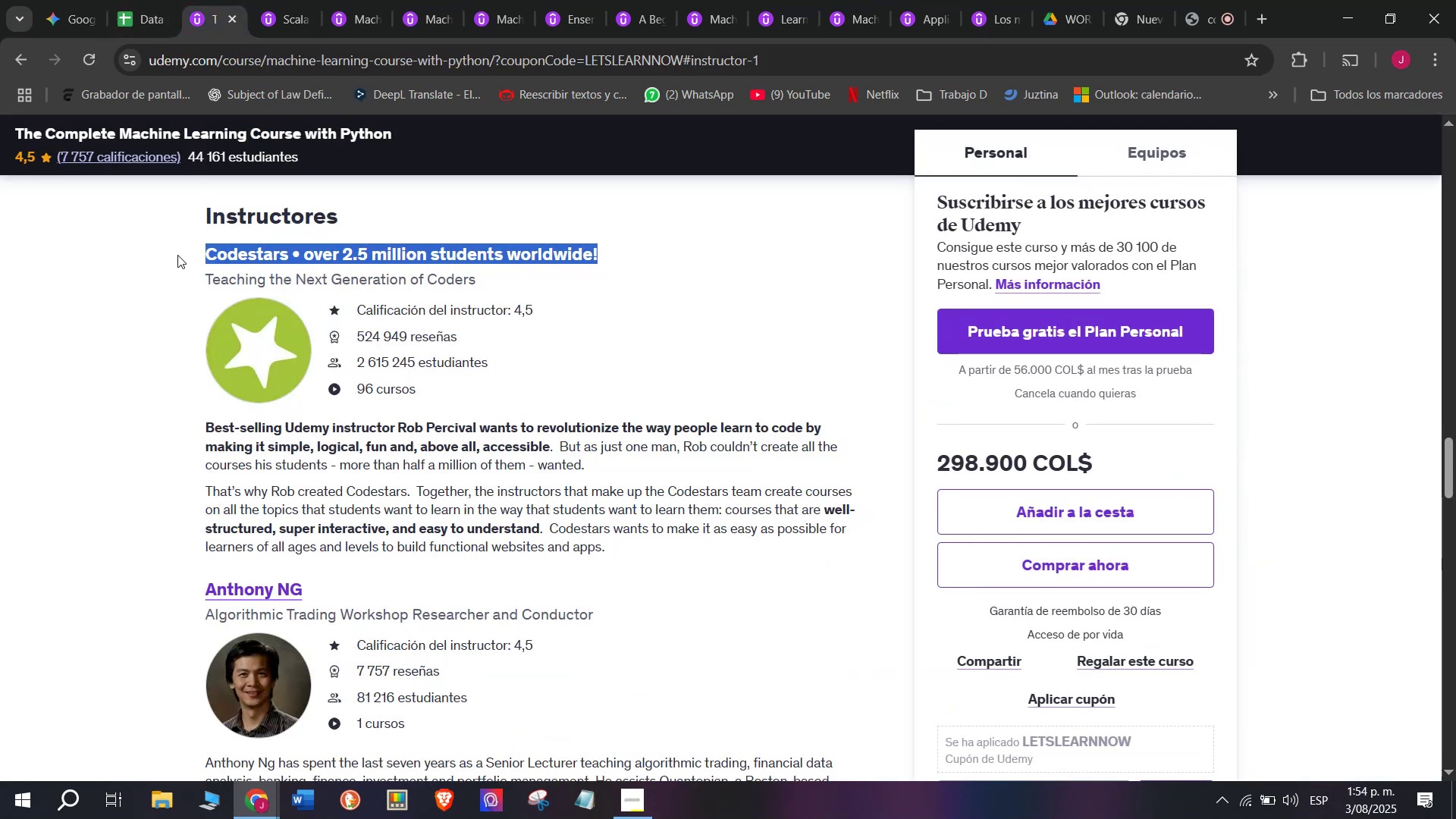 
key(Control+C)
 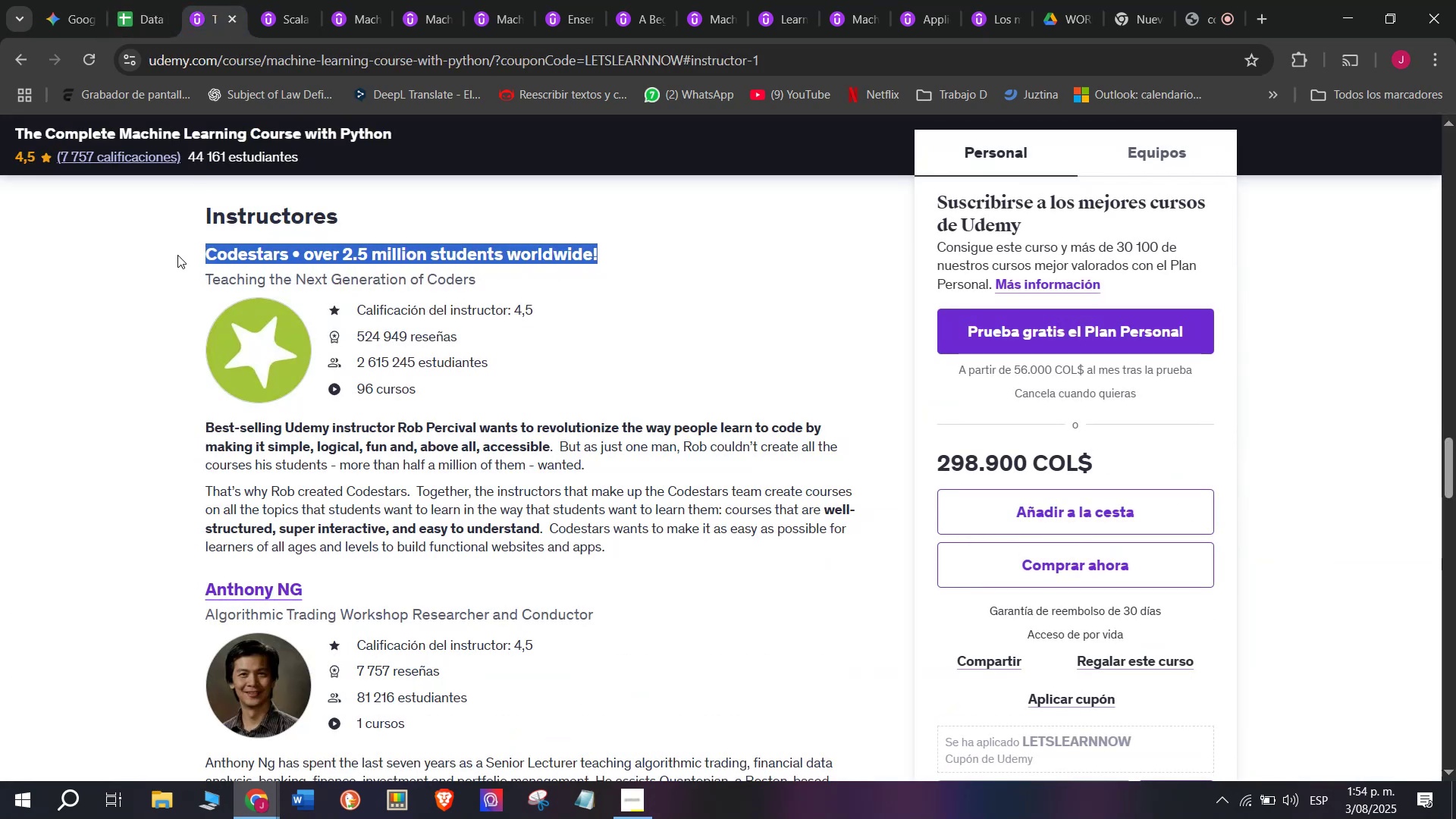 
key(Break)
 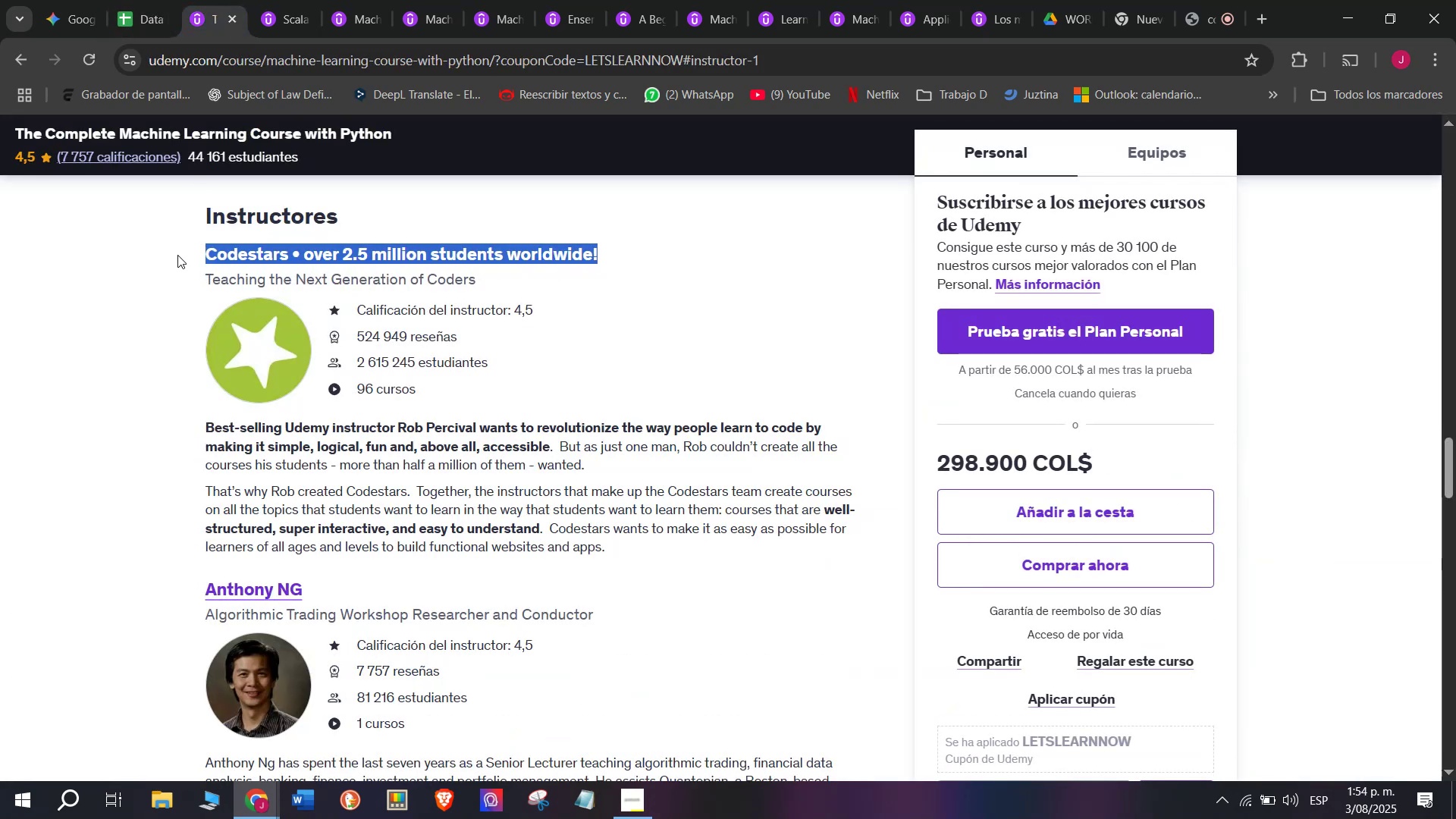 
key(Control+ControlLeft)
 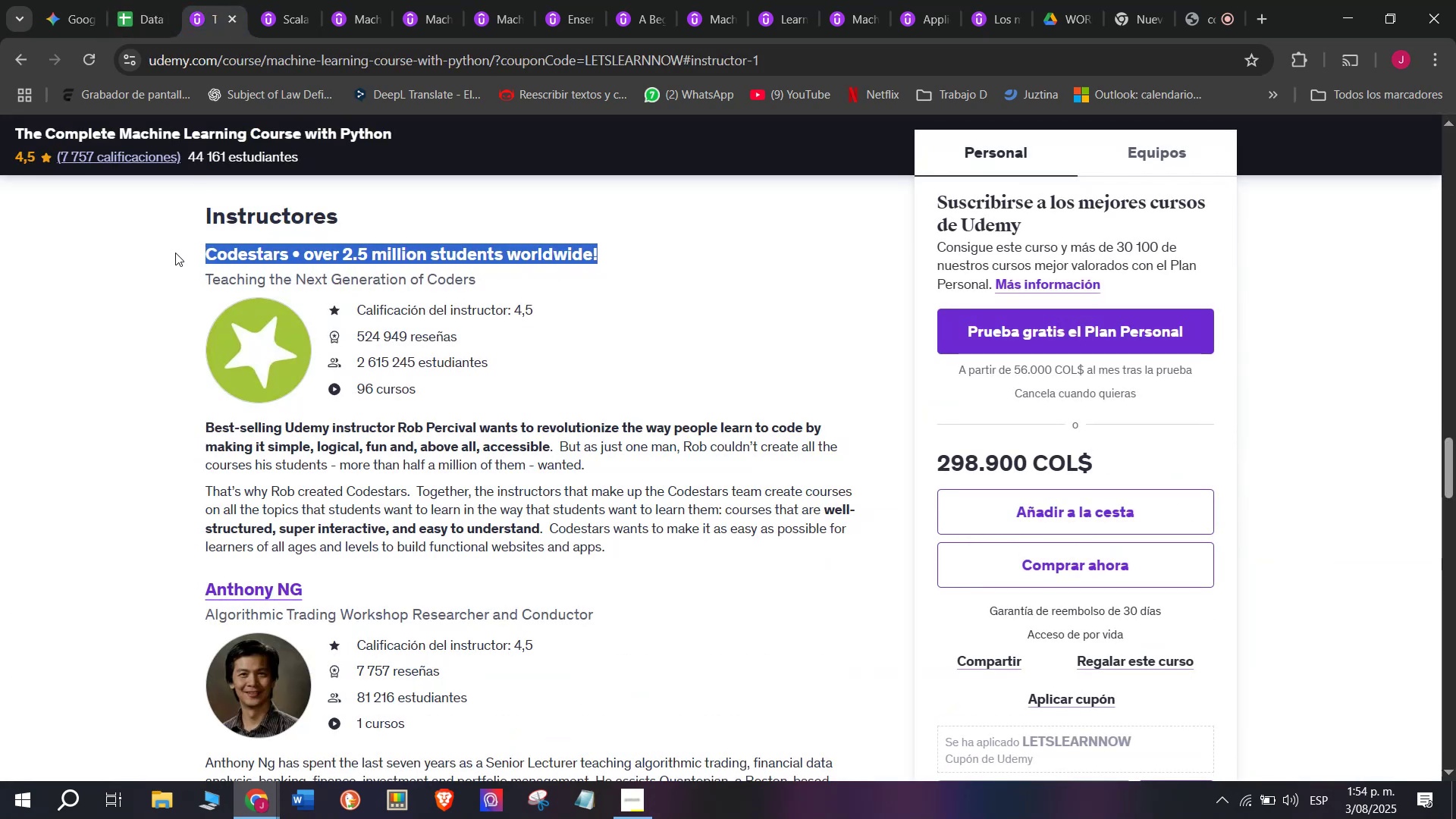 
key(Control+C)
 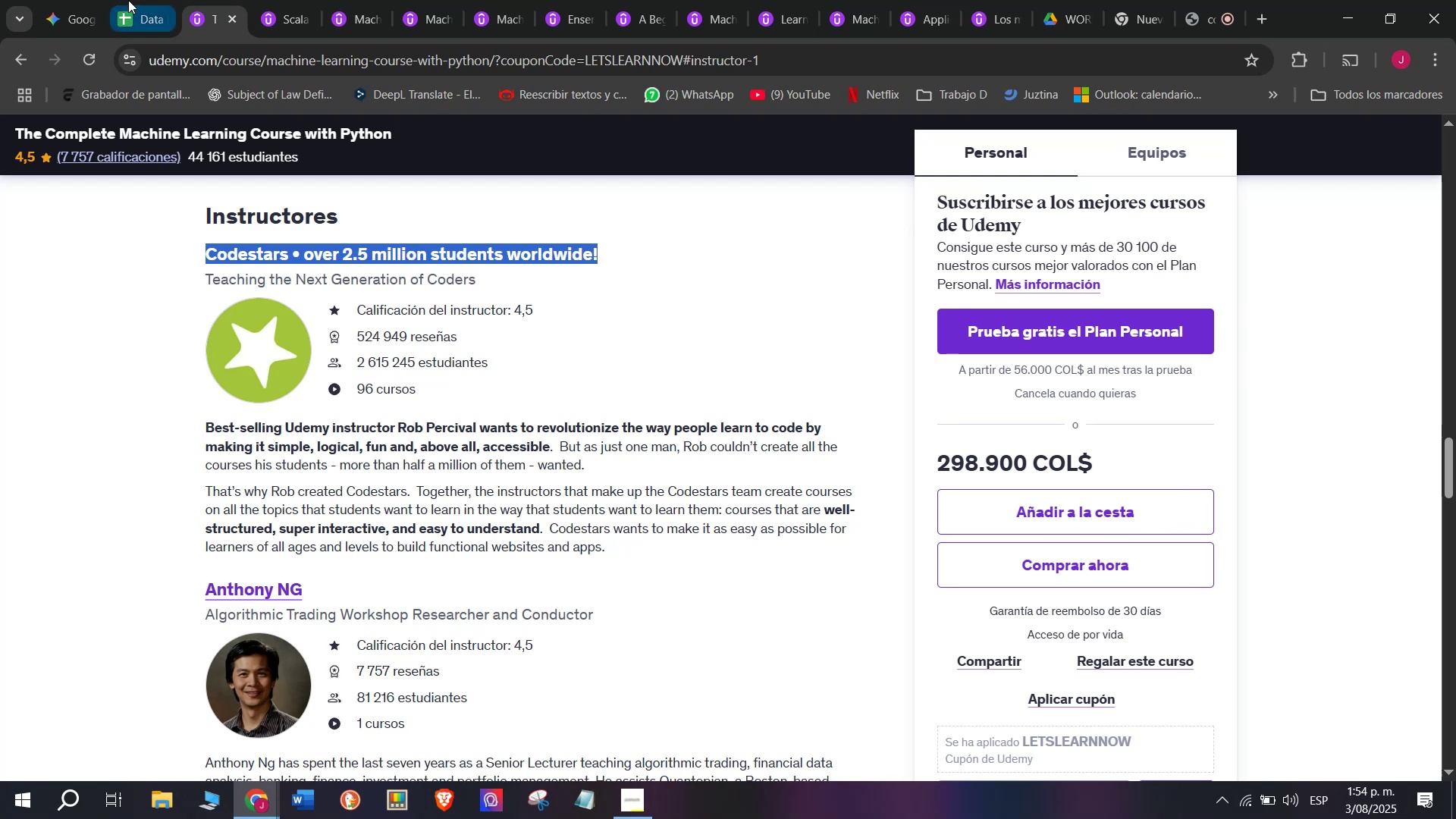 
left_click([131, 0])
 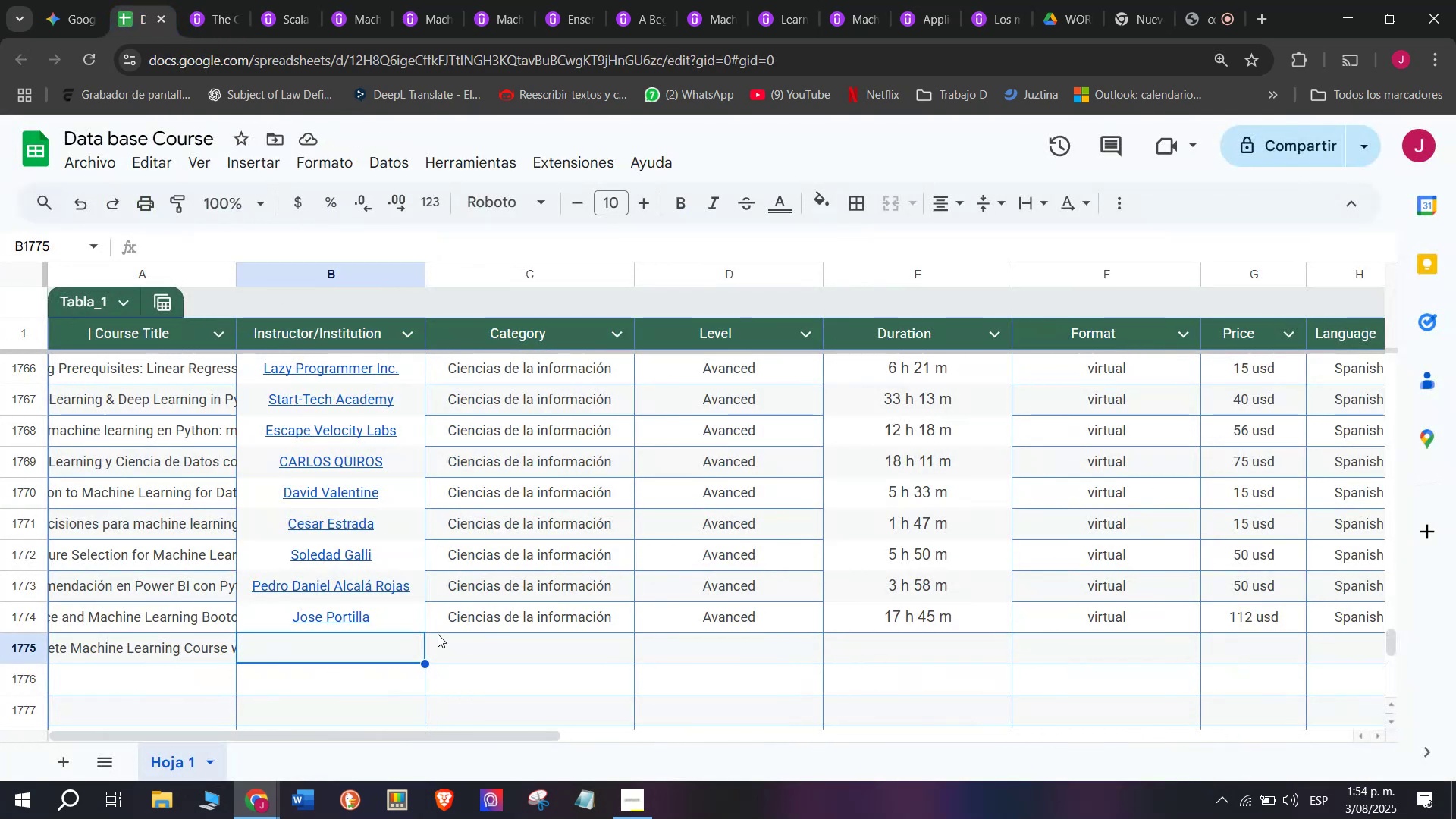 
key(Z)
 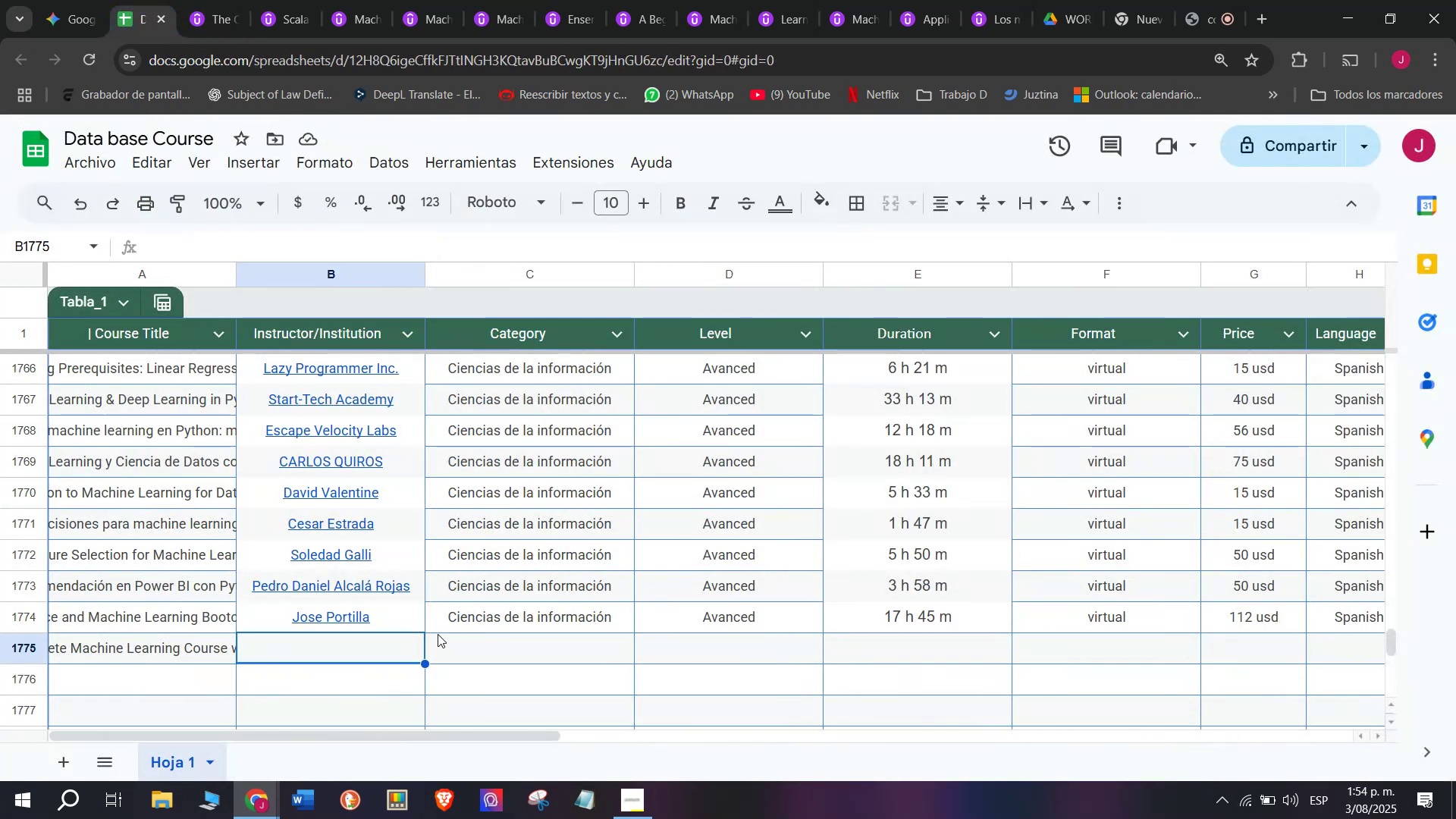 
key(Control+ControlLeft)
 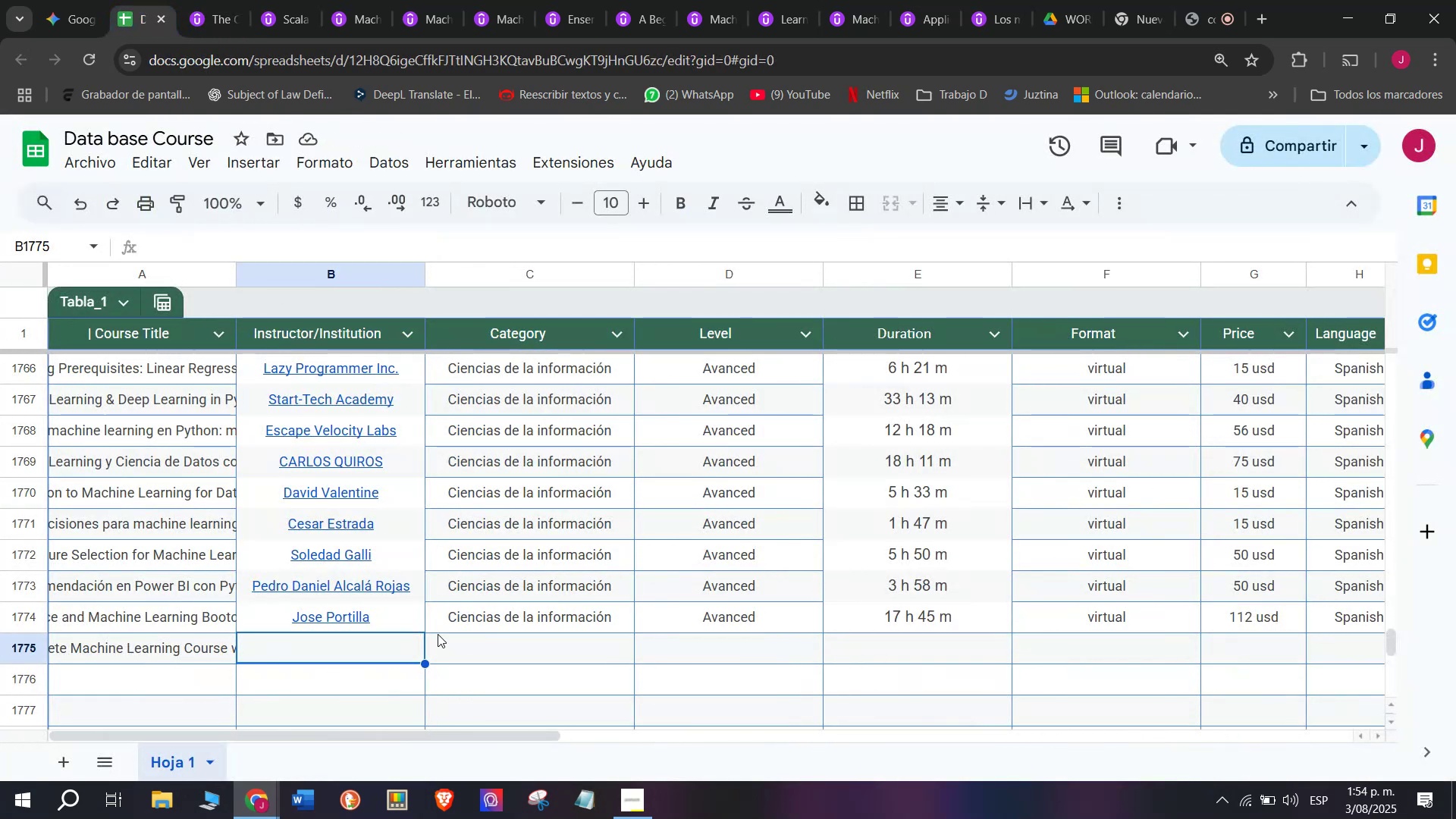 
key(Control+V)
 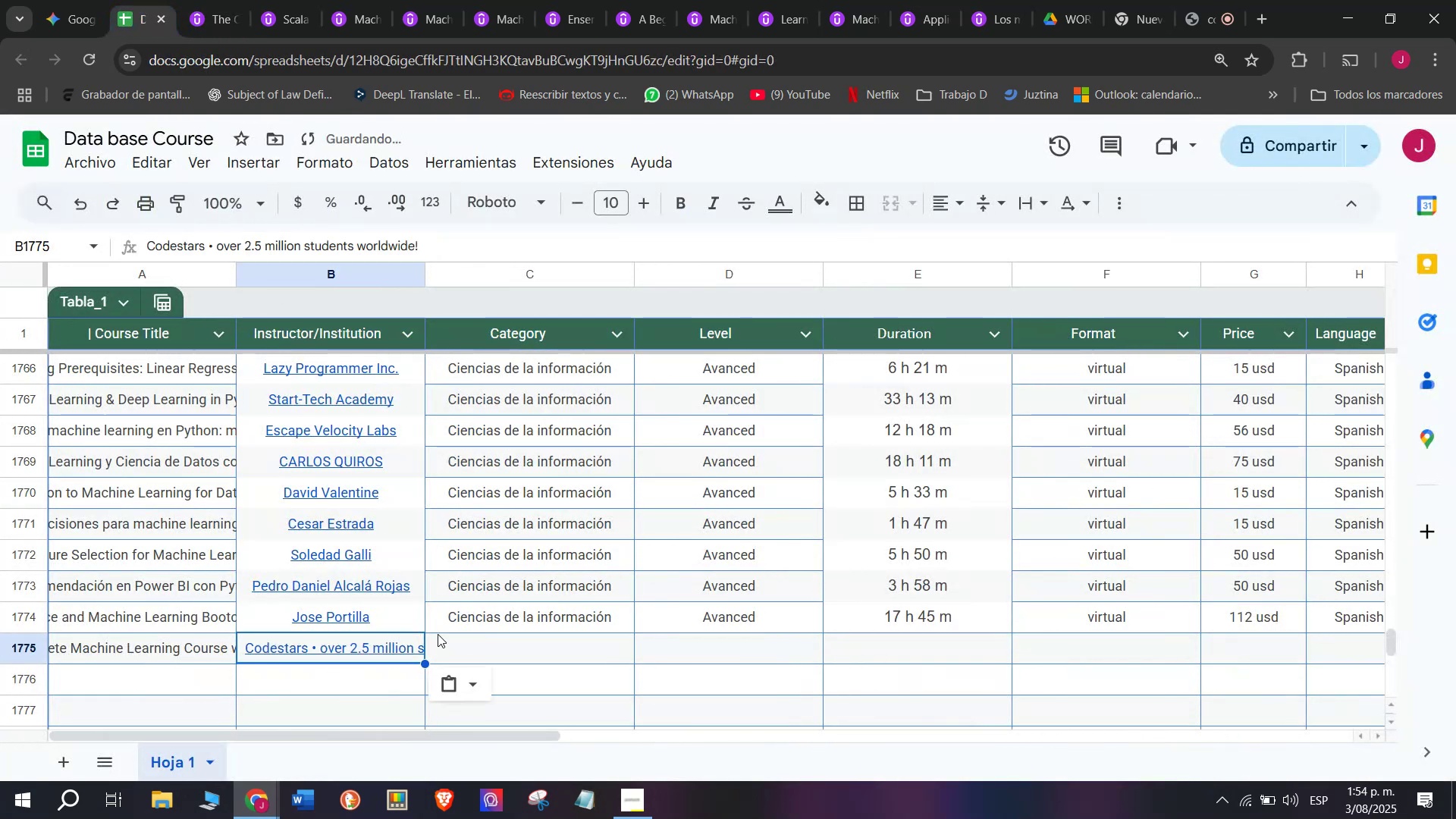 
key(Shift+ShiftLeft)
 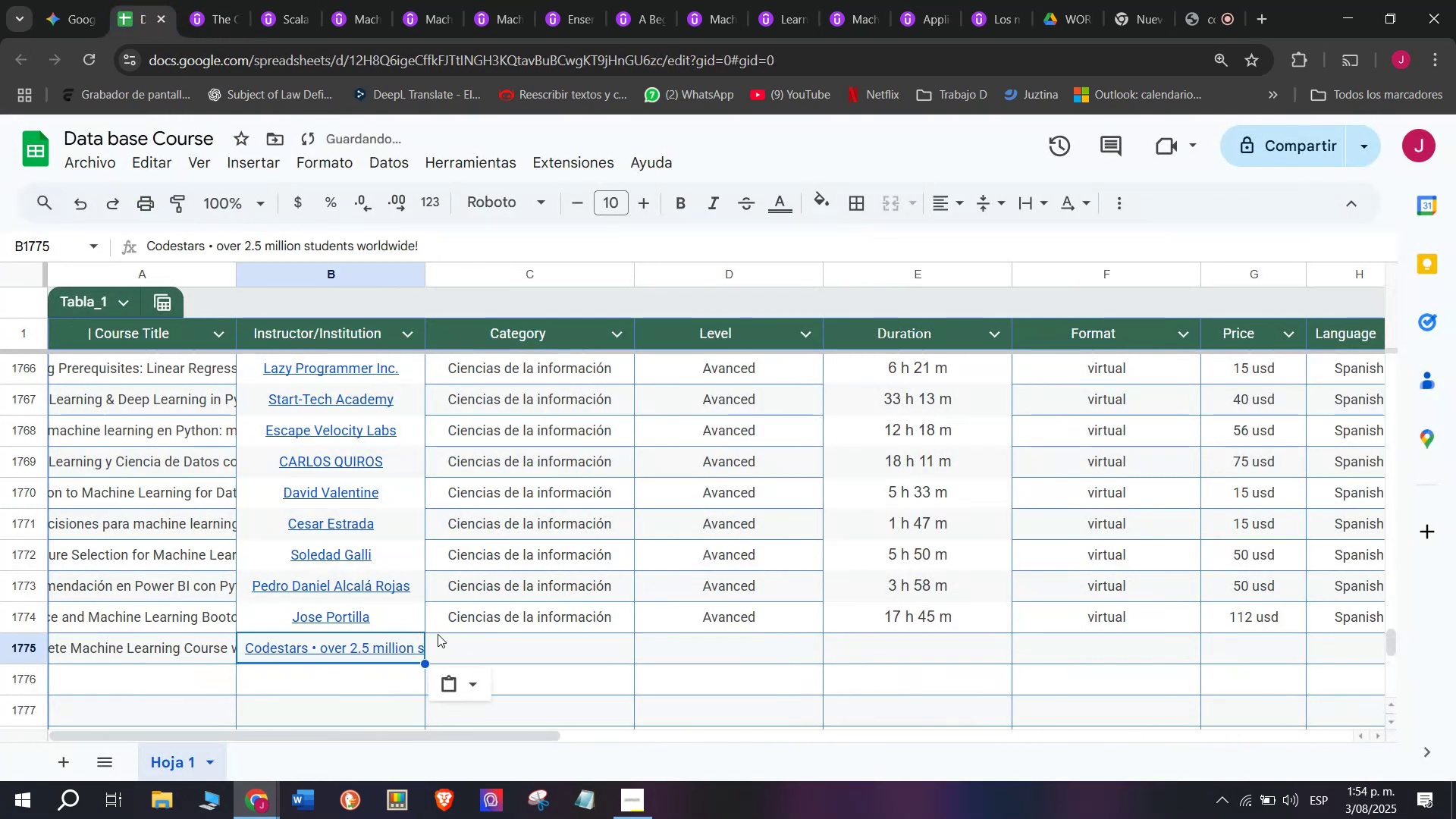 
key(Control+Shift+ControlLeft)
 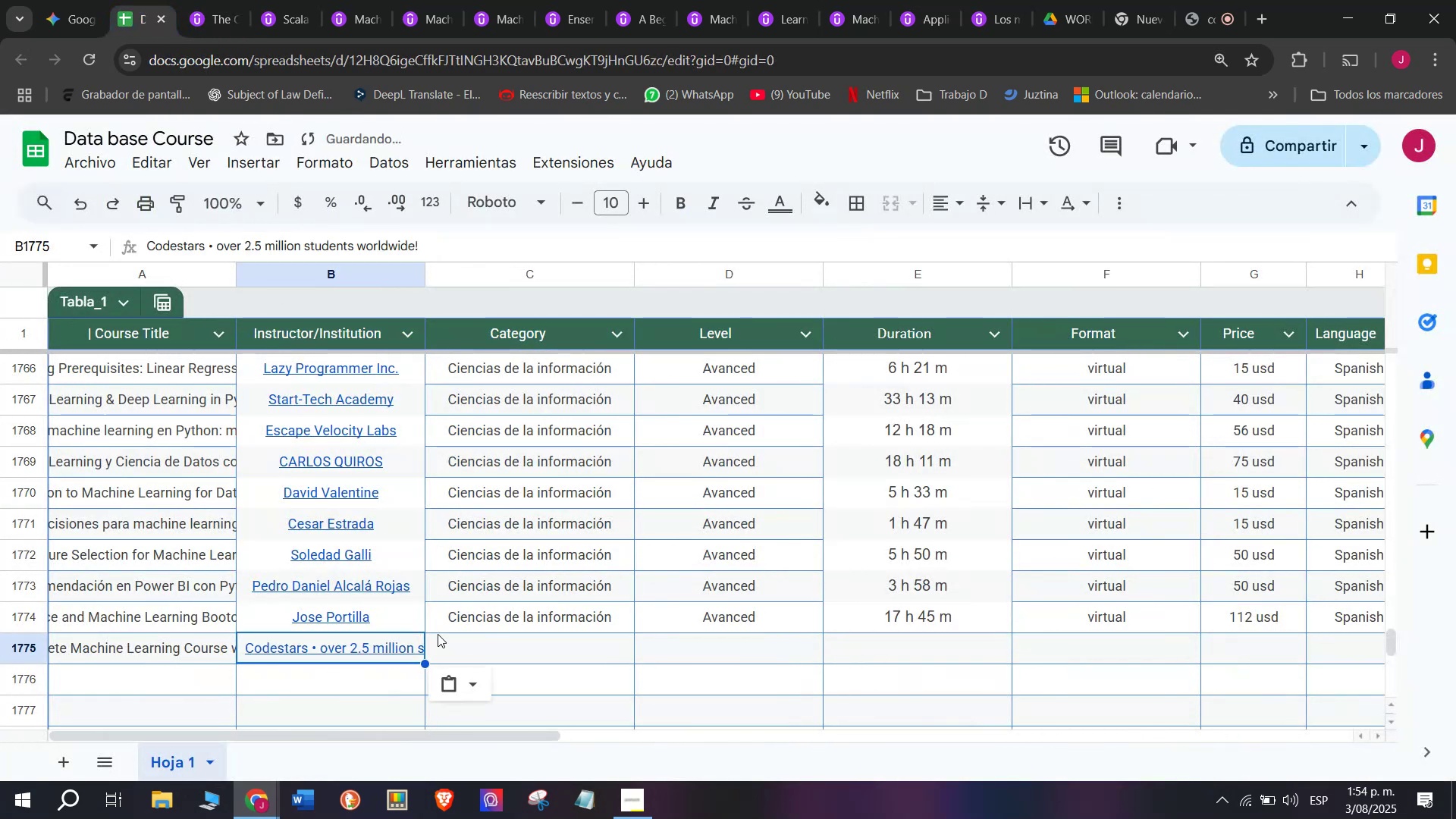 
key(Control+Shift+Z)
 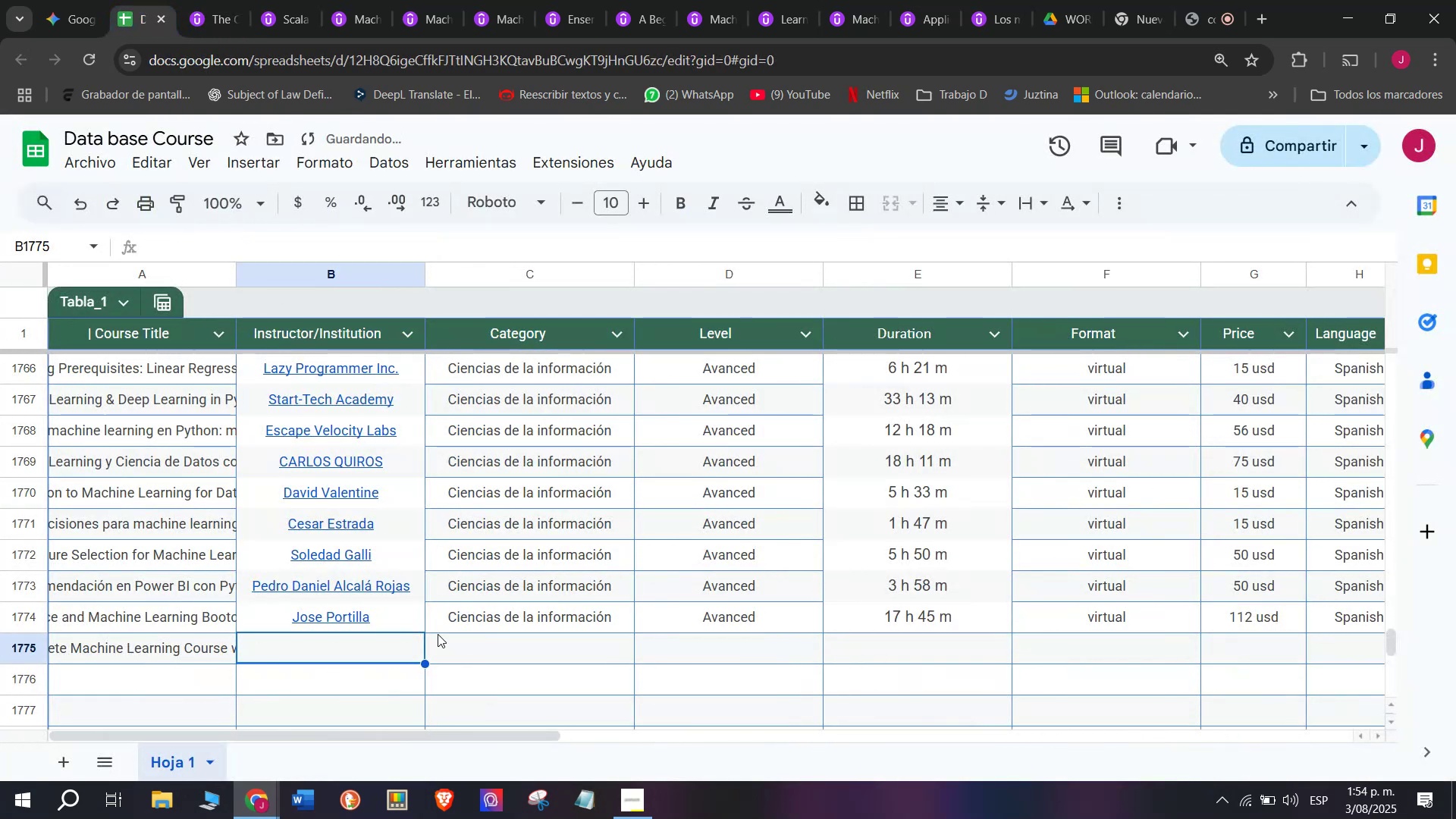 
key(Control+ControlLeft)
 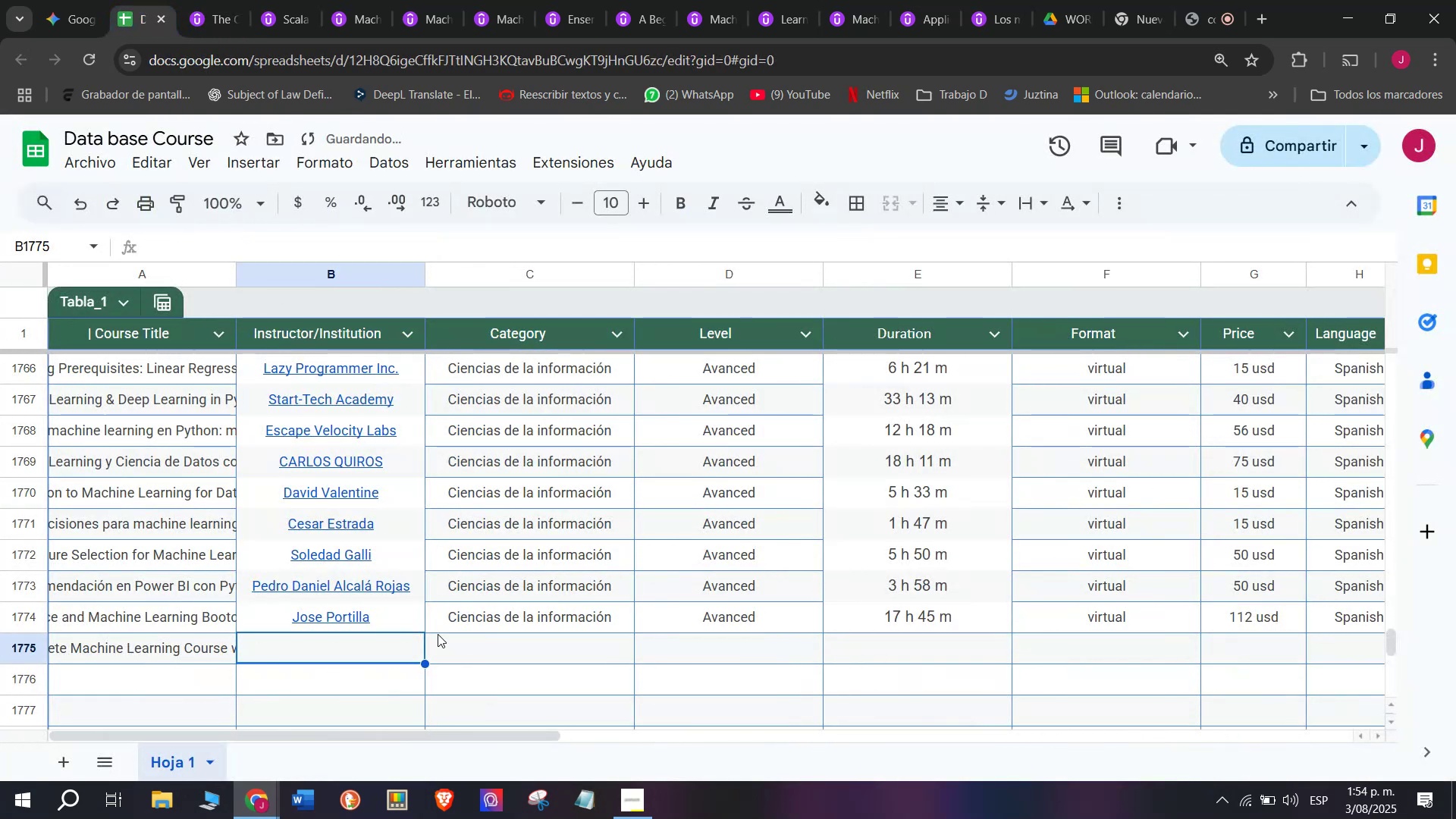 
key(Z)
 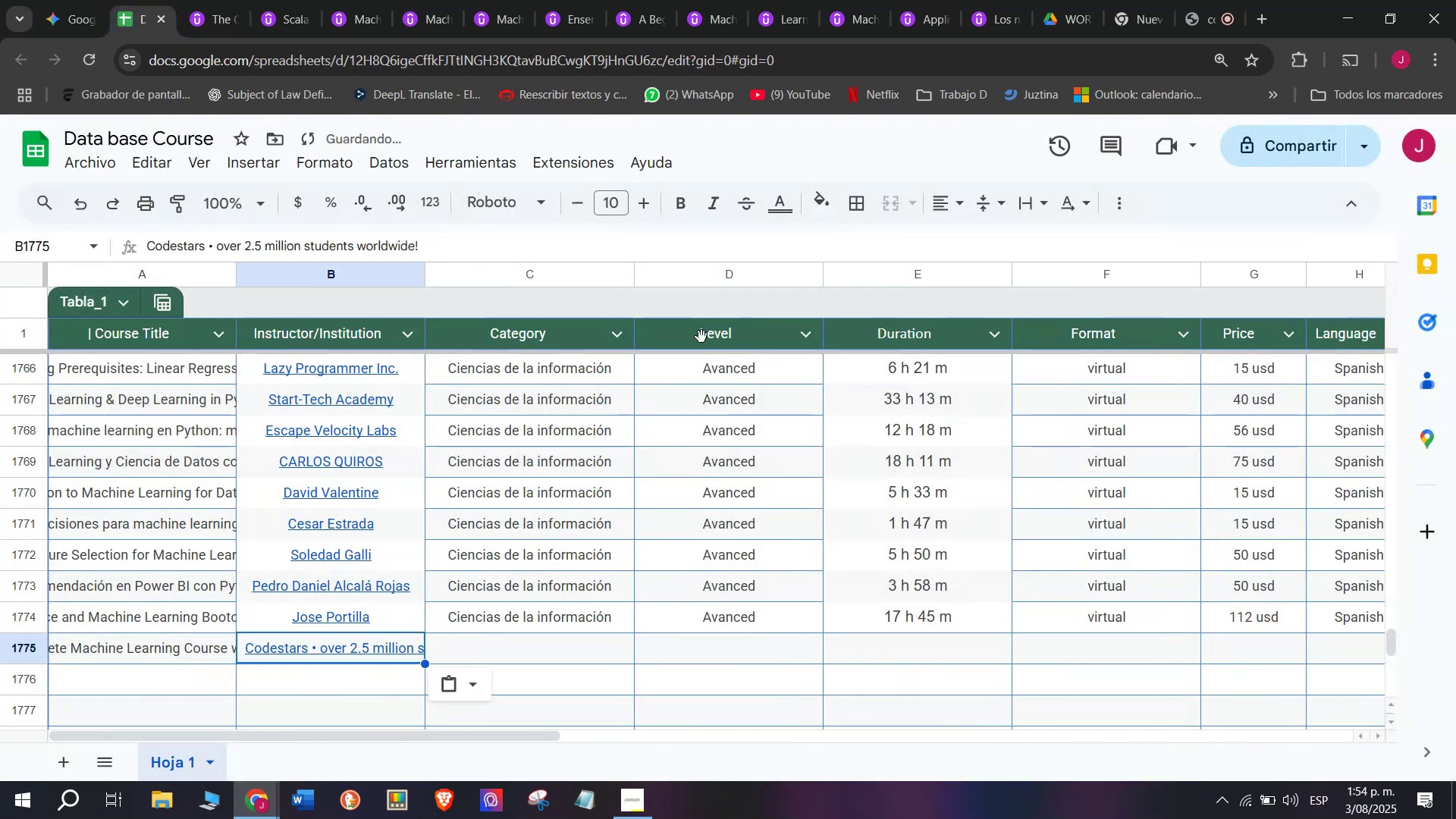 
key(Control+V)
 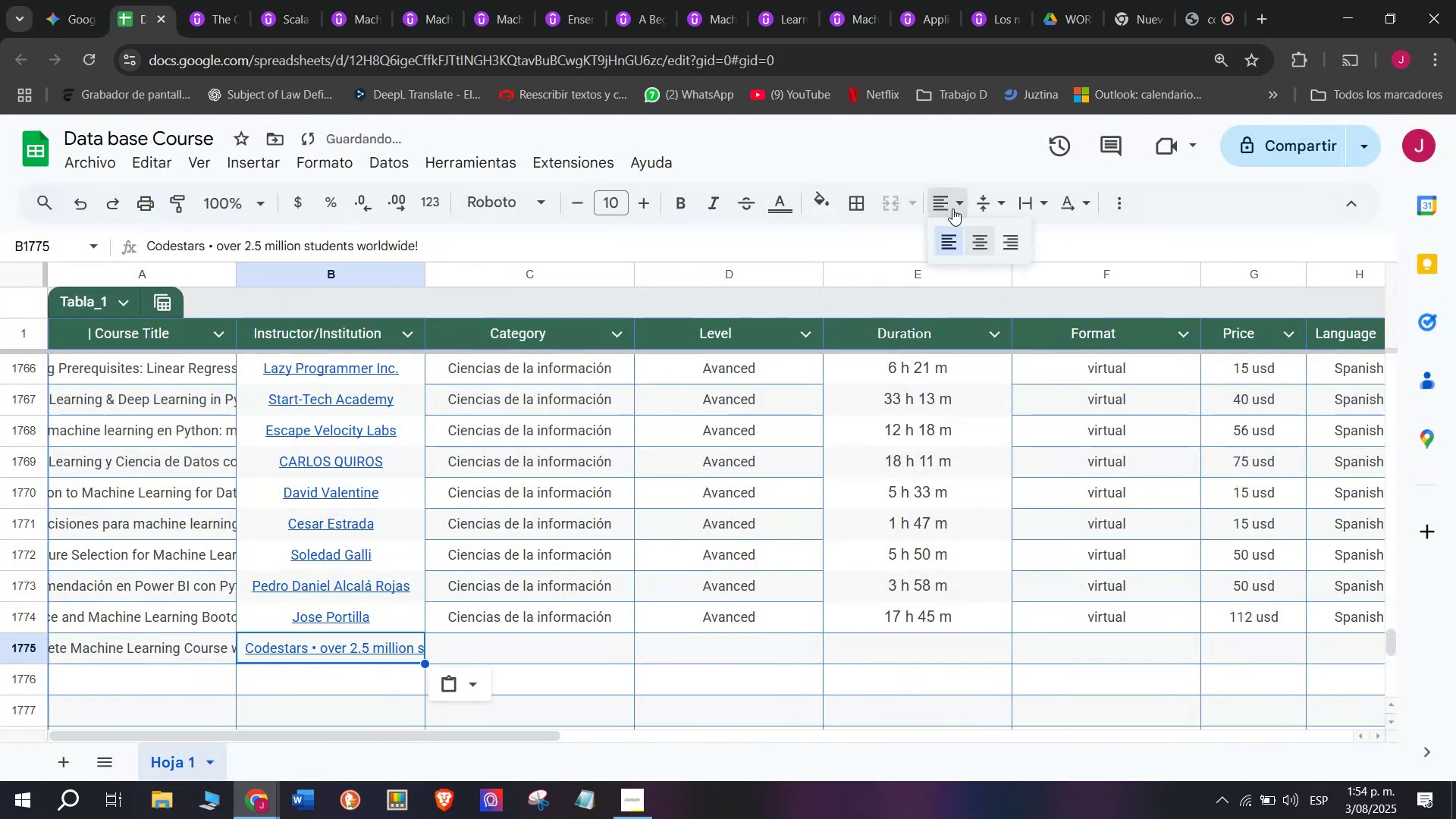 
left_click([979, 231])
 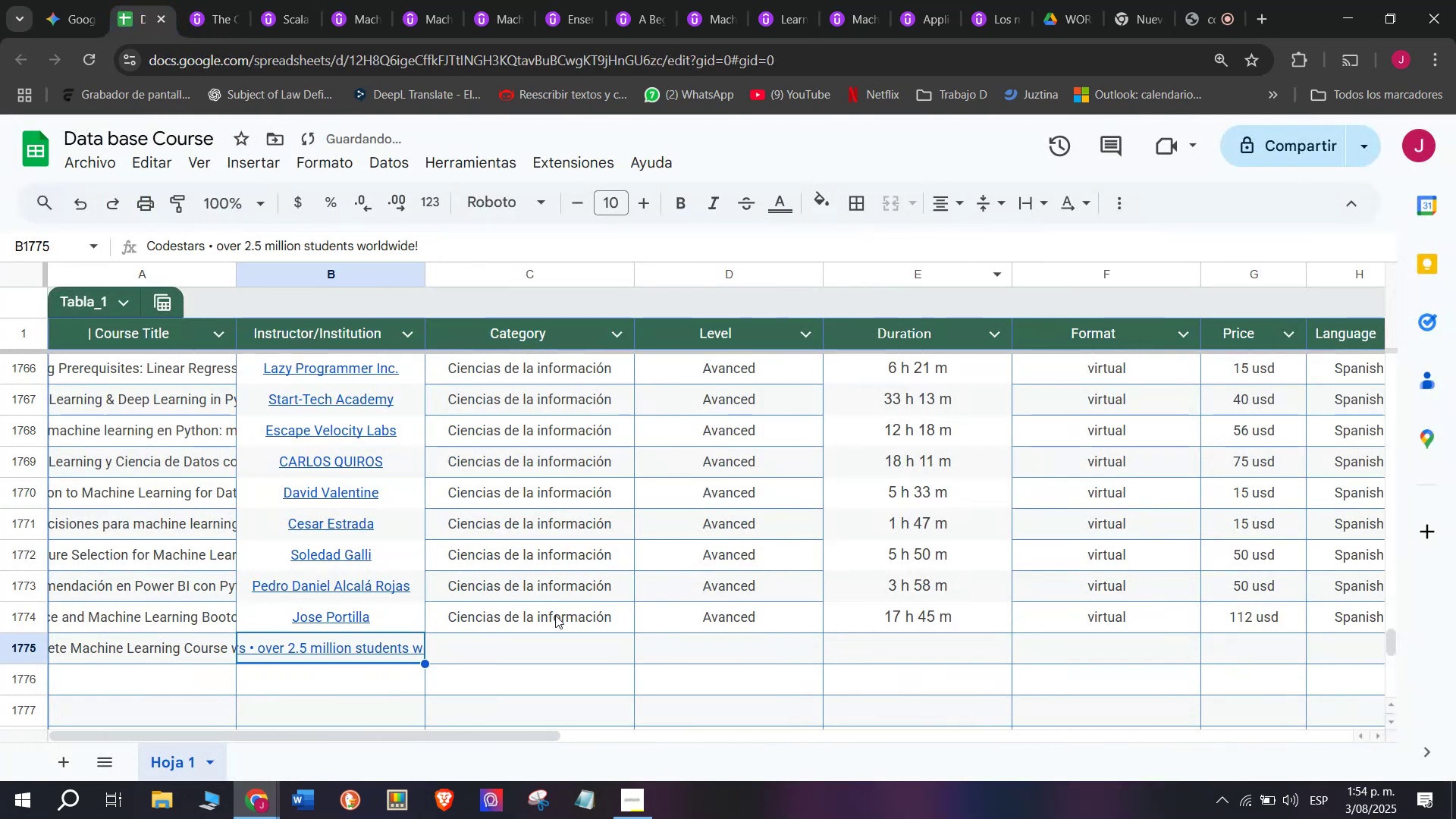 
left_click([555, 617])
 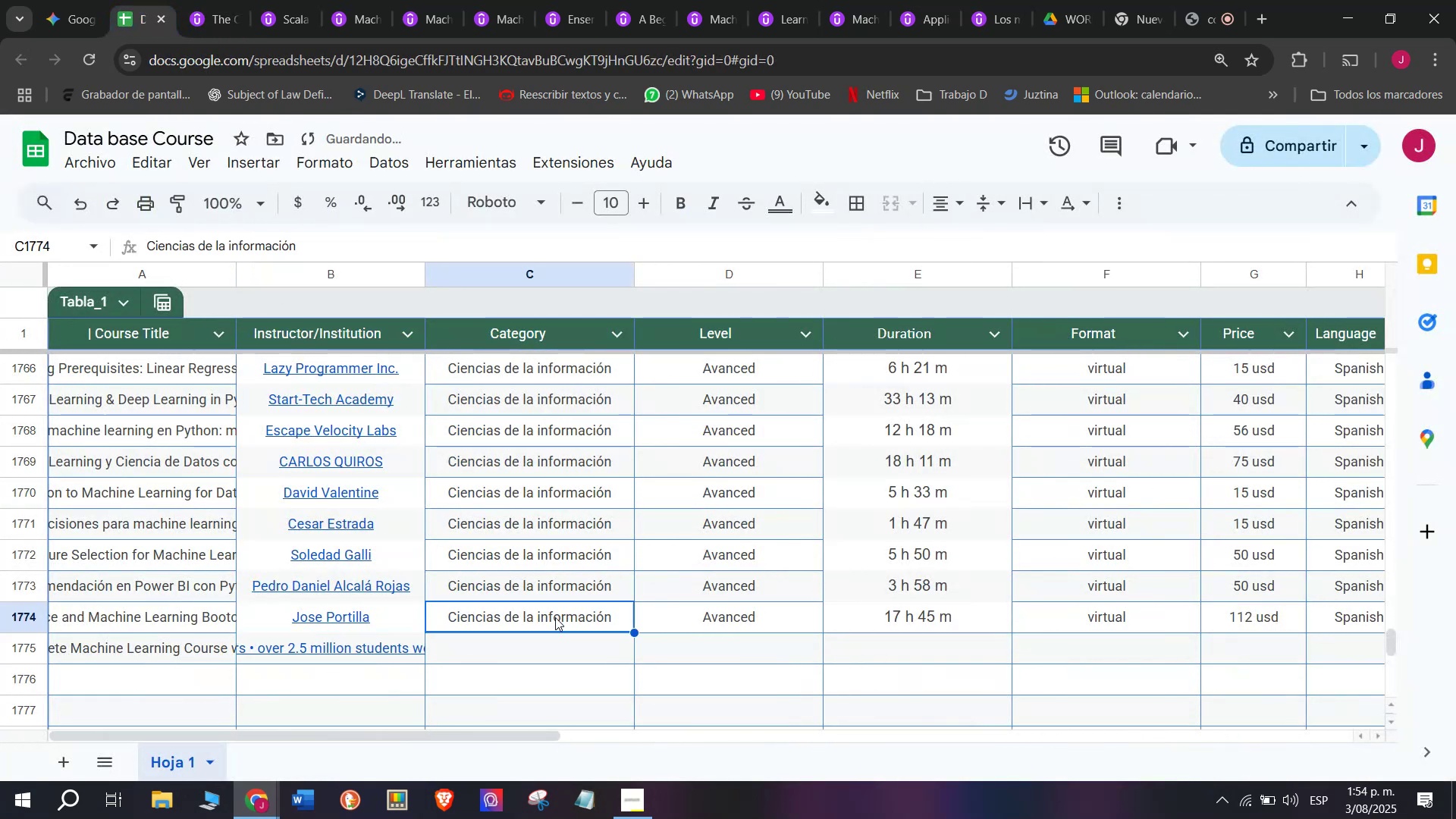 
key(Control+ControlLeft)
 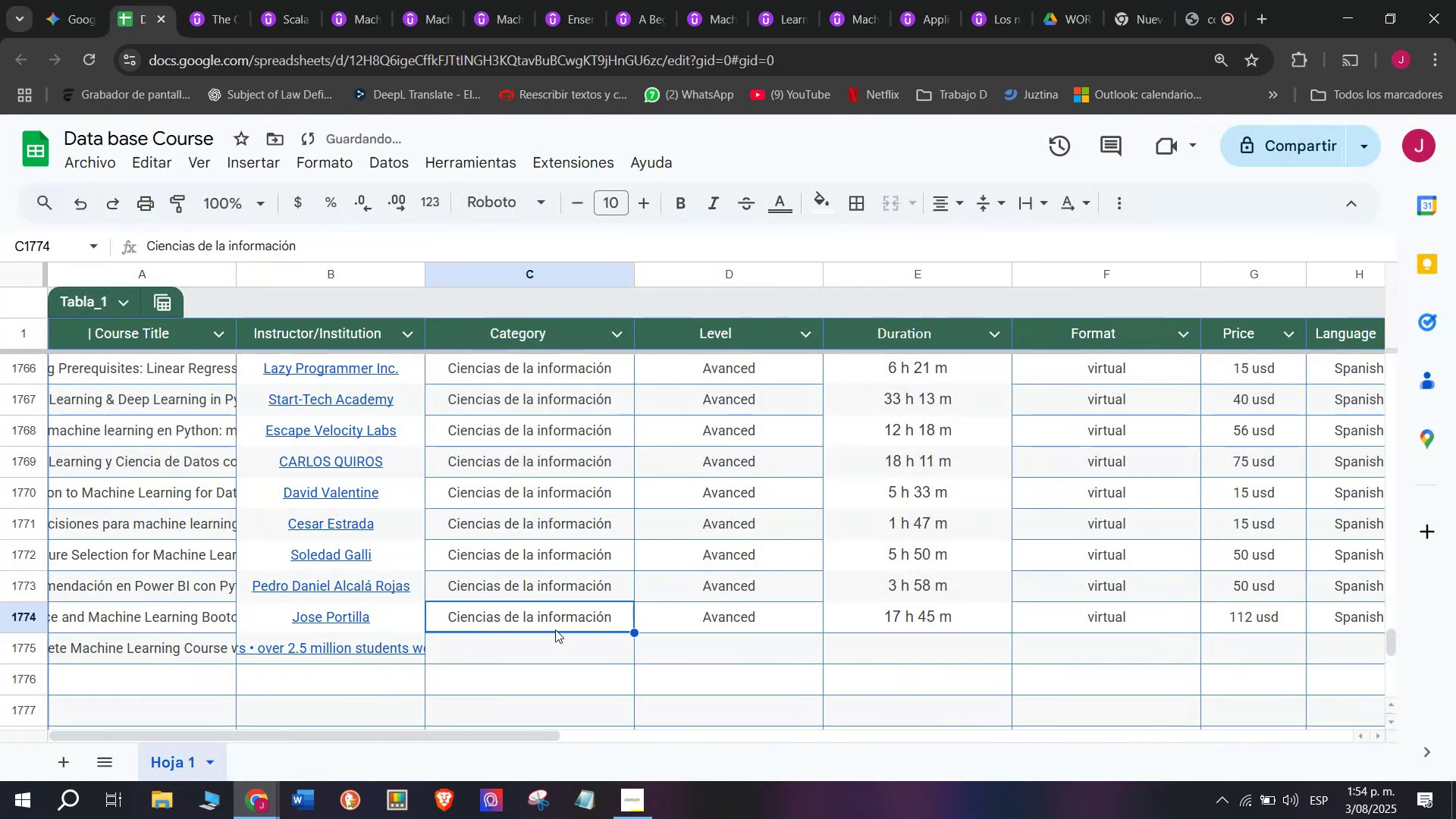 
key(Break)
 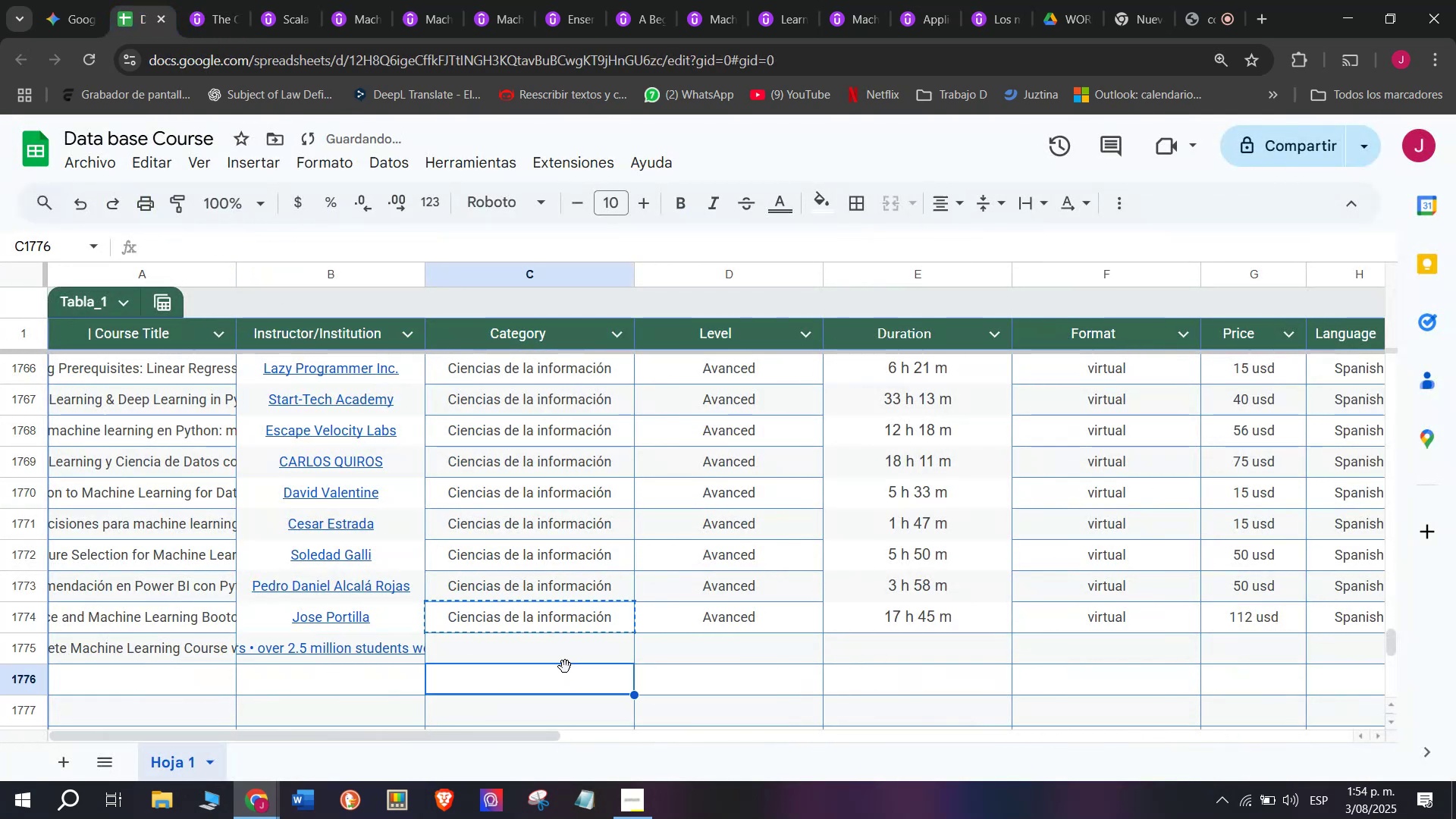 
key(Control+C)
 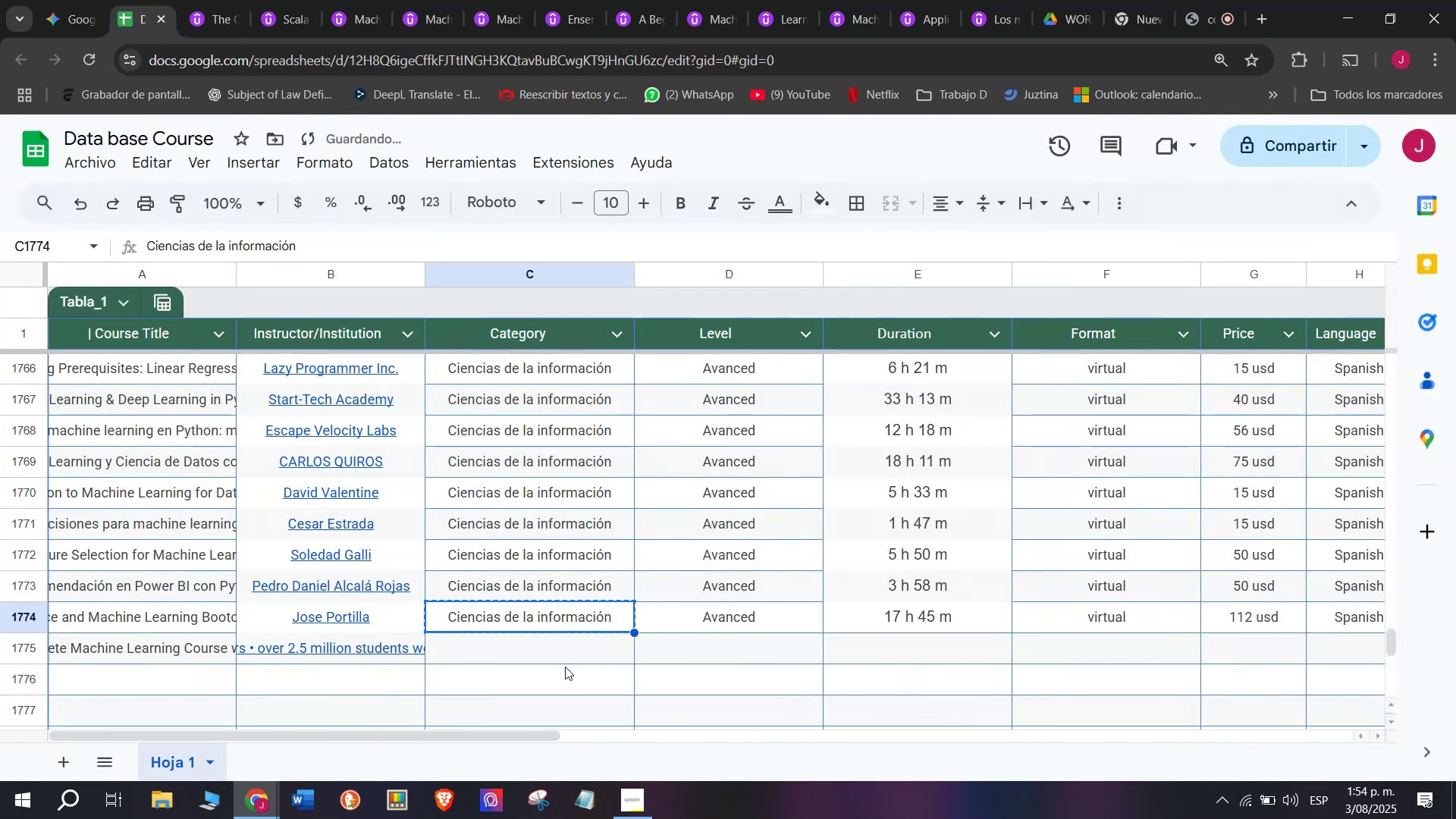 
left_click([565, 667])
 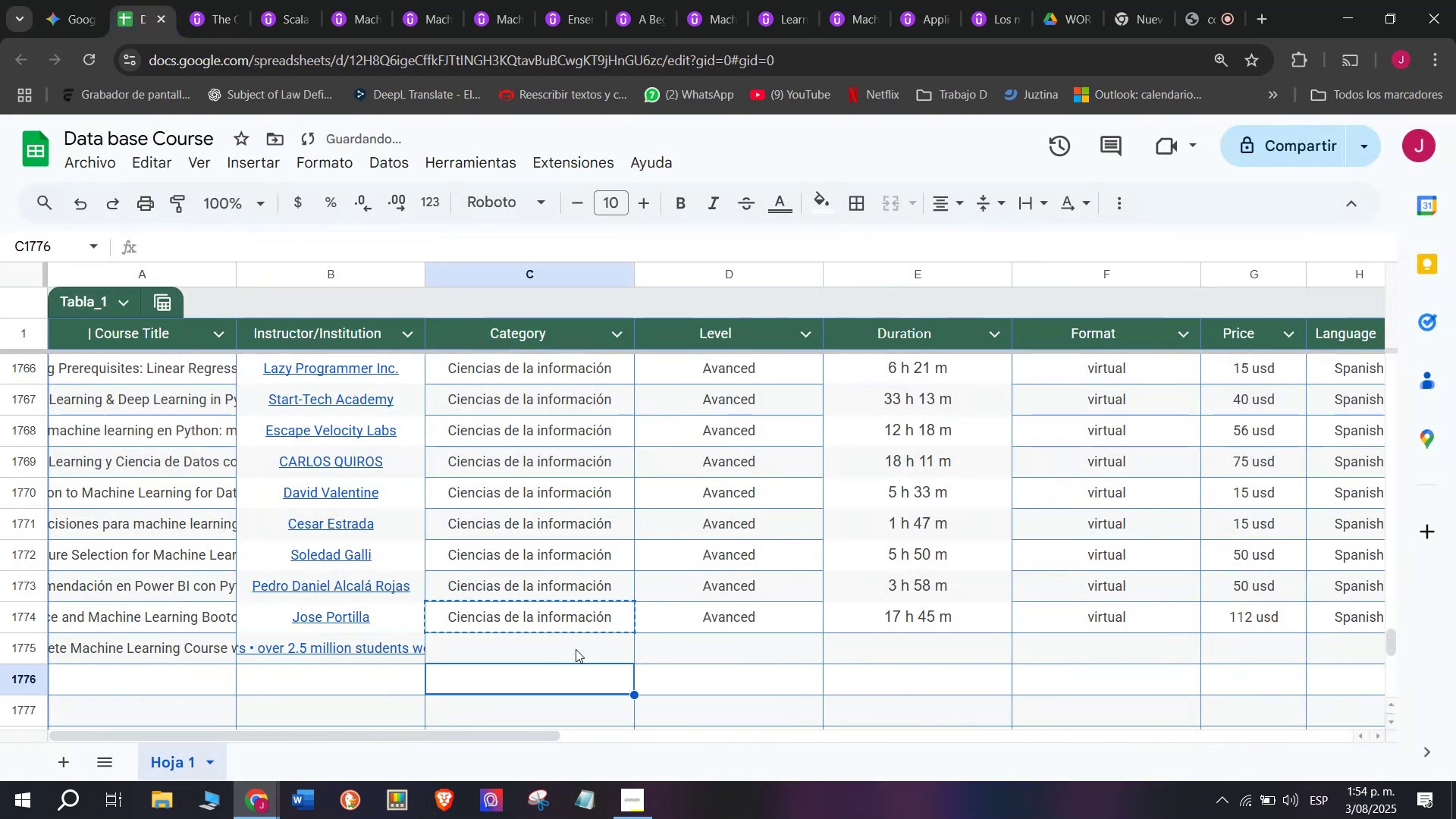 
left_click([577, 648])
 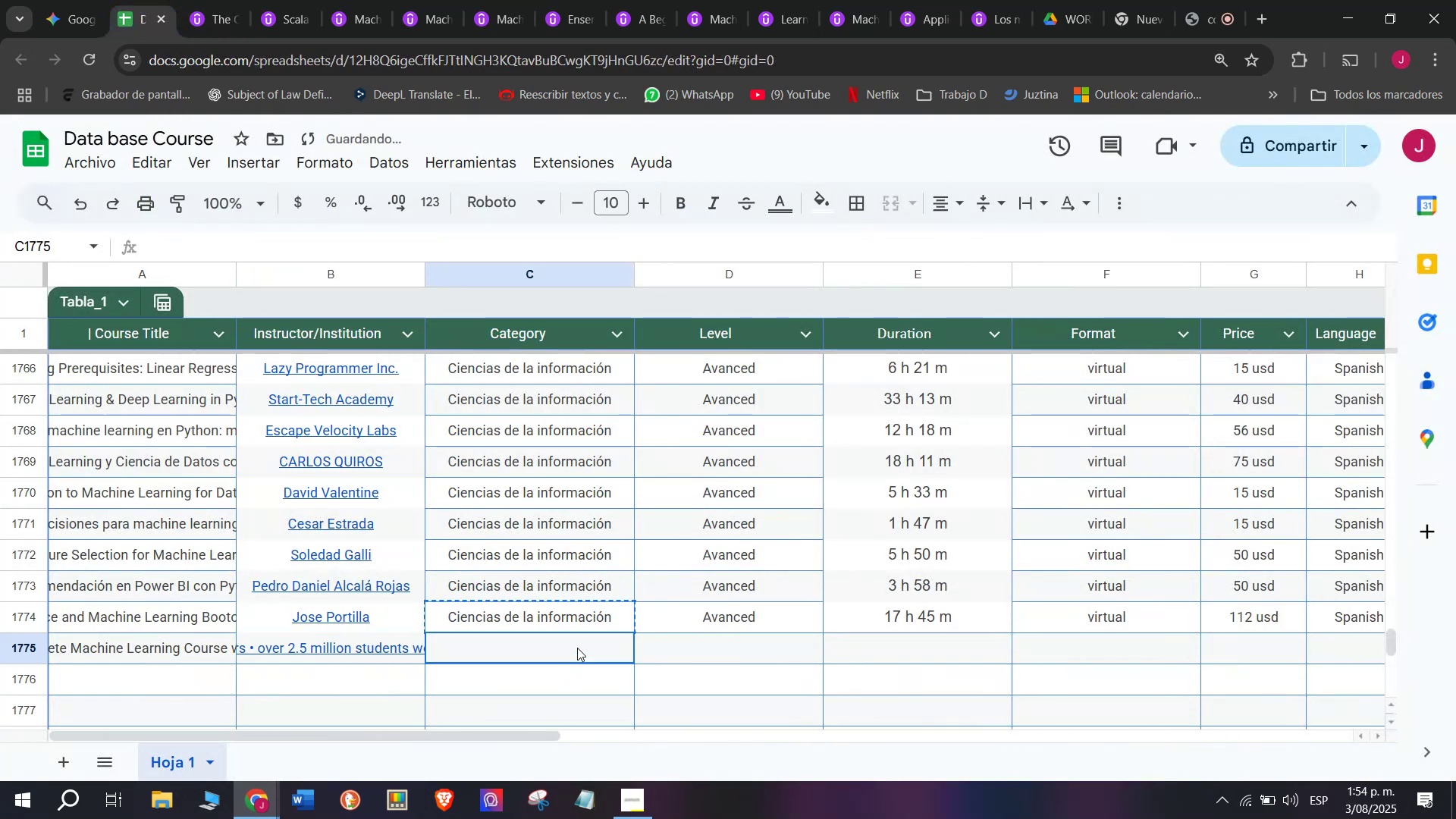 
key(Z)
 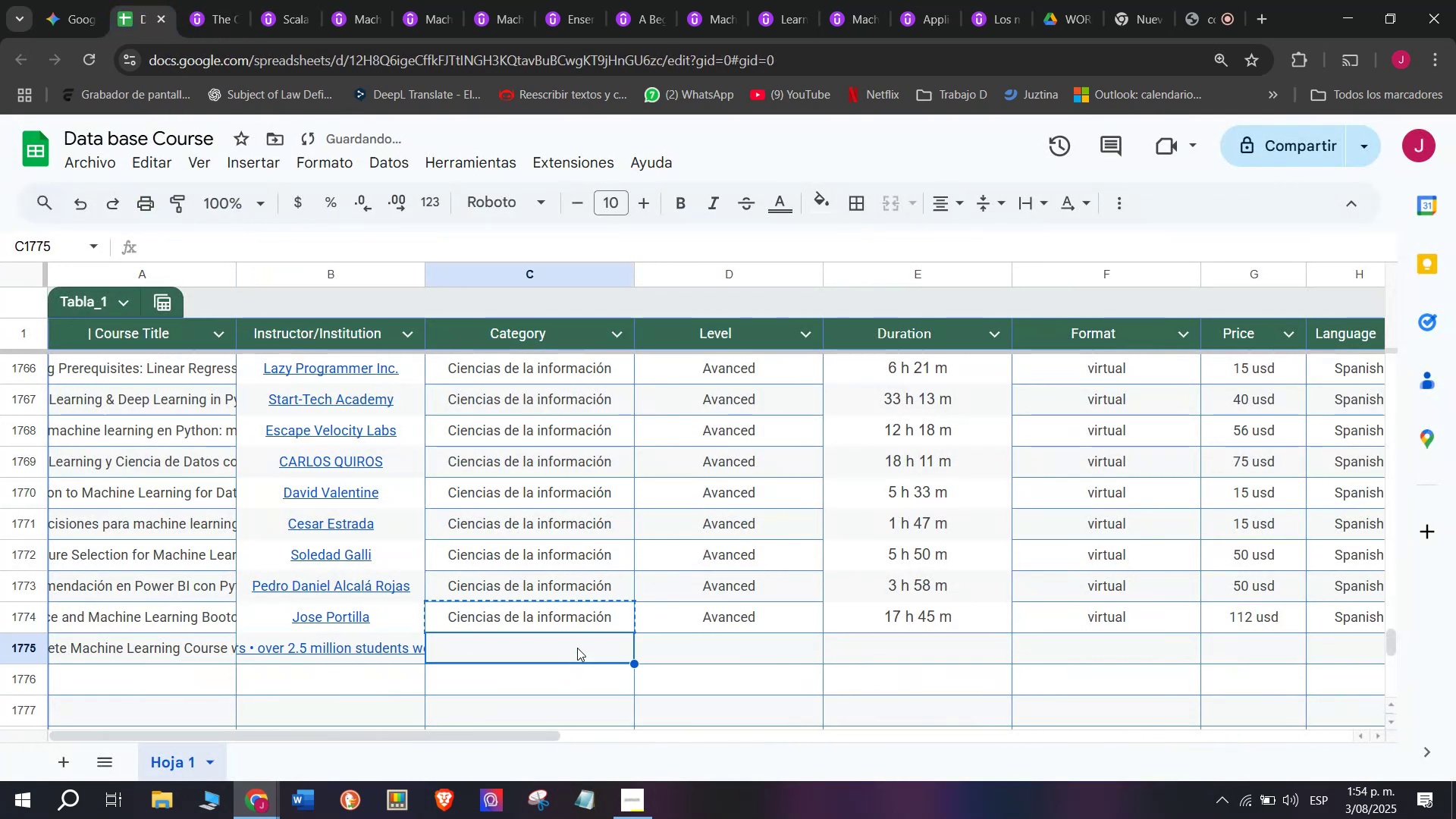 
key(Control+ControlLeft)
 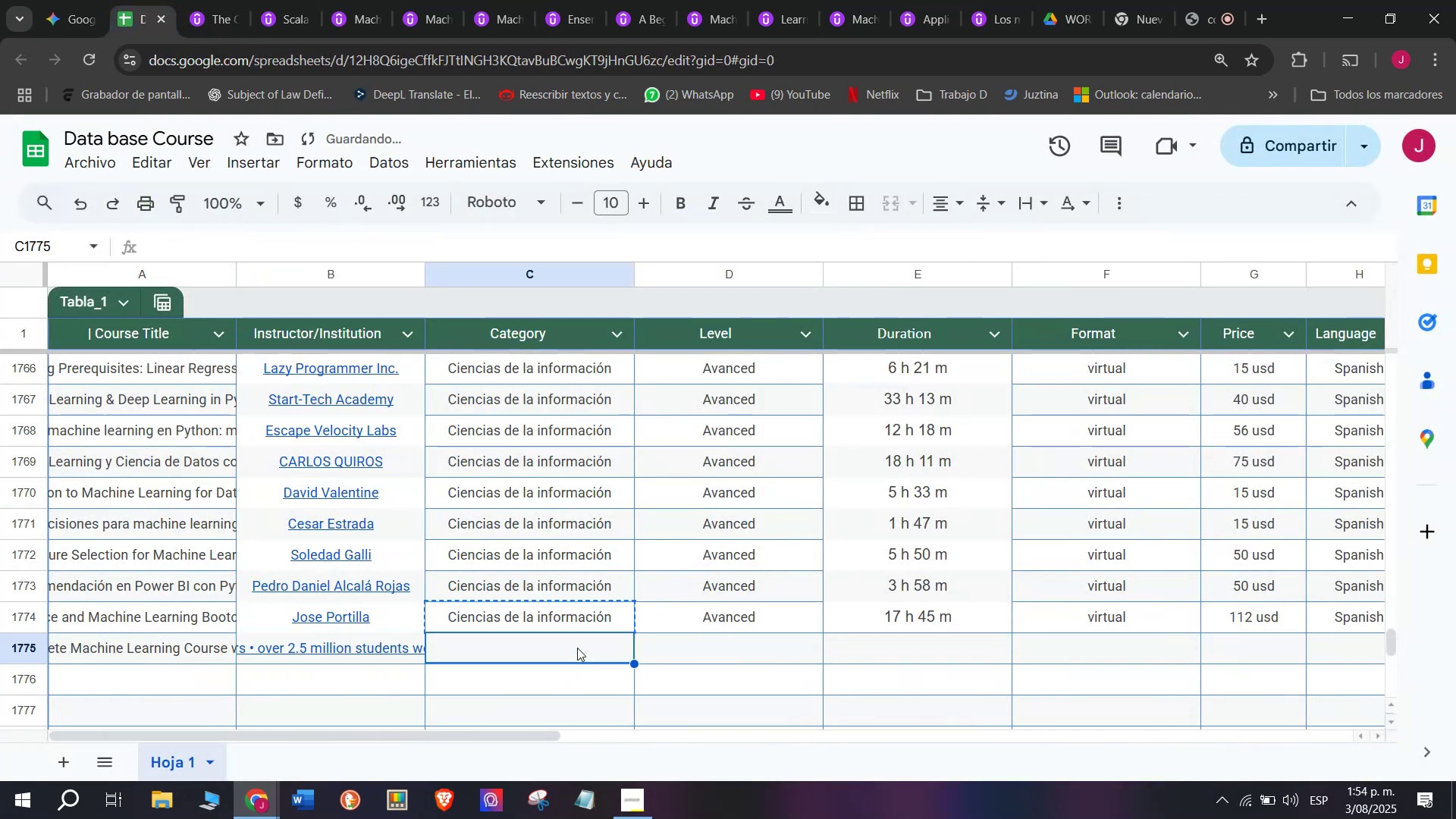 
key(Control+V)
 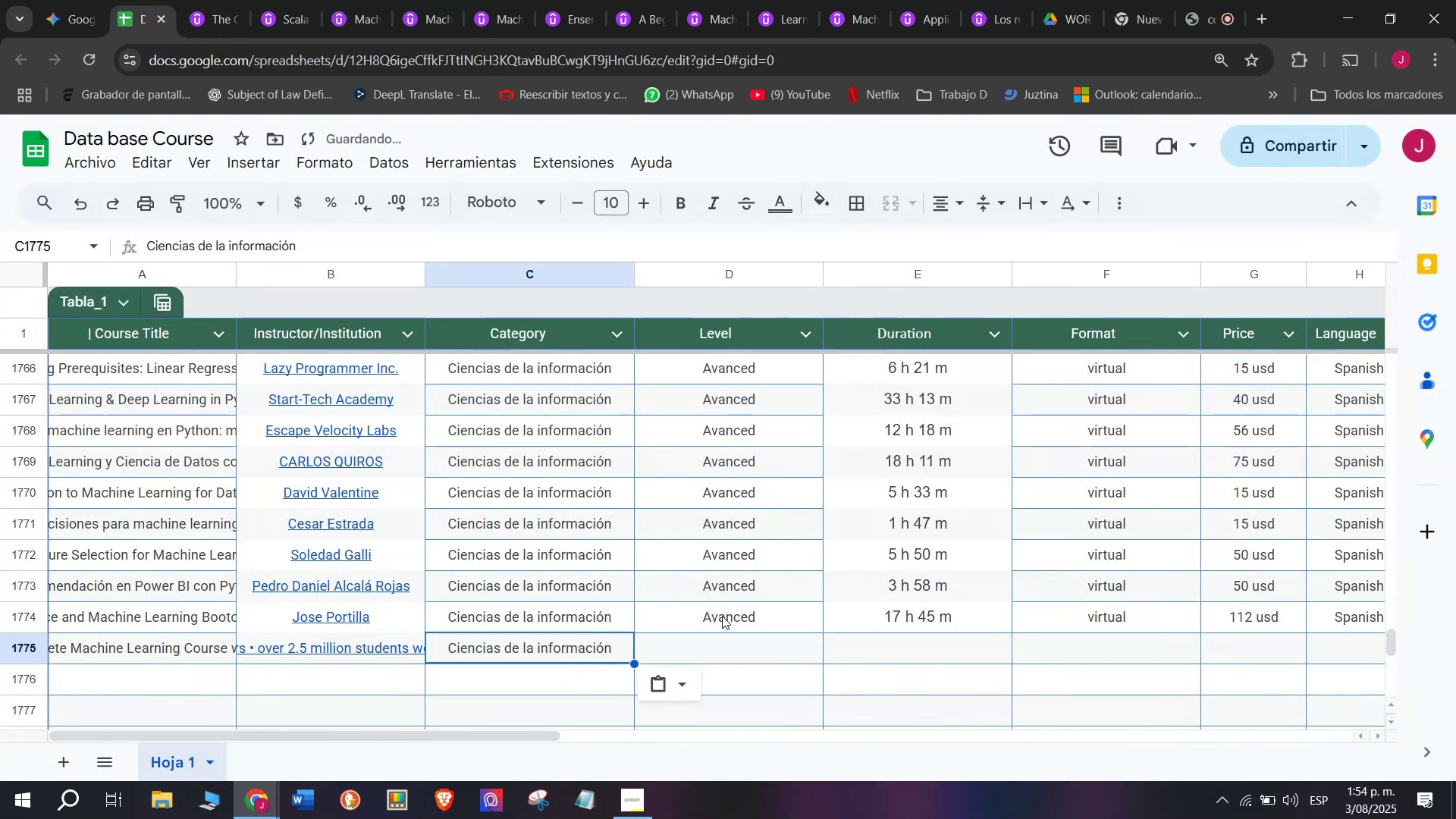 
left_click([724, 613])
 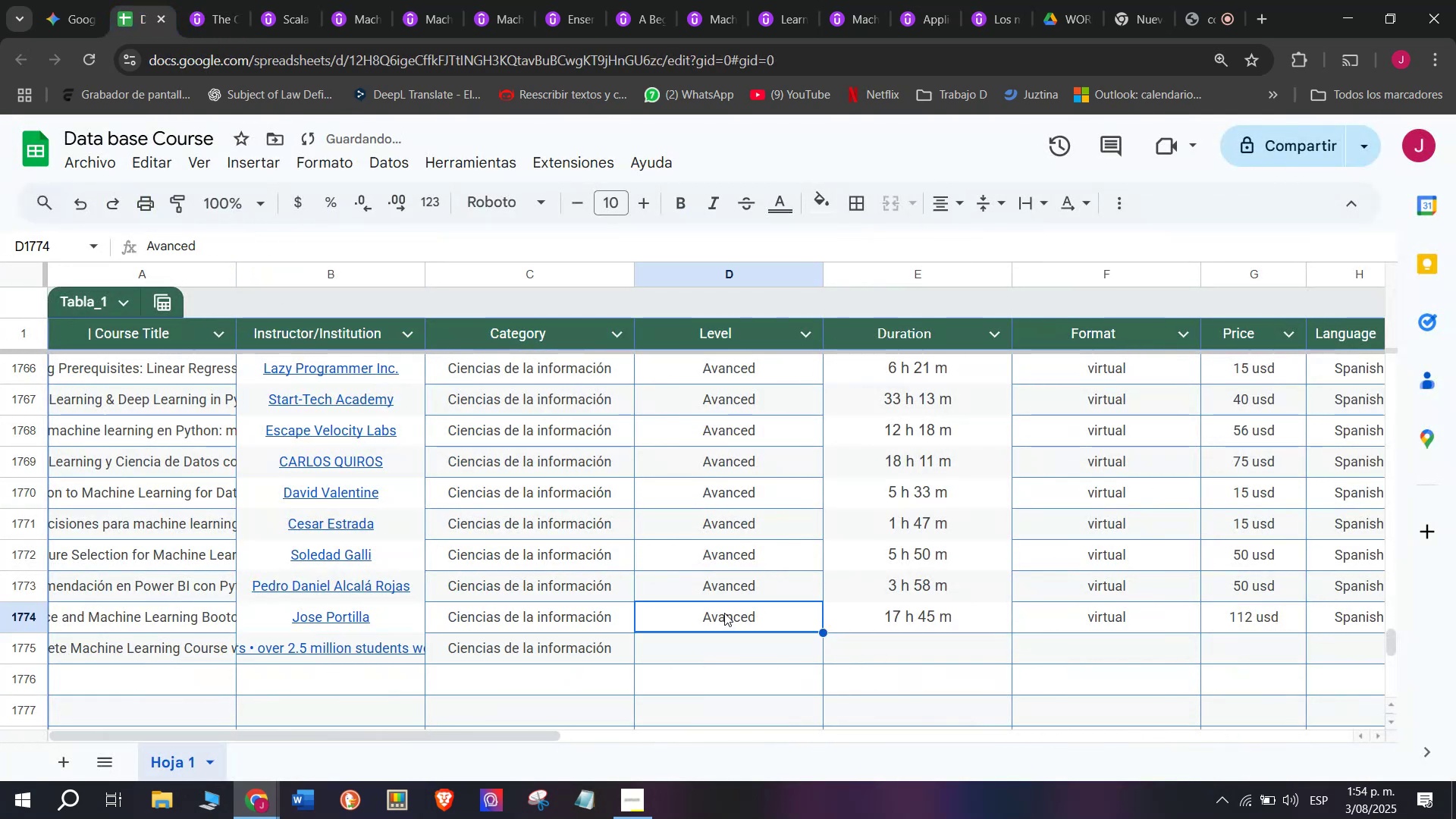 
key(Break)
 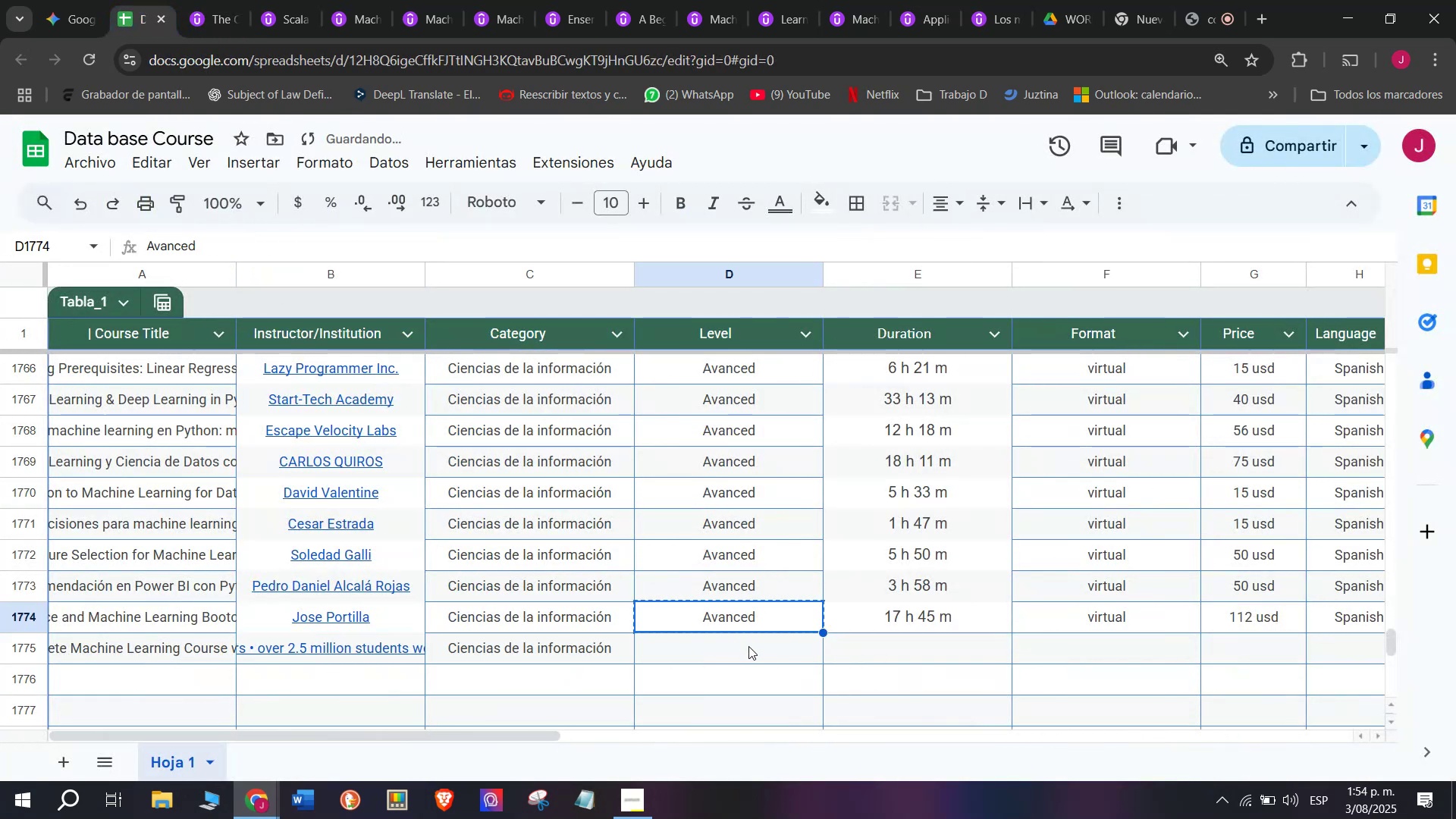 
key(Control+ControlLeft)
 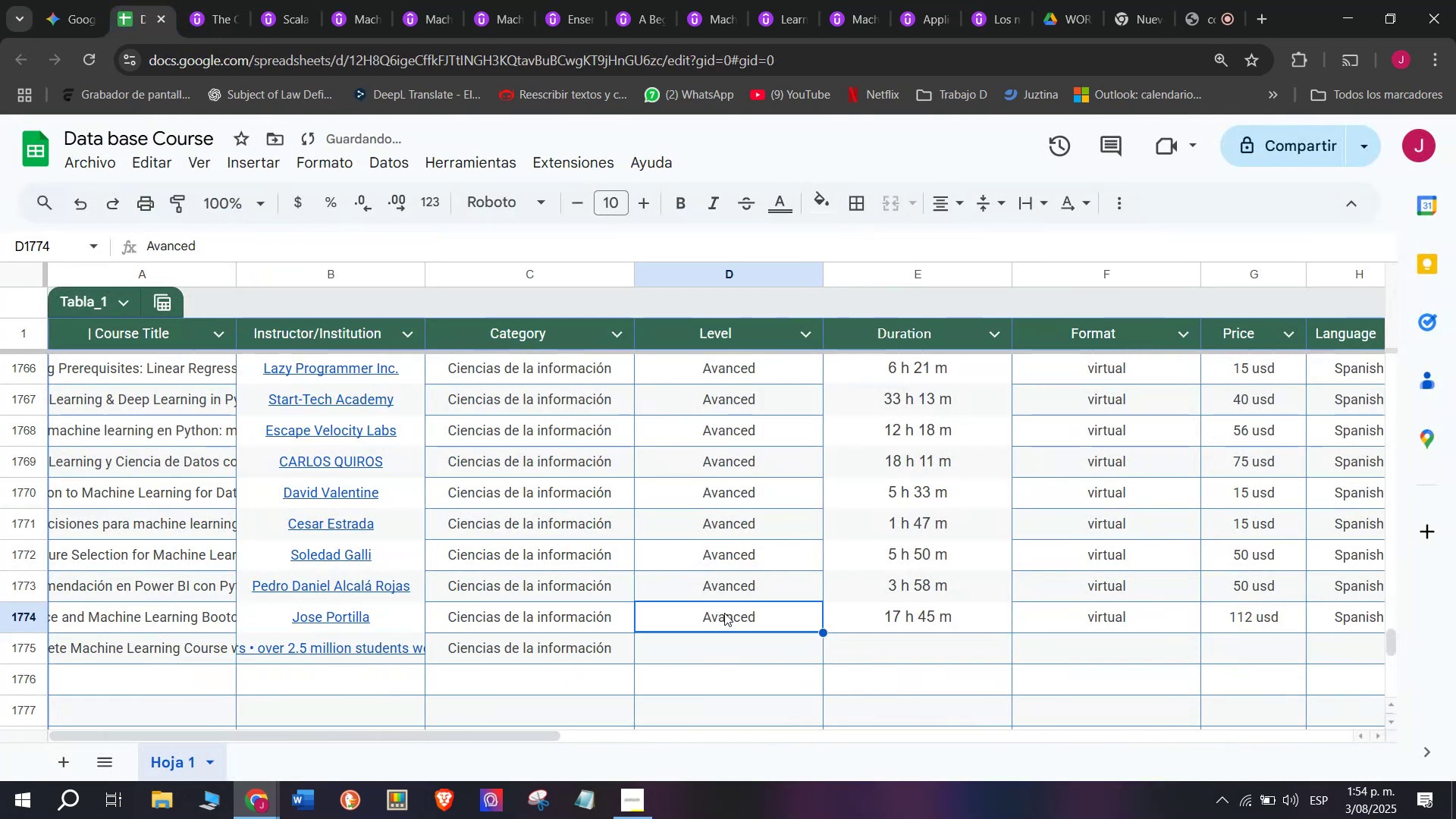 
key(Control+C)
 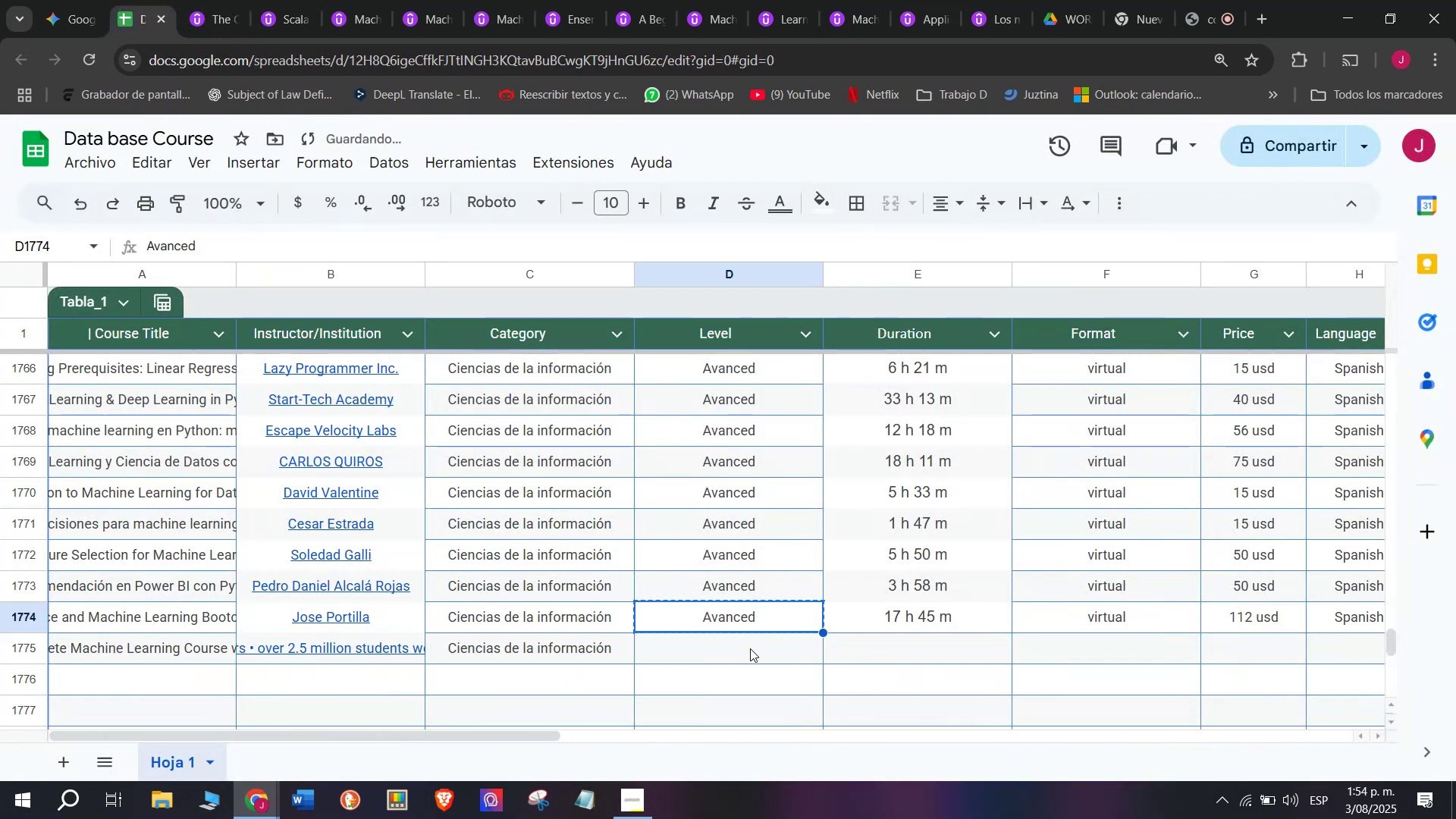 
left_click([752, 652])
 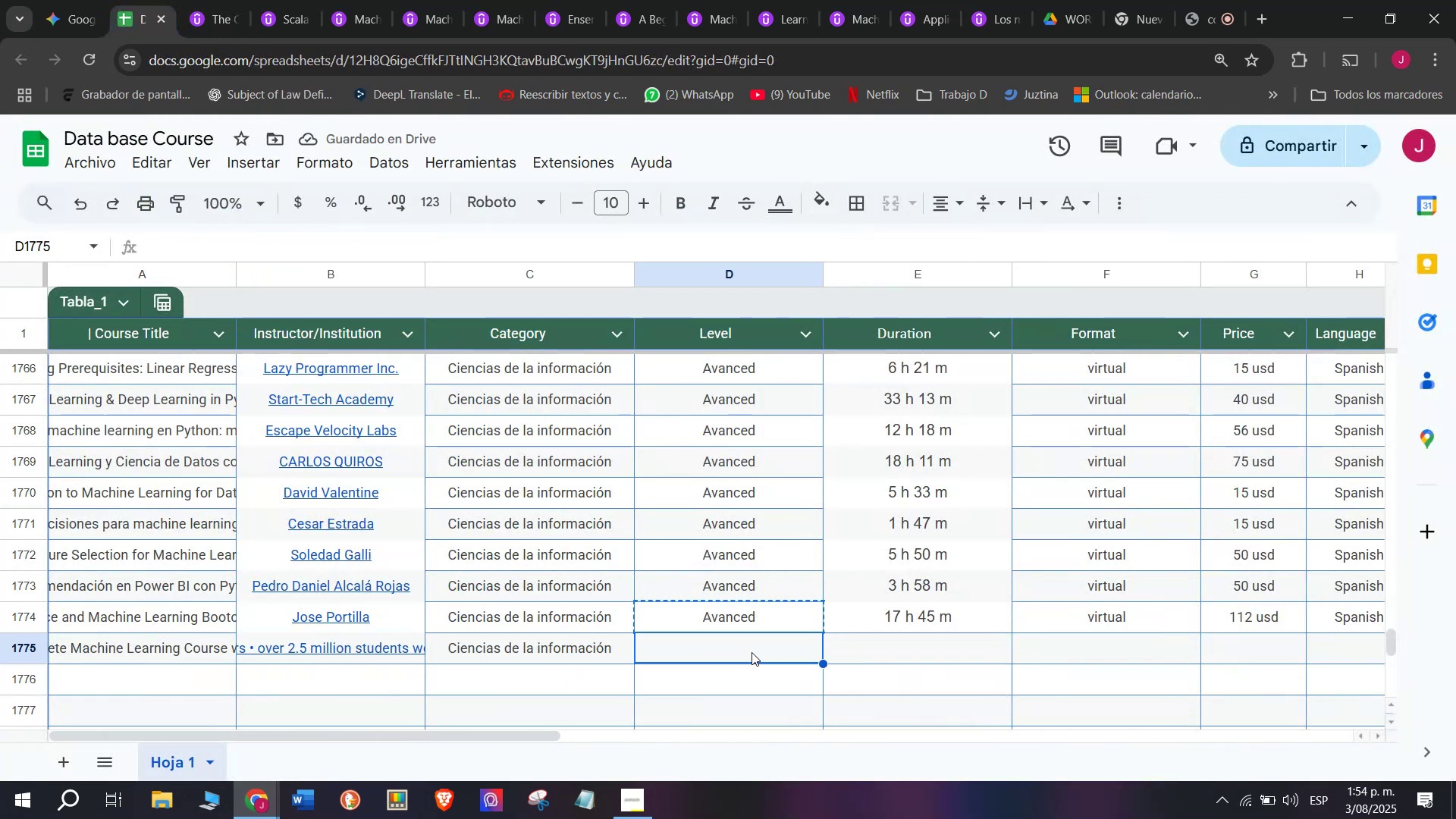 
key(Z)
 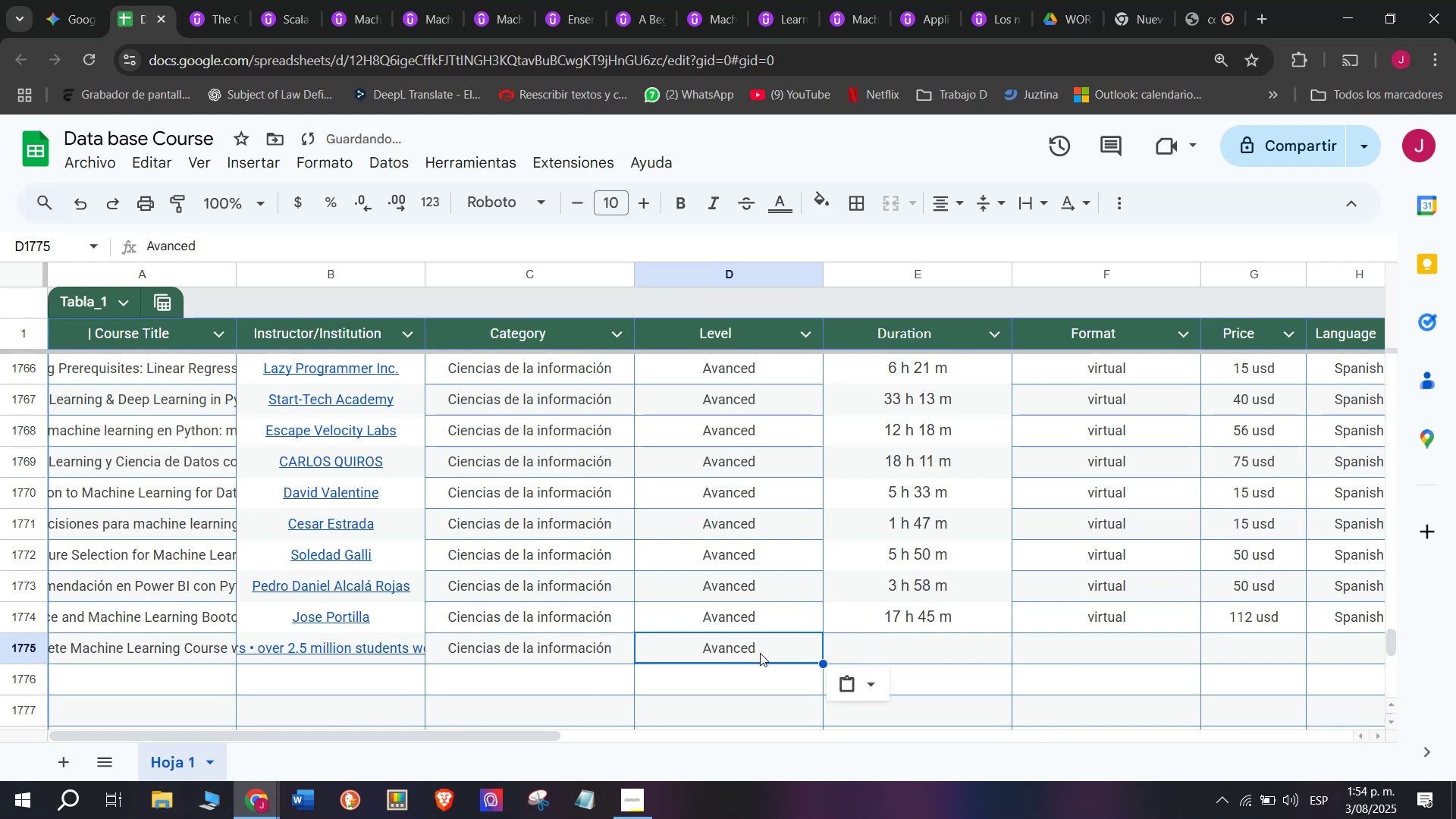 
key(Control+ControlLeft)
 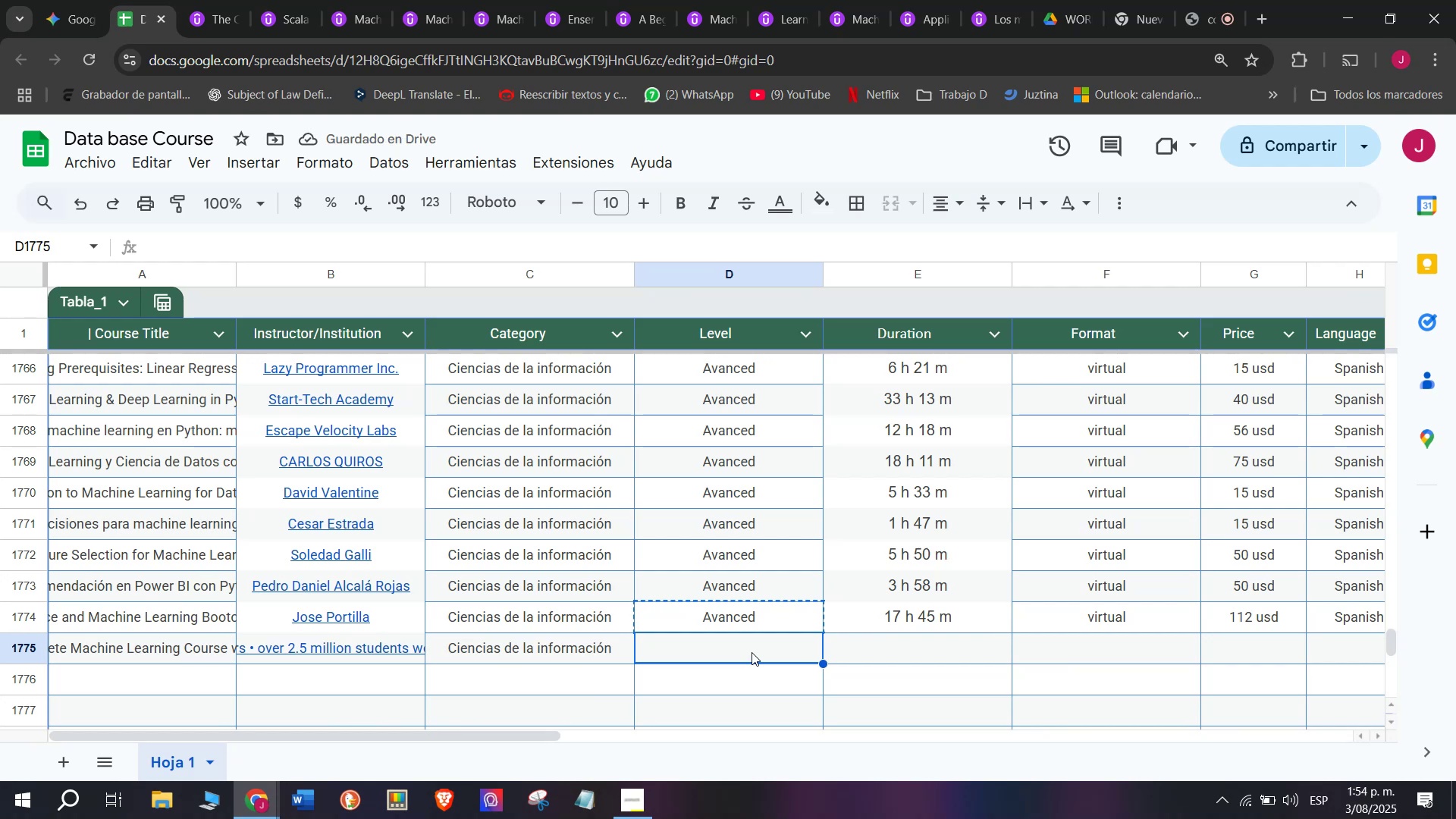 
key(Control+V)
 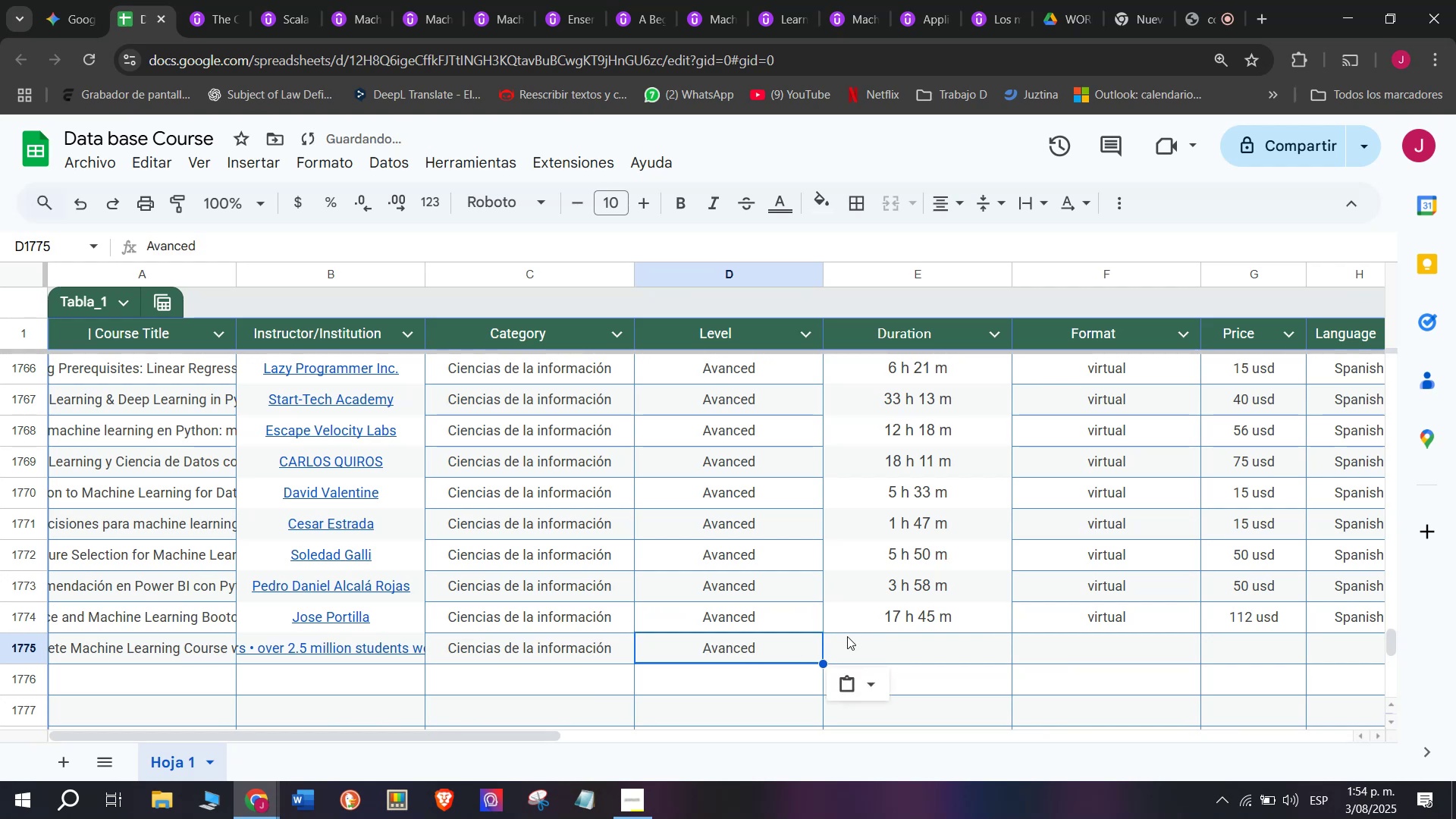 
left_click([847, 636])
 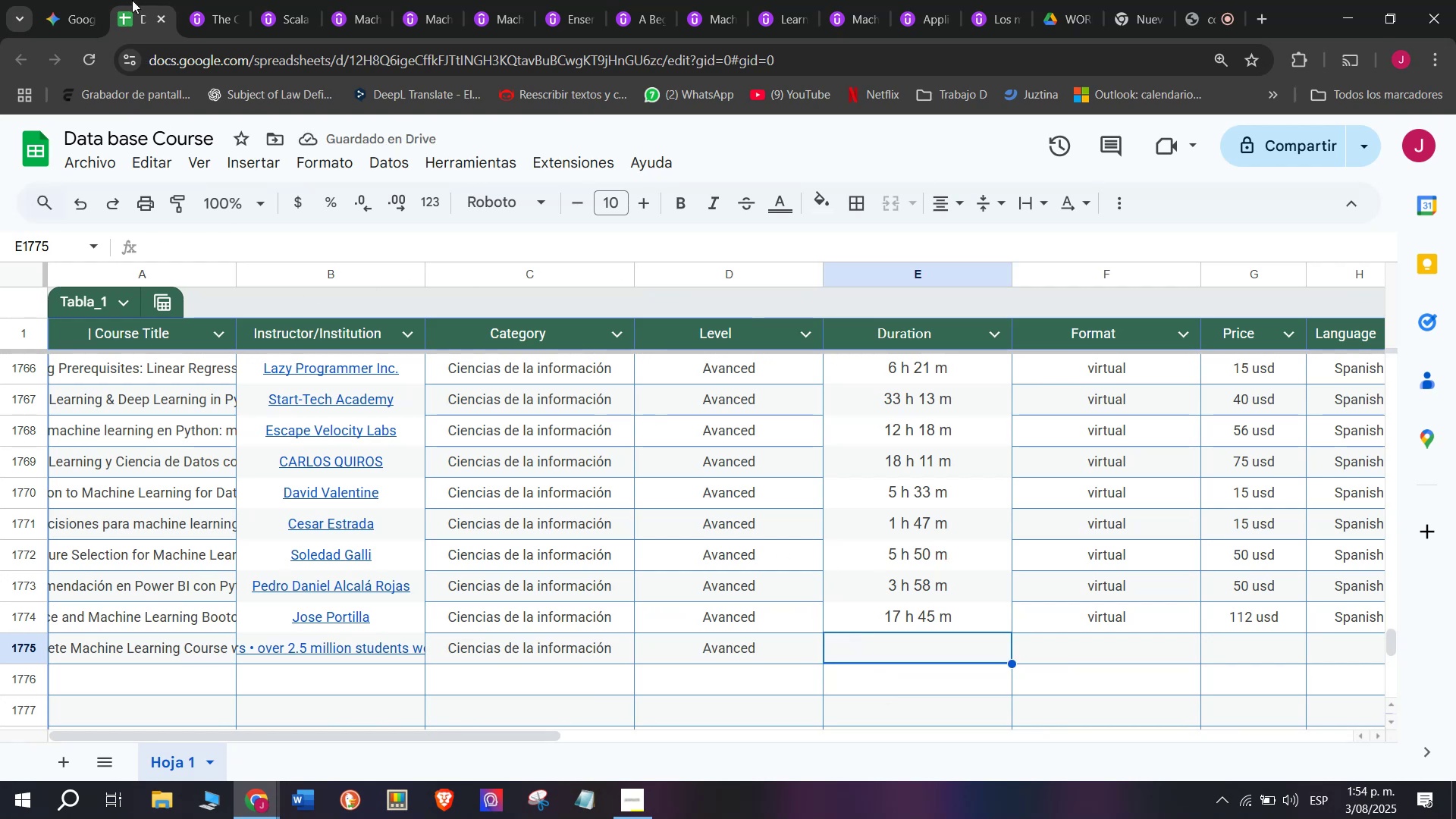 
left_click([196, 0])
 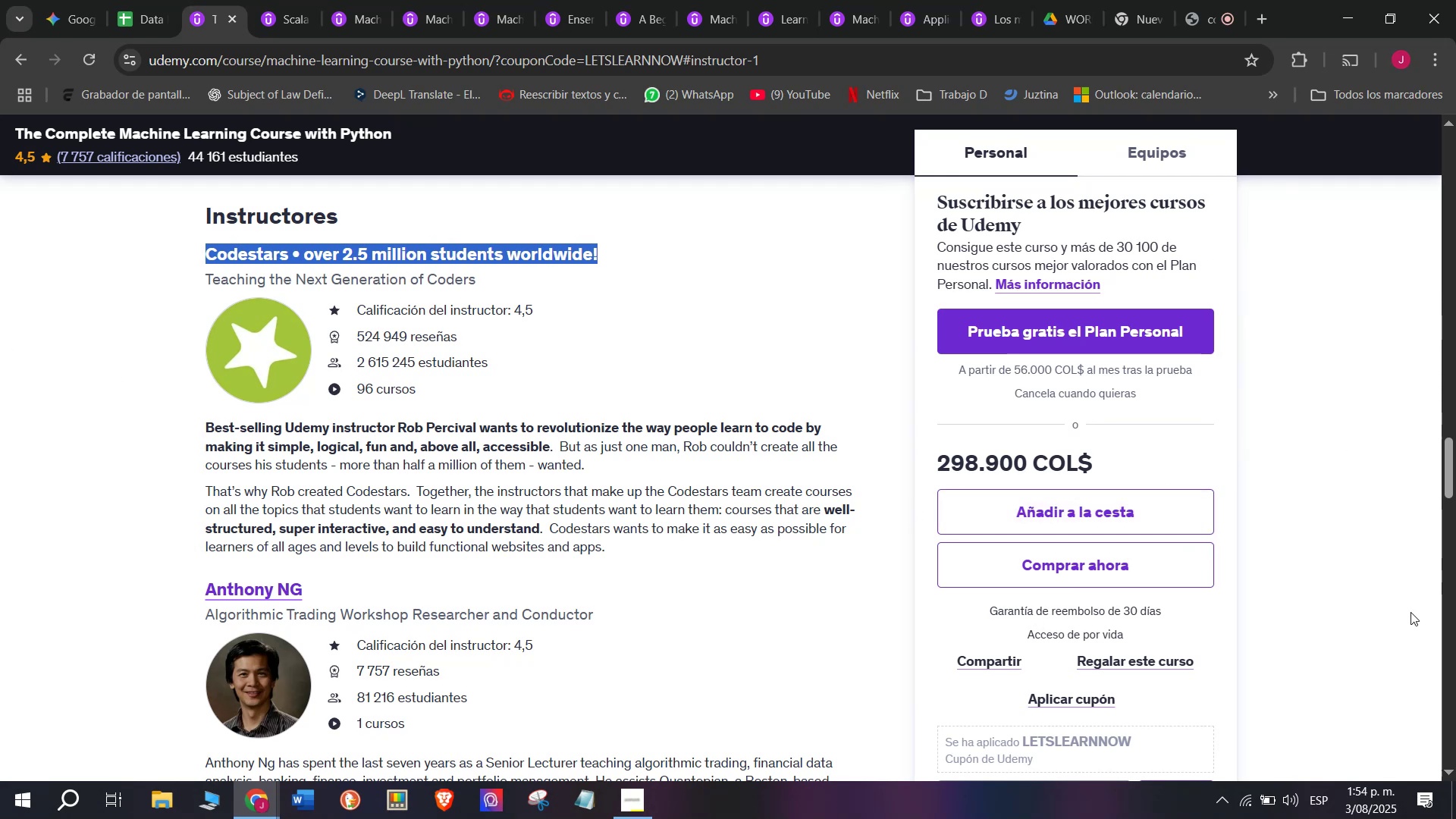 
wait(31.67)
 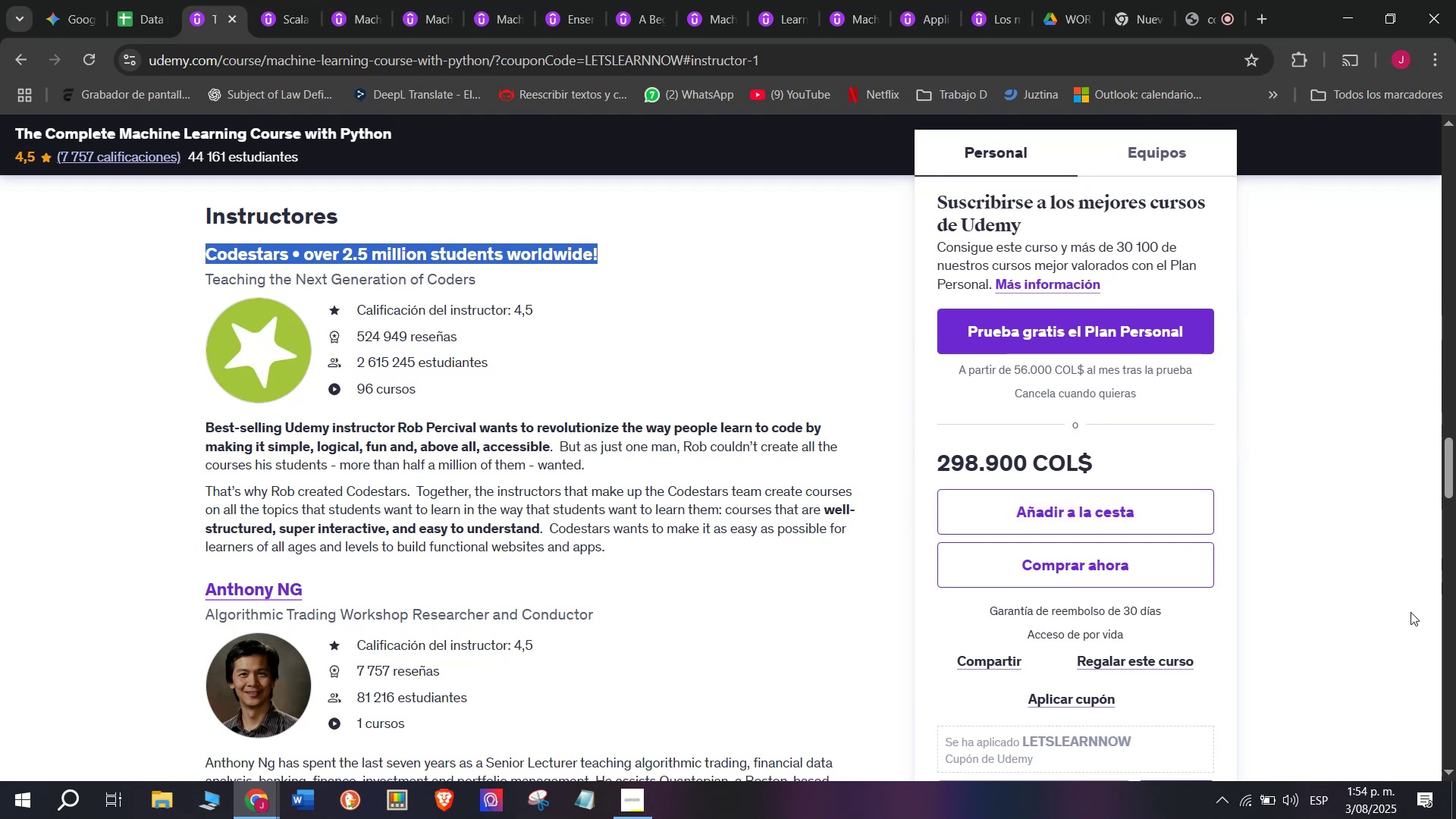 
left_click([135, 0])
 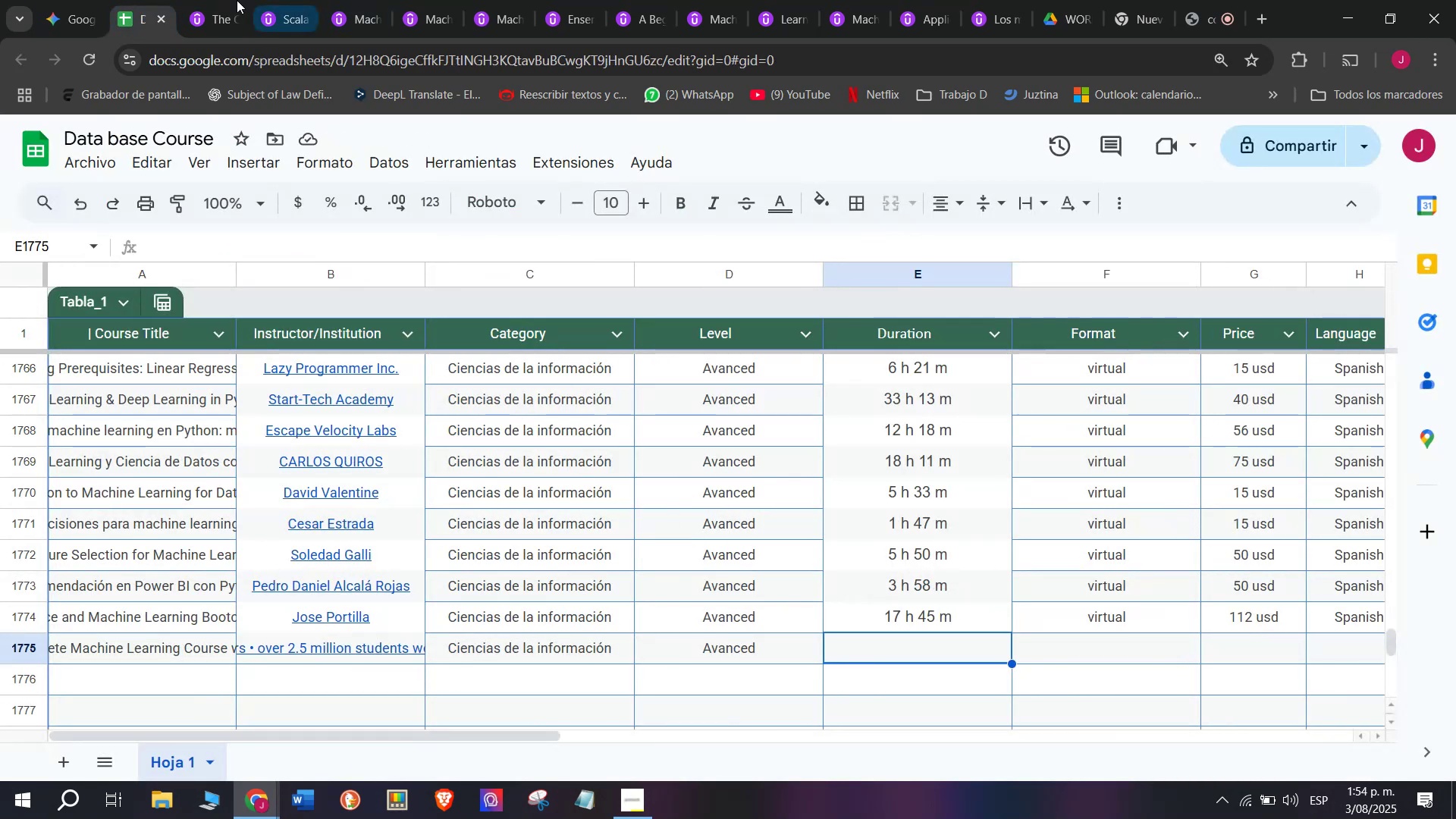 
left_click([205, 0])
 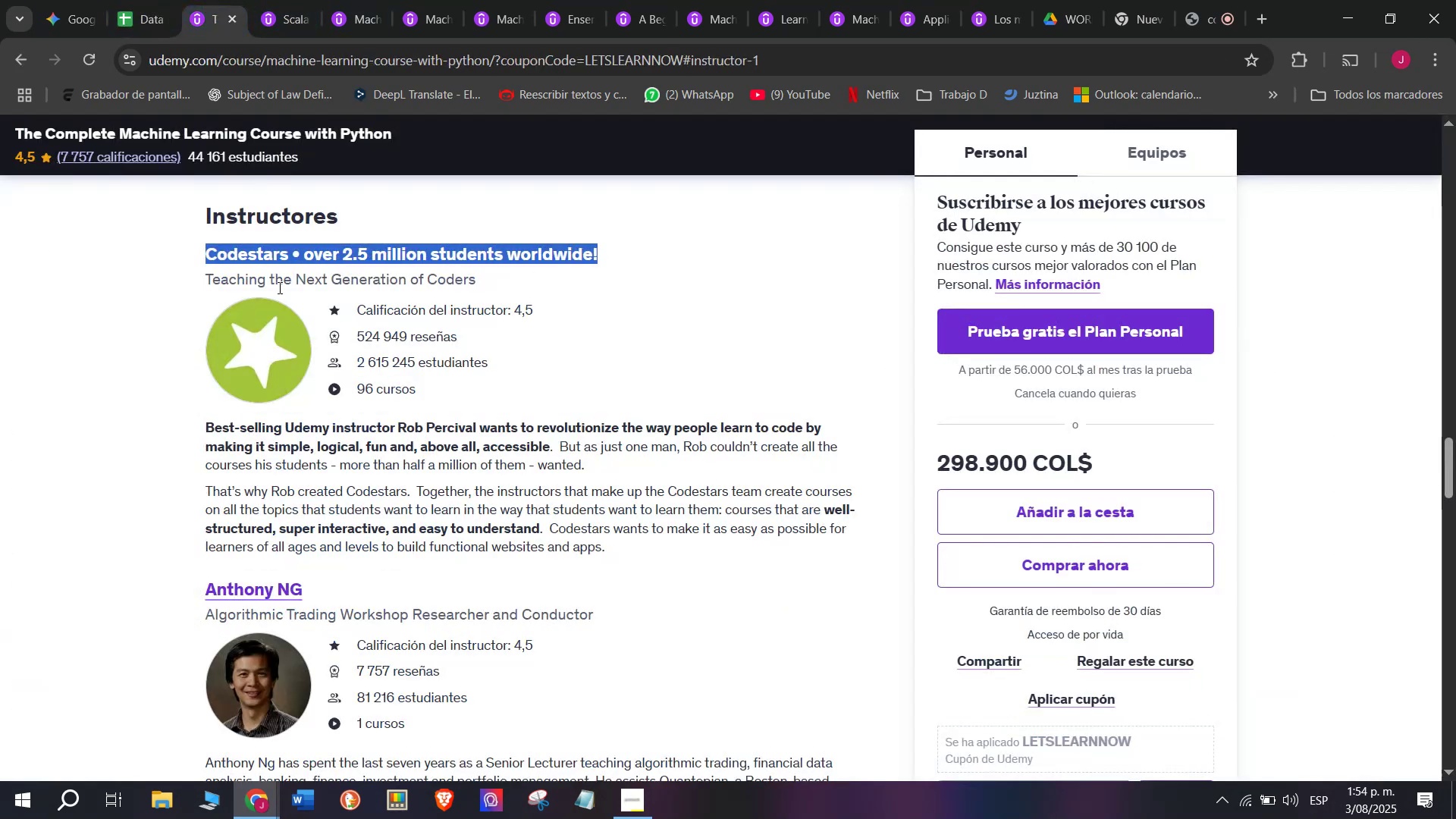 
scroll: coordinate [371, 494], scroll_direction: up, amount: 10.0
 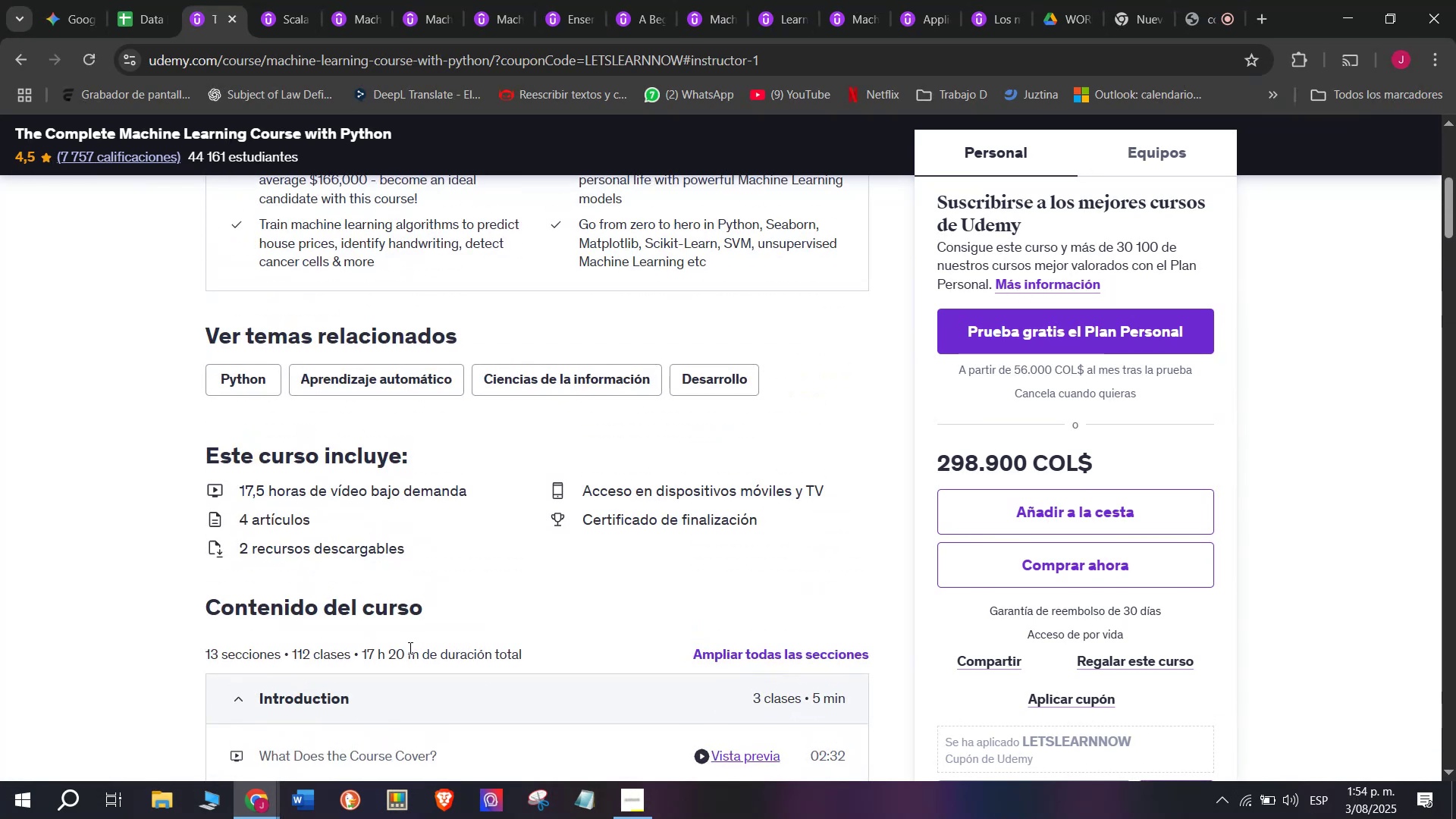 
left_click_drag(start_coordinate=[419, 657], to_coordinate=[362, 650])
 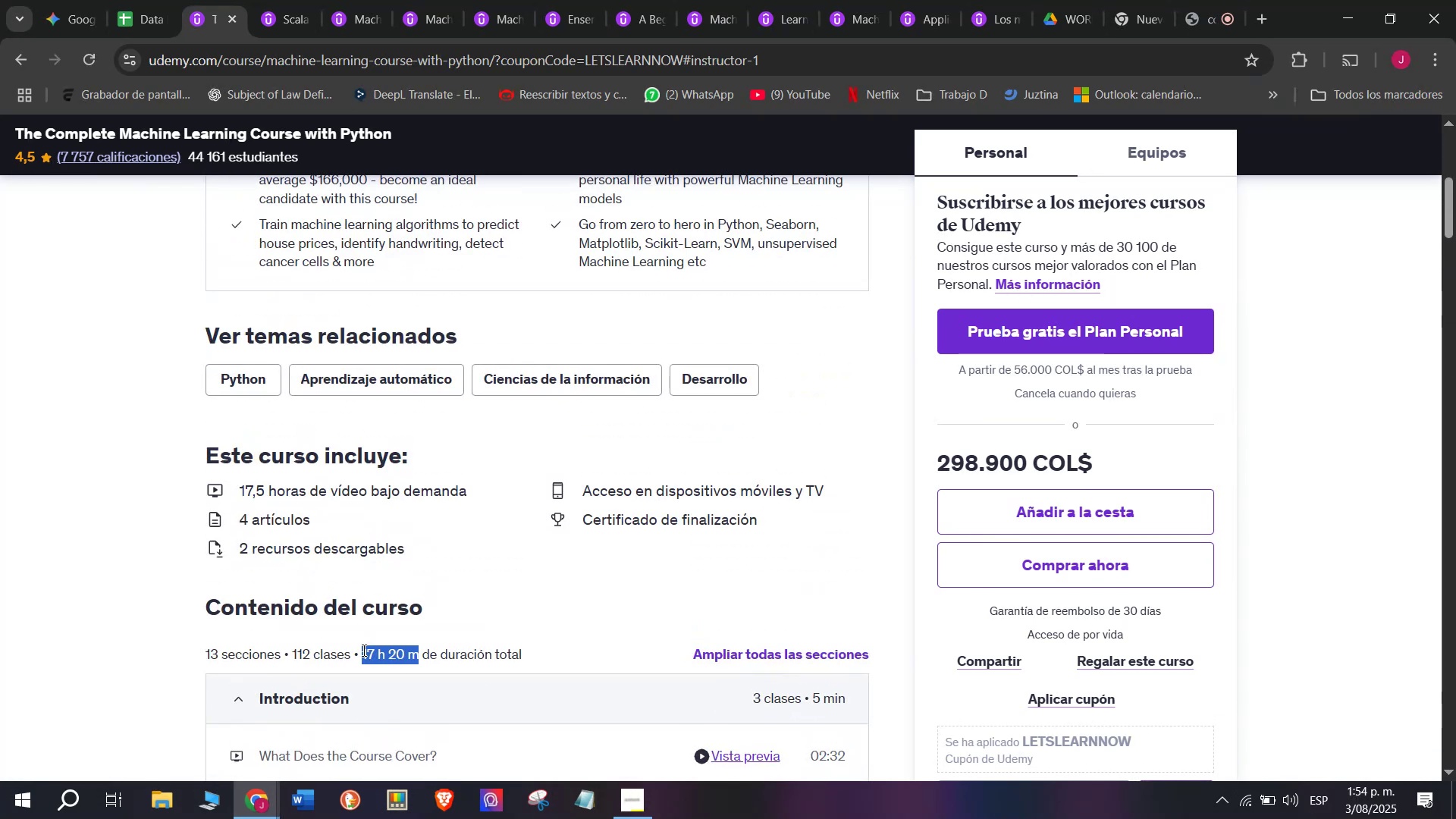 
key(Break)
 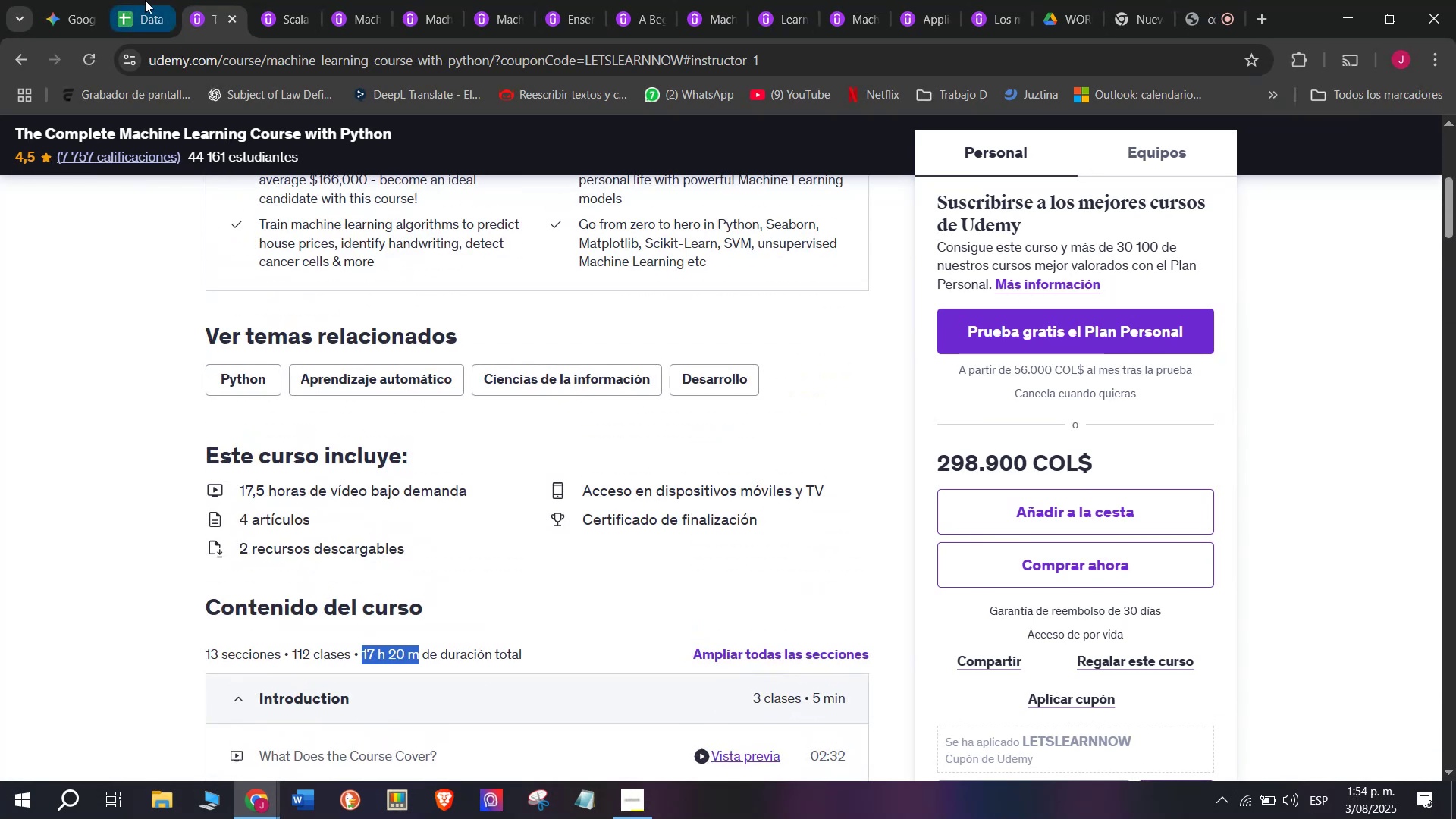 
key(Control+ControlLeft)
 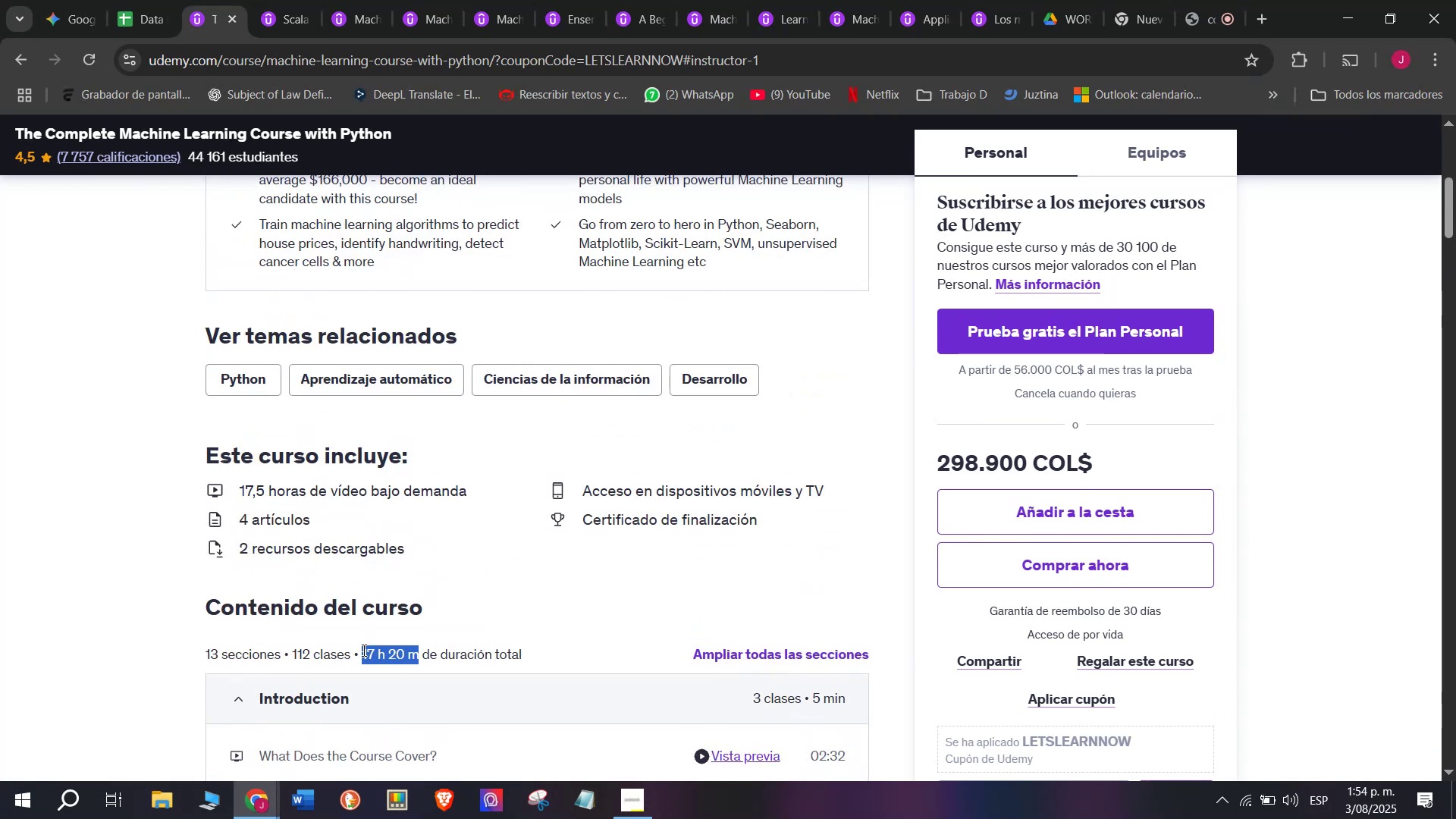 
key(Control+C)
 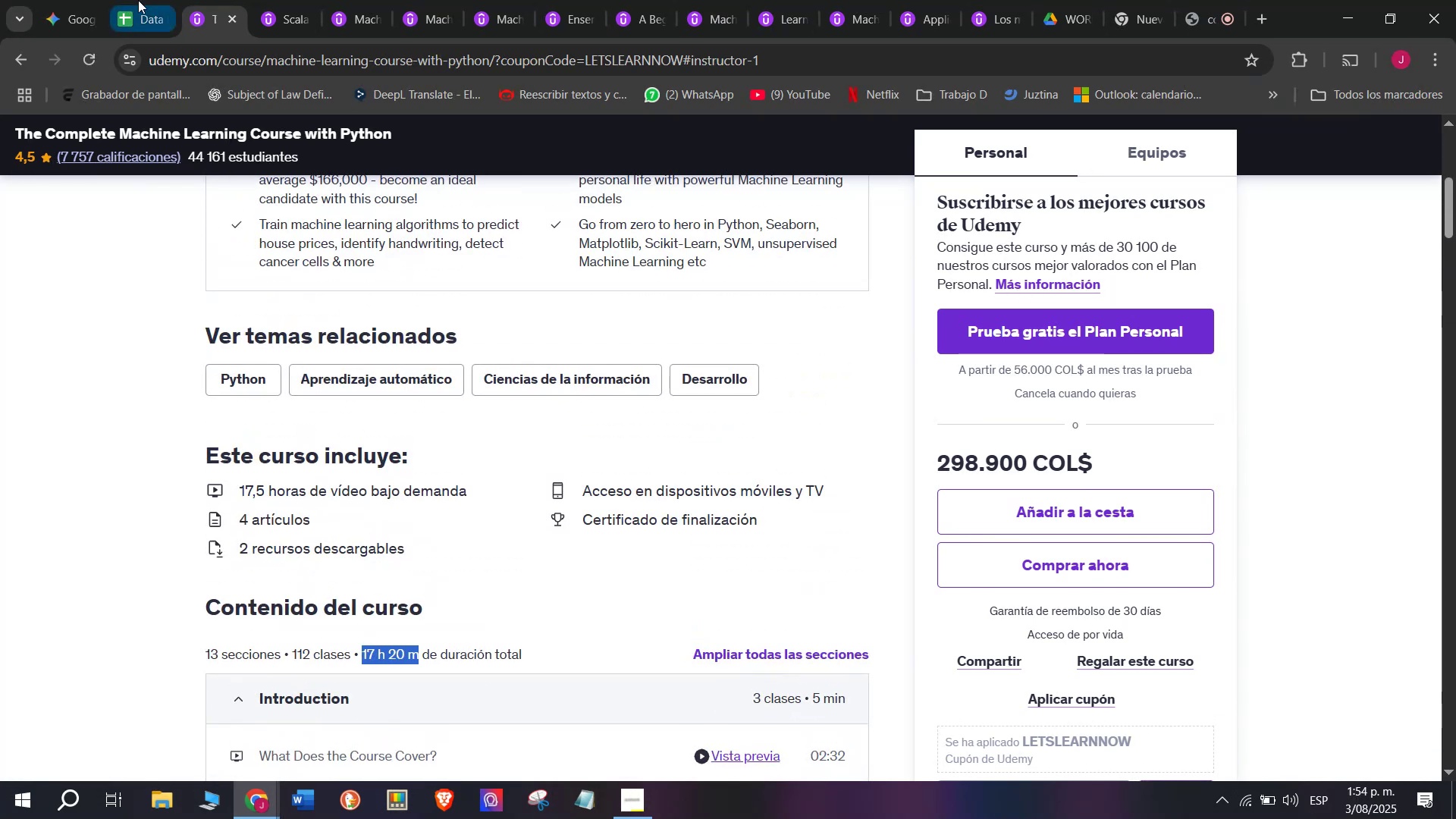 
left_click([145, 0])
 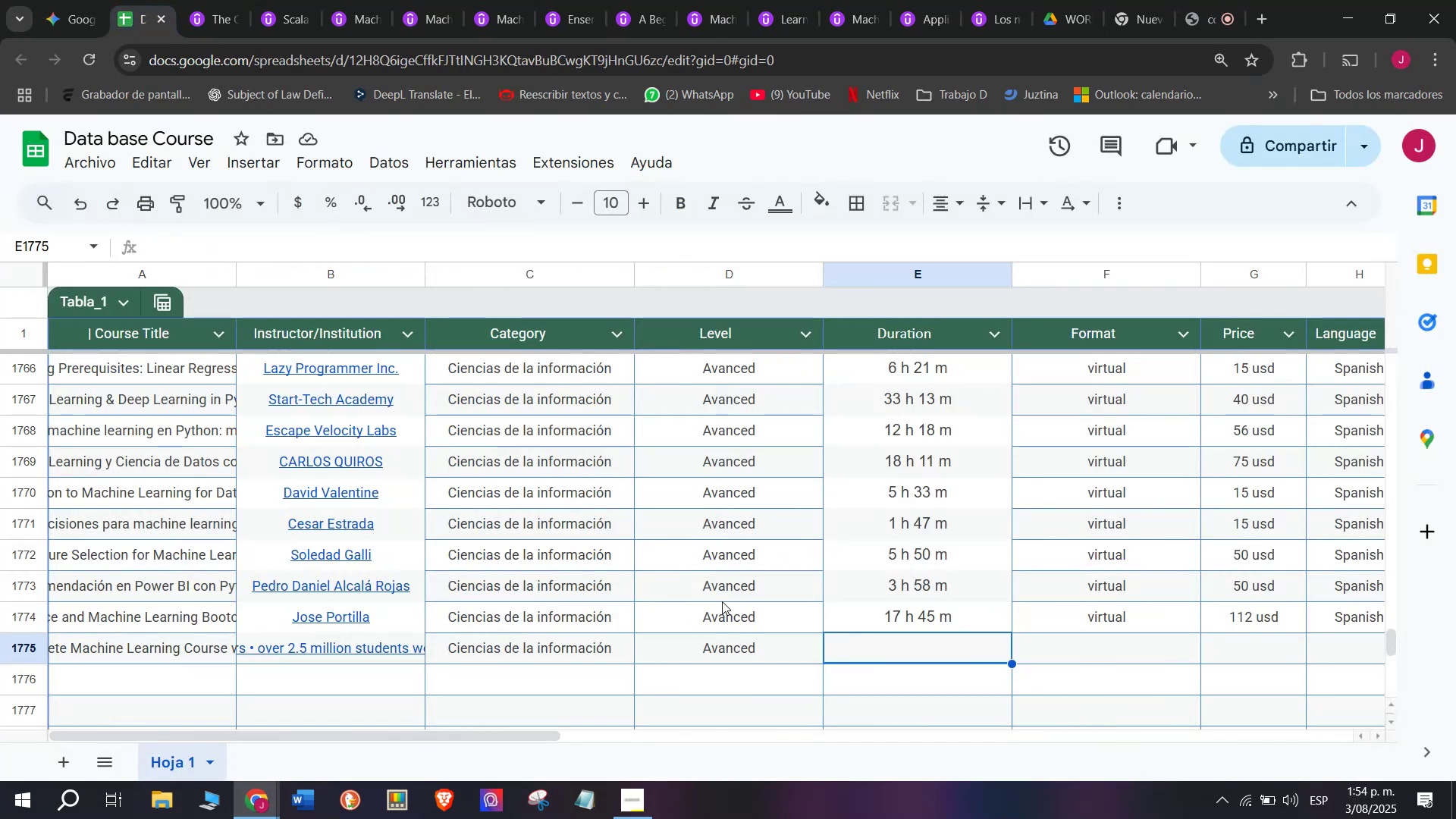 
key(Control+ControlLeft)
 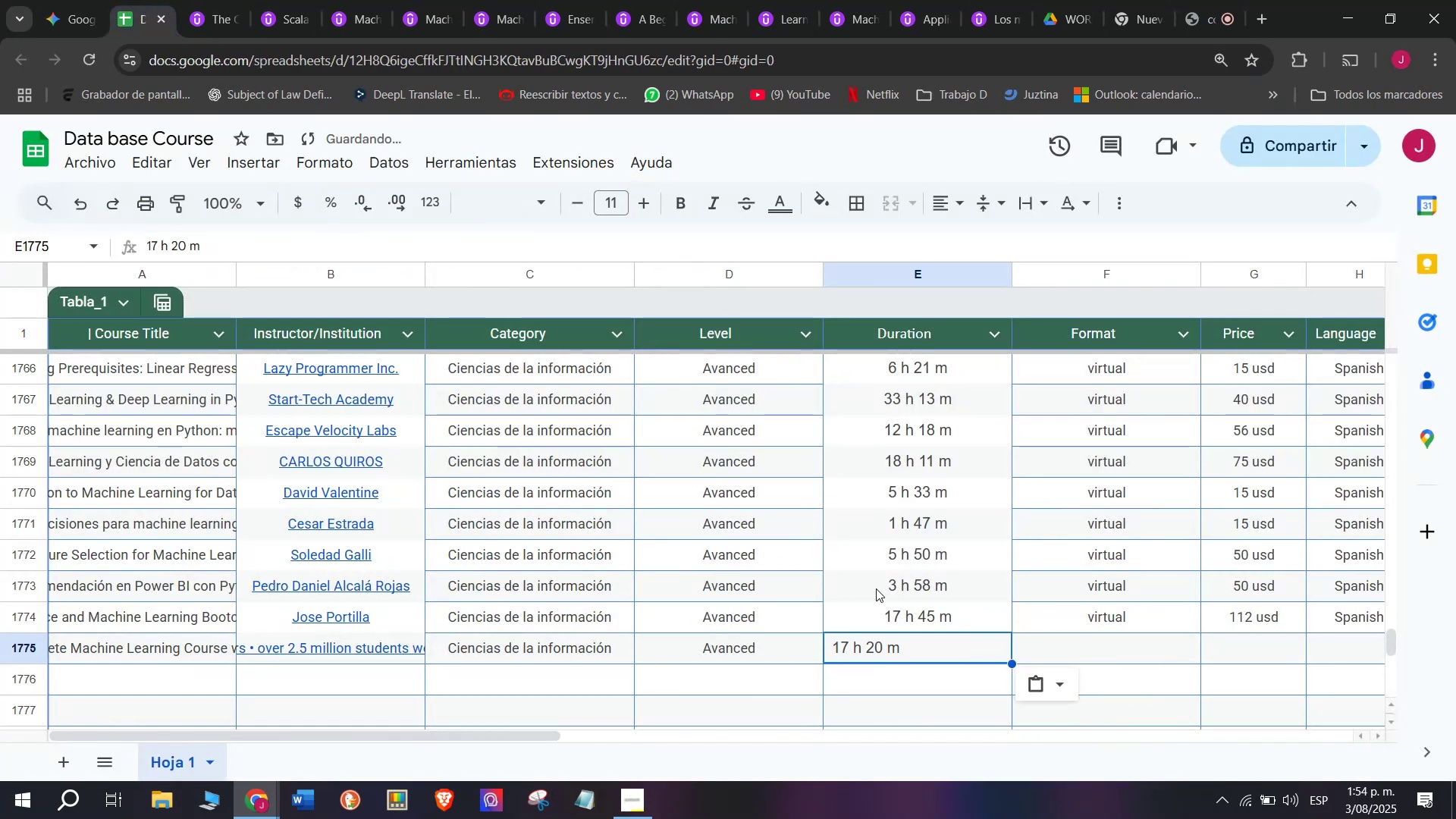 
key(Z)
 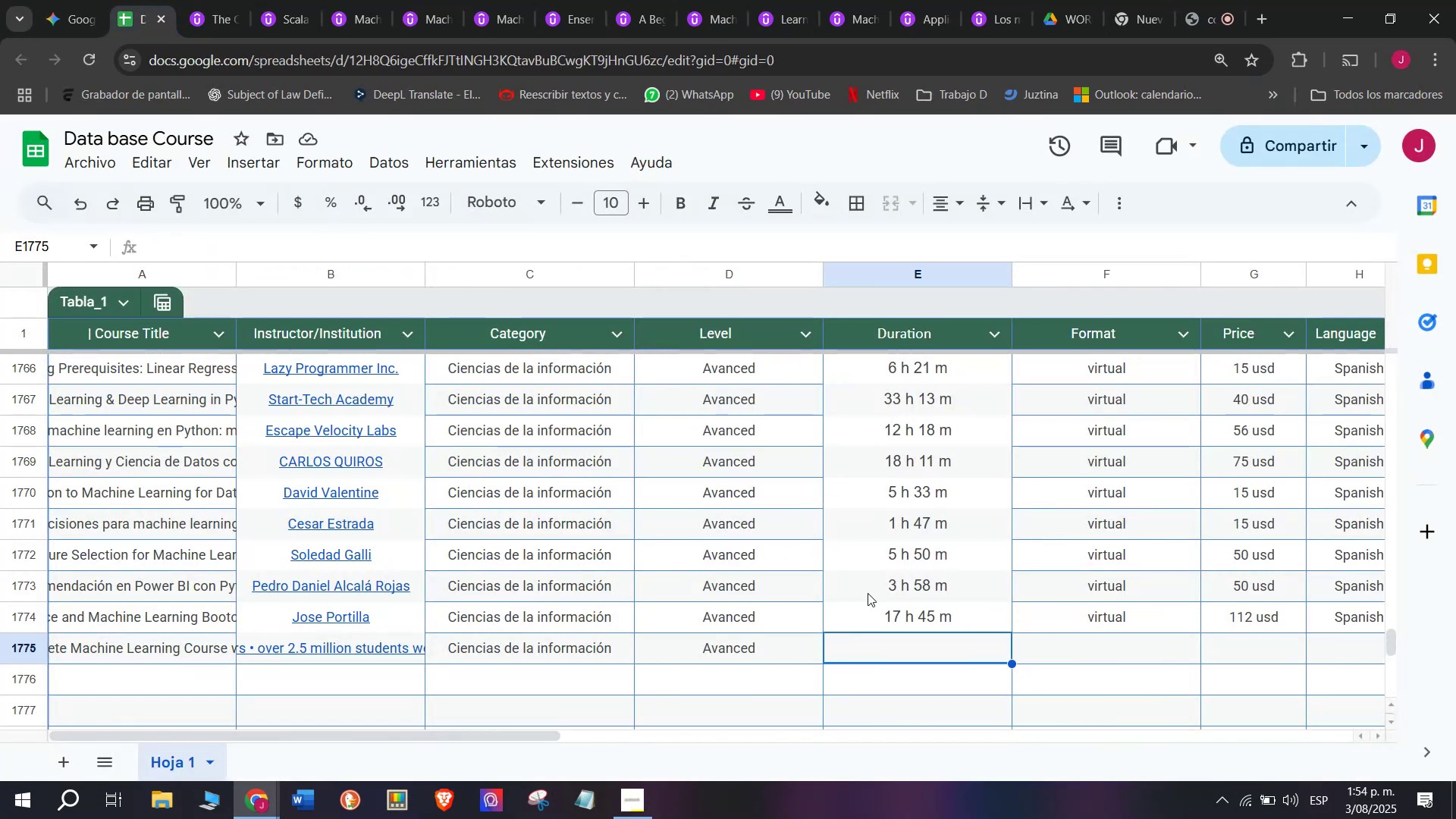 
key(Control+V)
 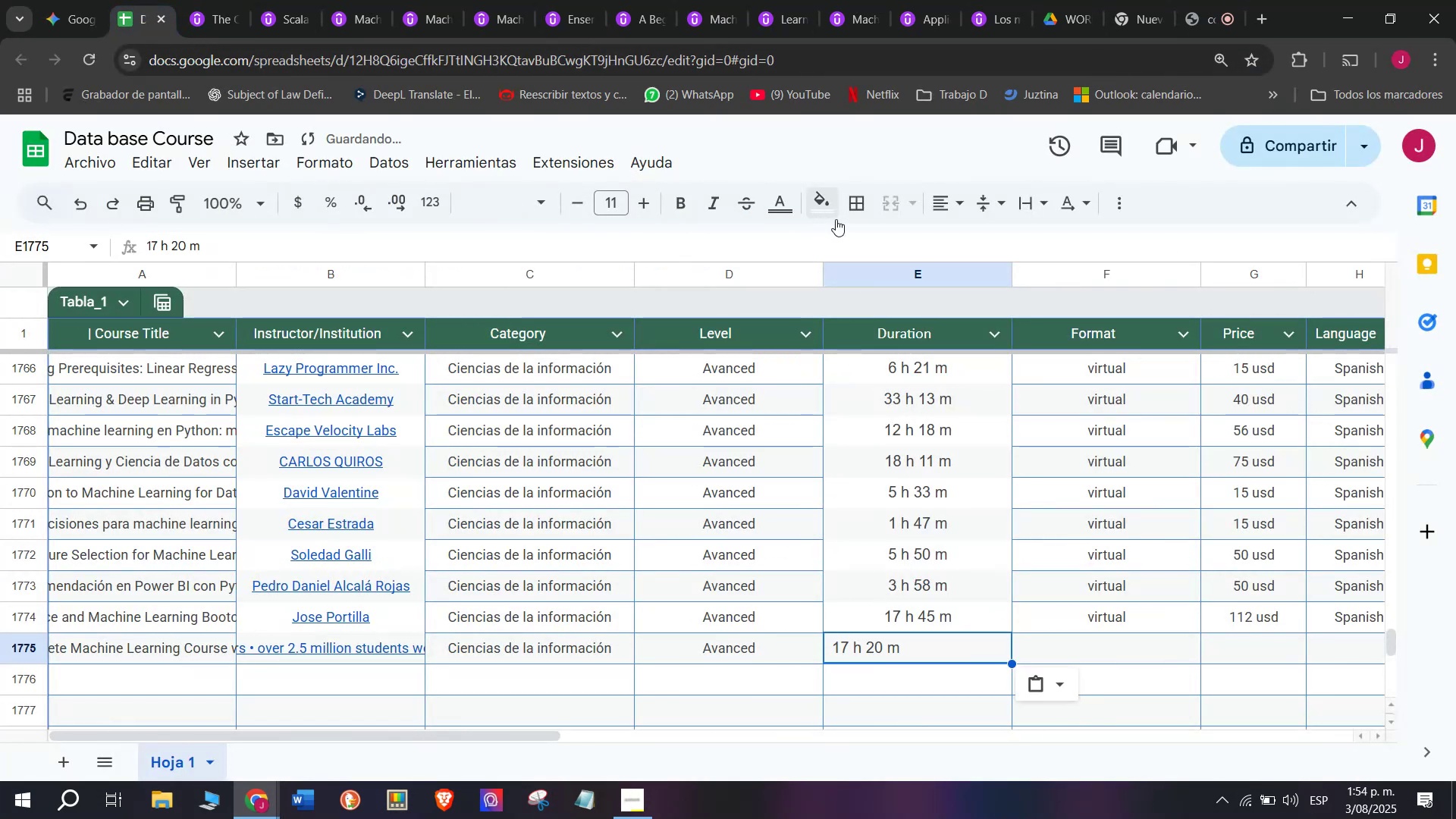 
left_click([943, 205])
 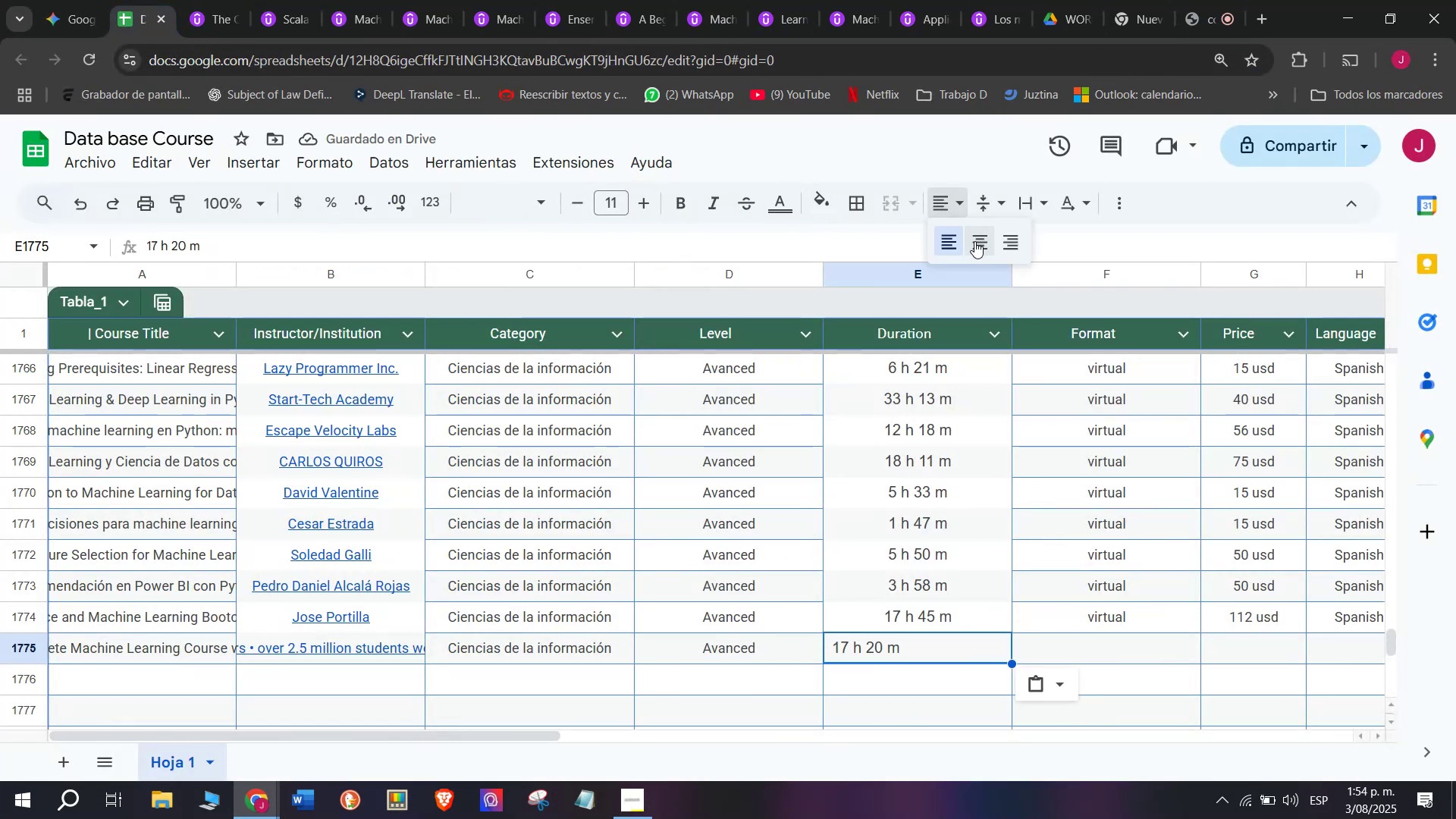 
left_click([981, 249])
 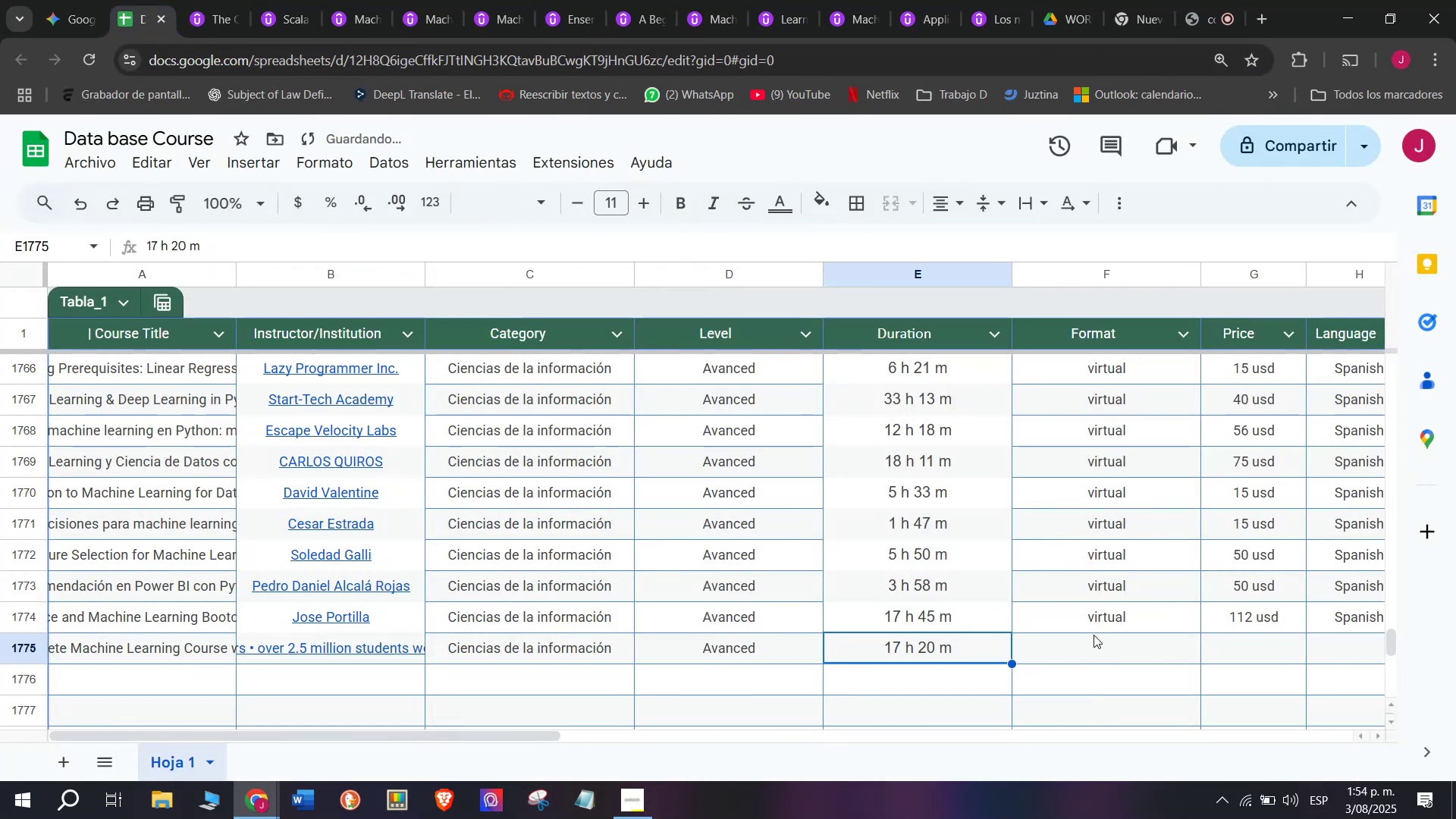 
left_click([1094, 635])
 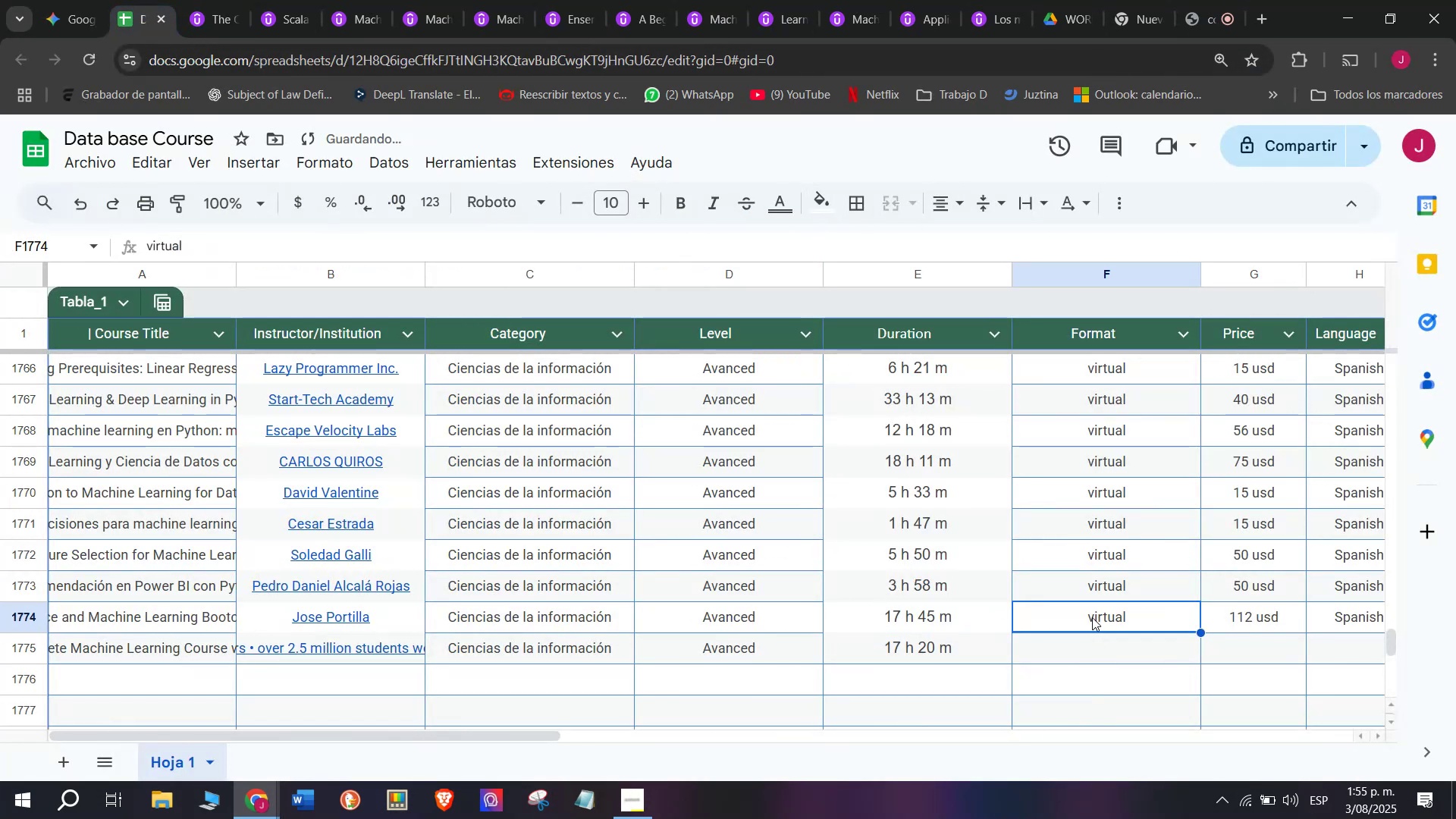 
key(Control+ControlLeft)
 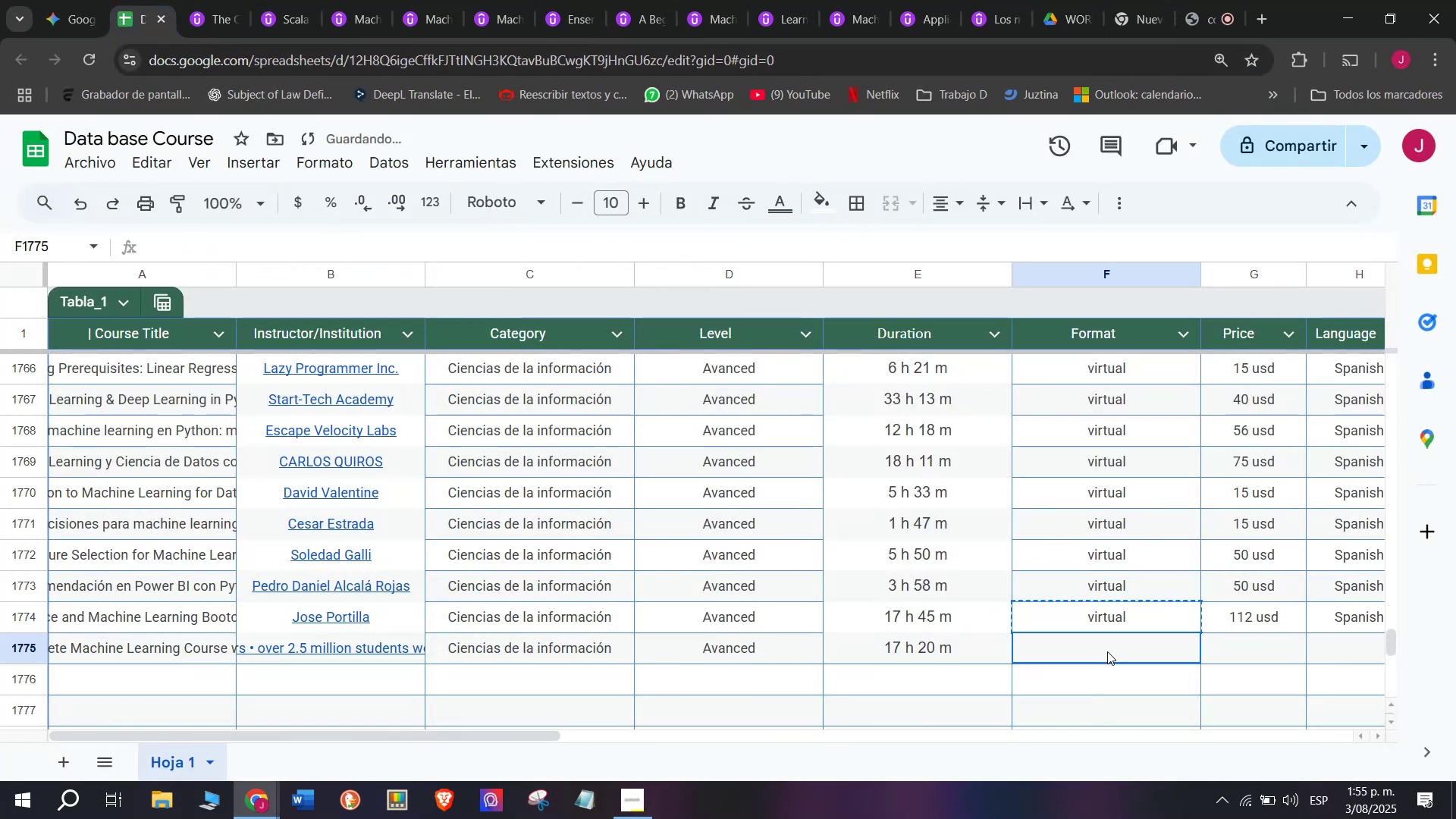 
key(Break)
 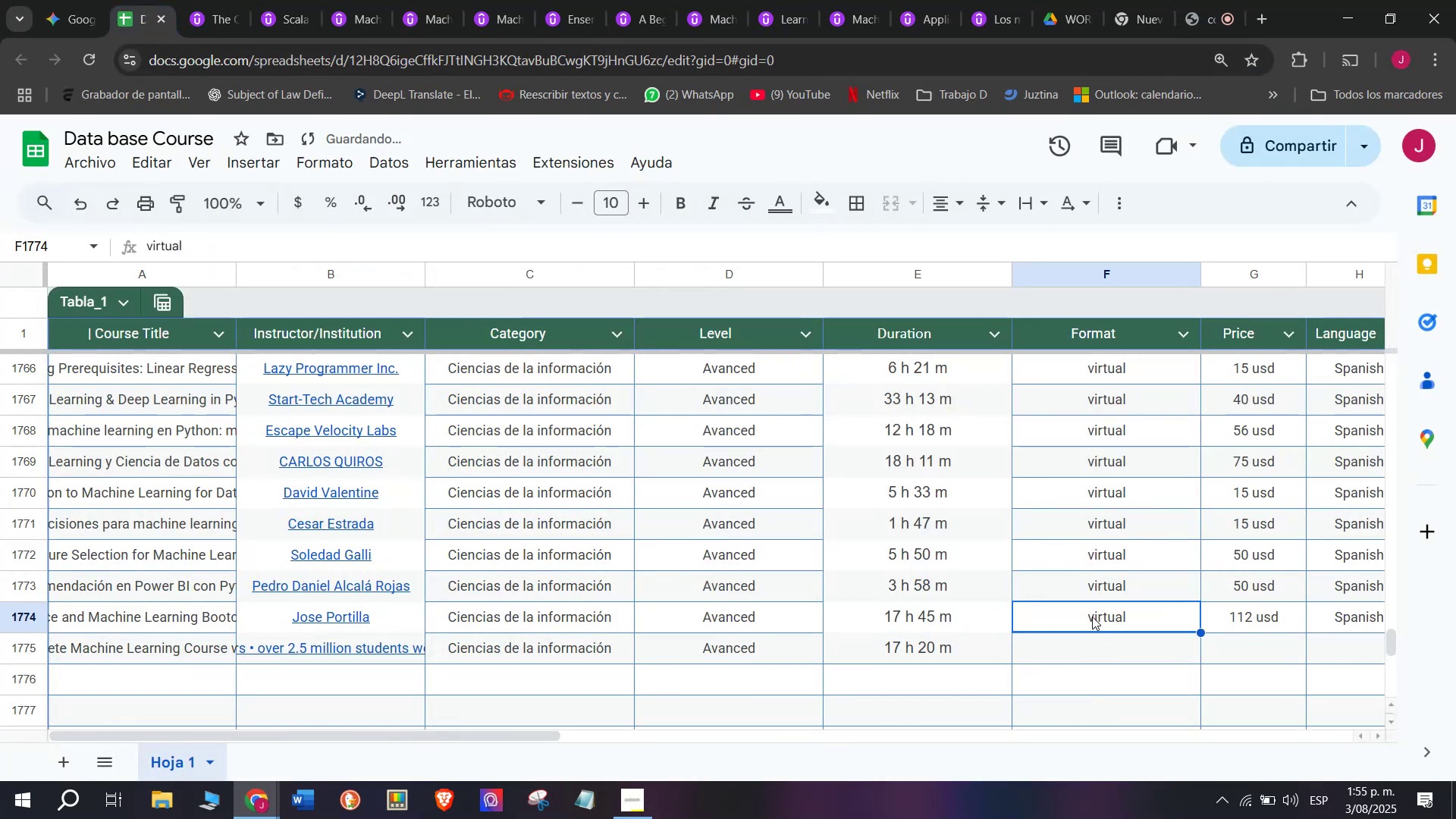 
key(Control+C)
 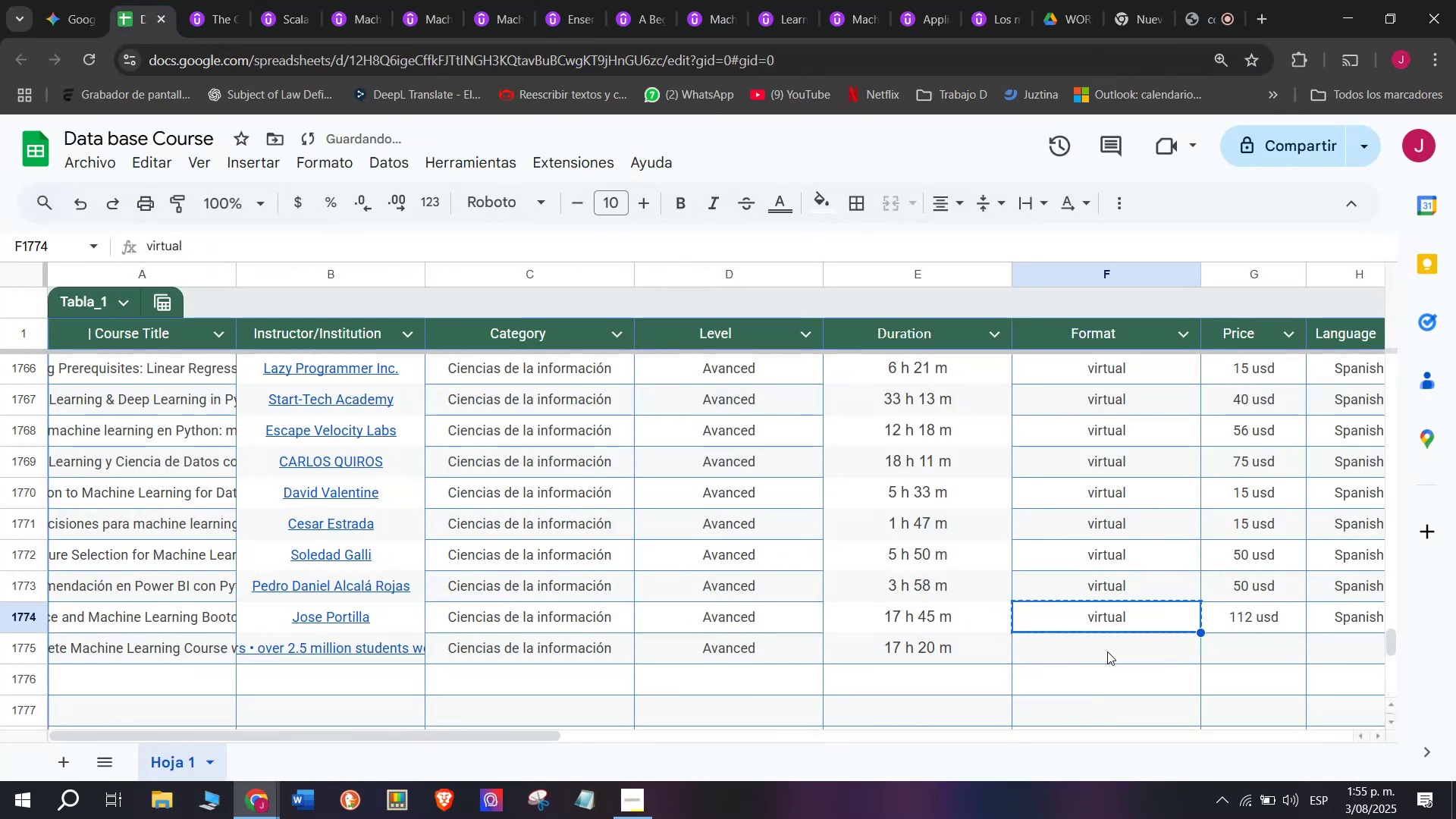 
left_click([1107, 651])
 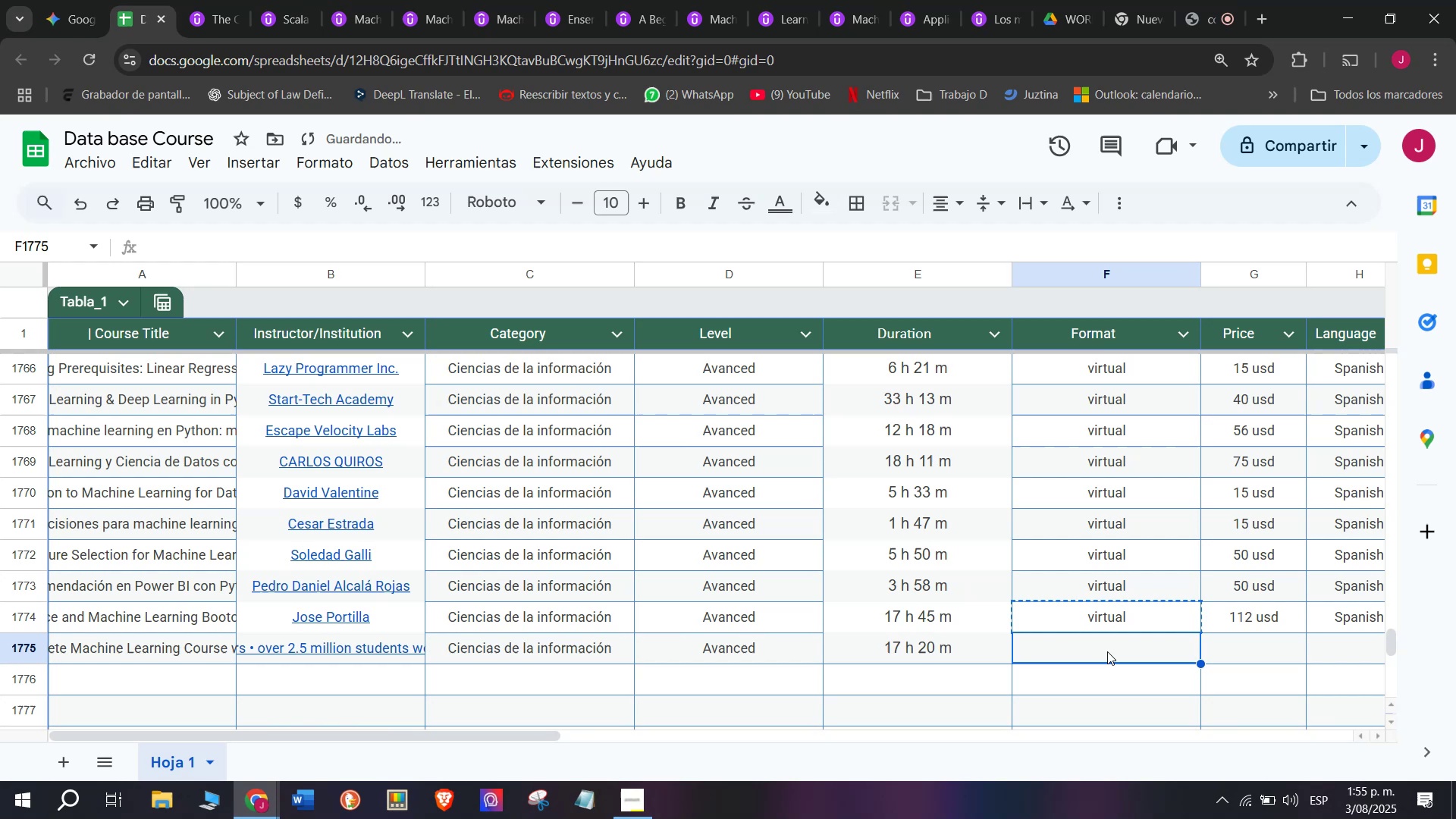 
key(Z)
 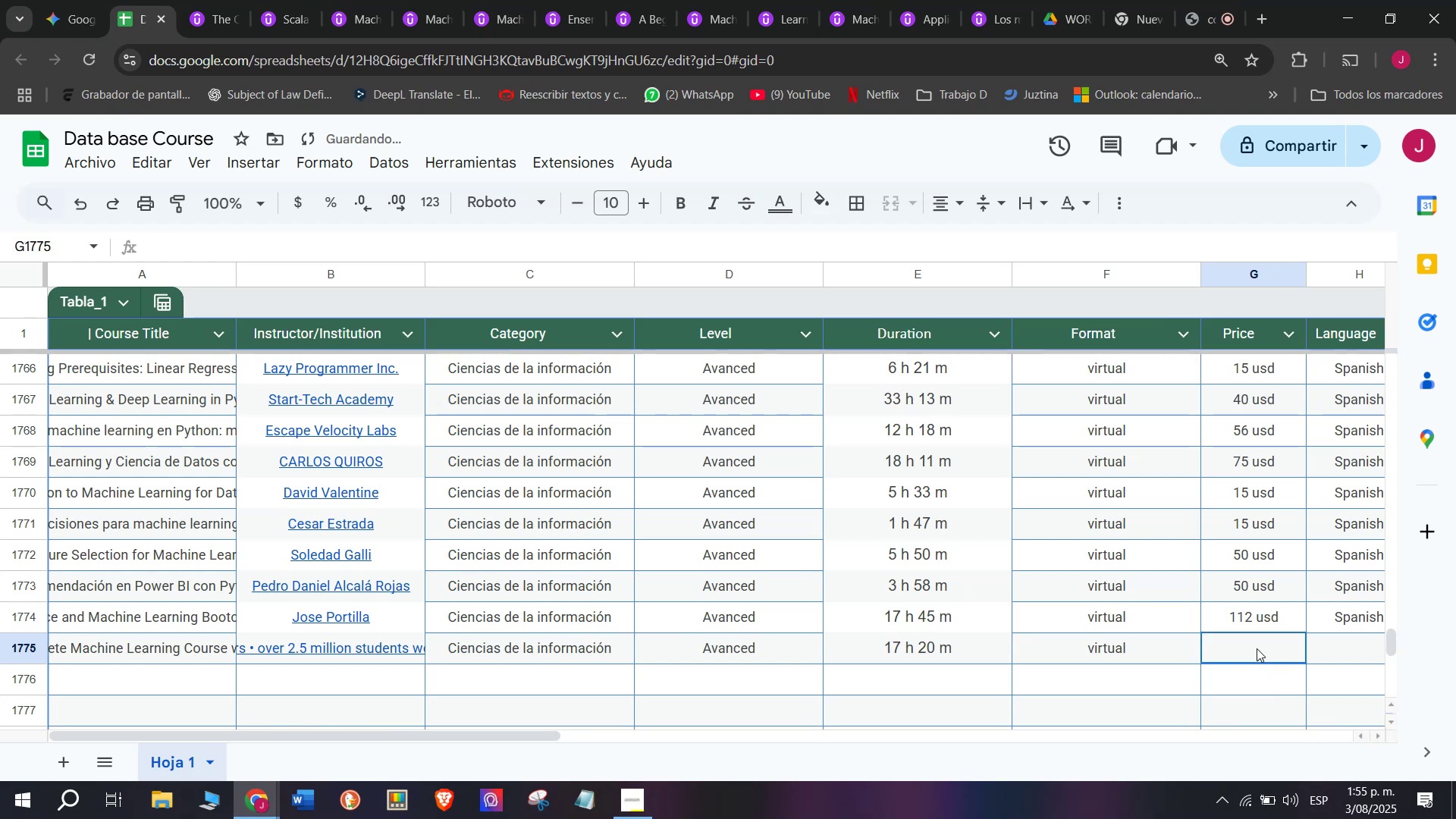 
key(Control+ControlLeft)
 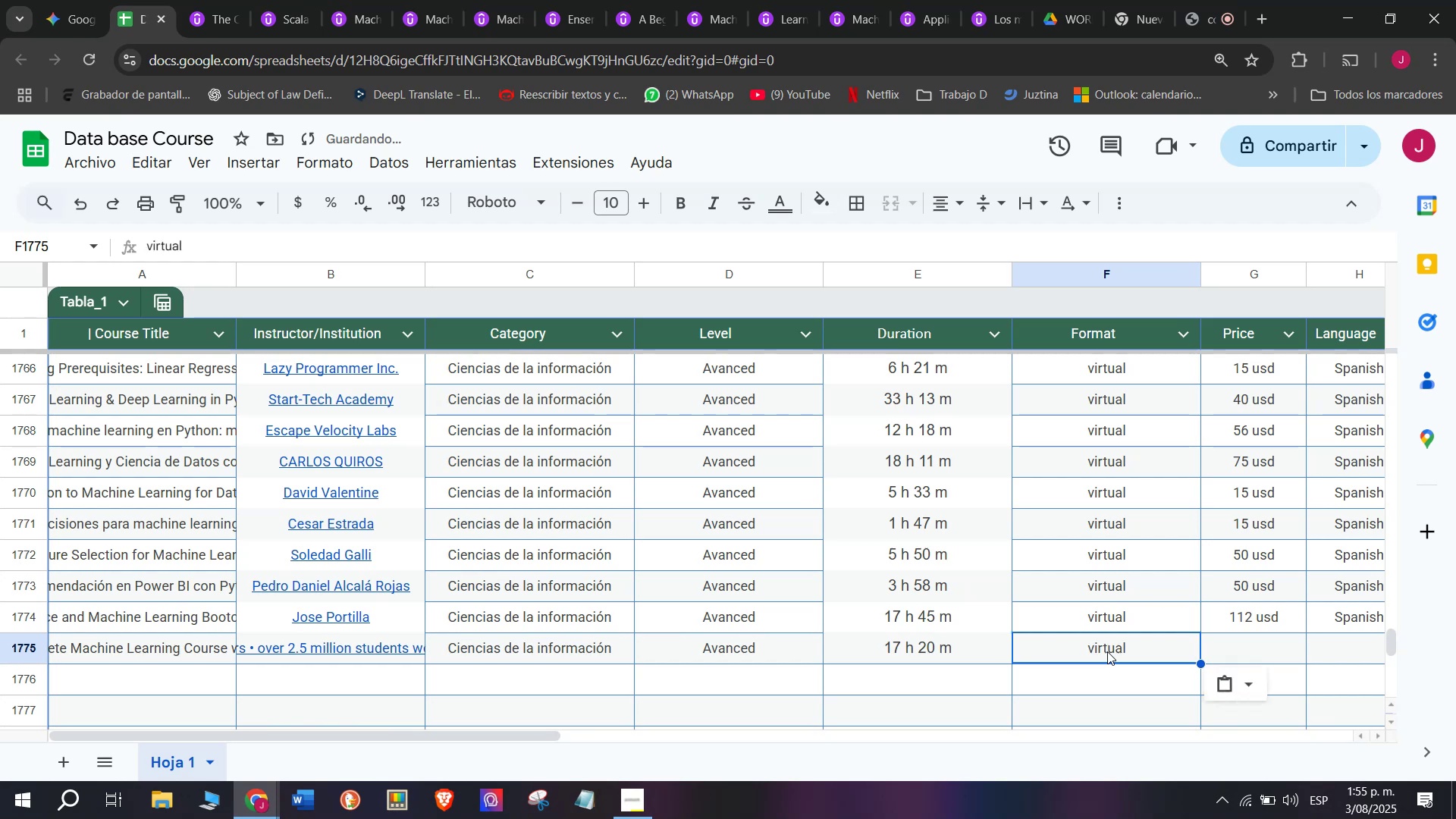 
key(Control+V)
 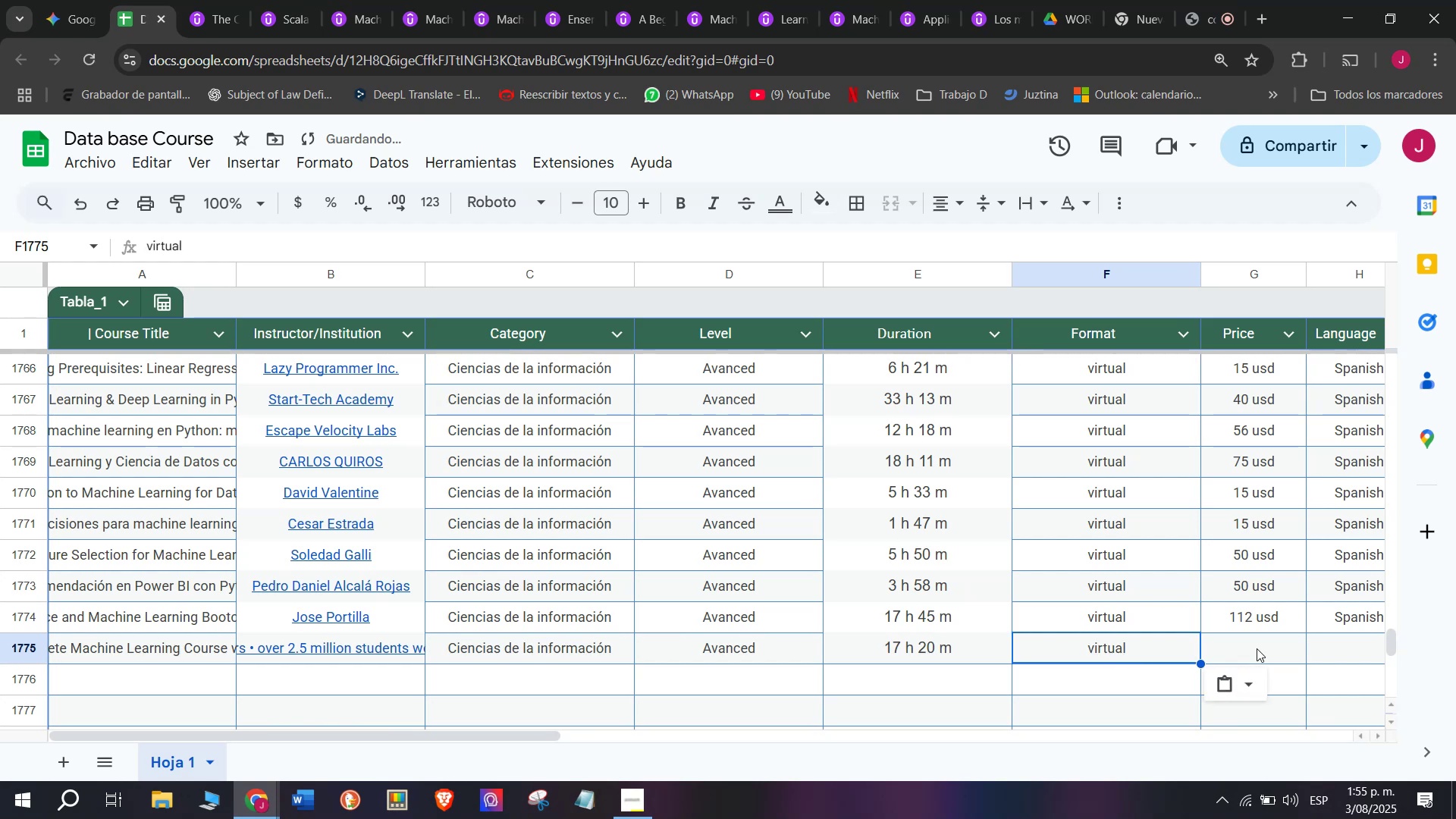 
left_click([1257, 648])
 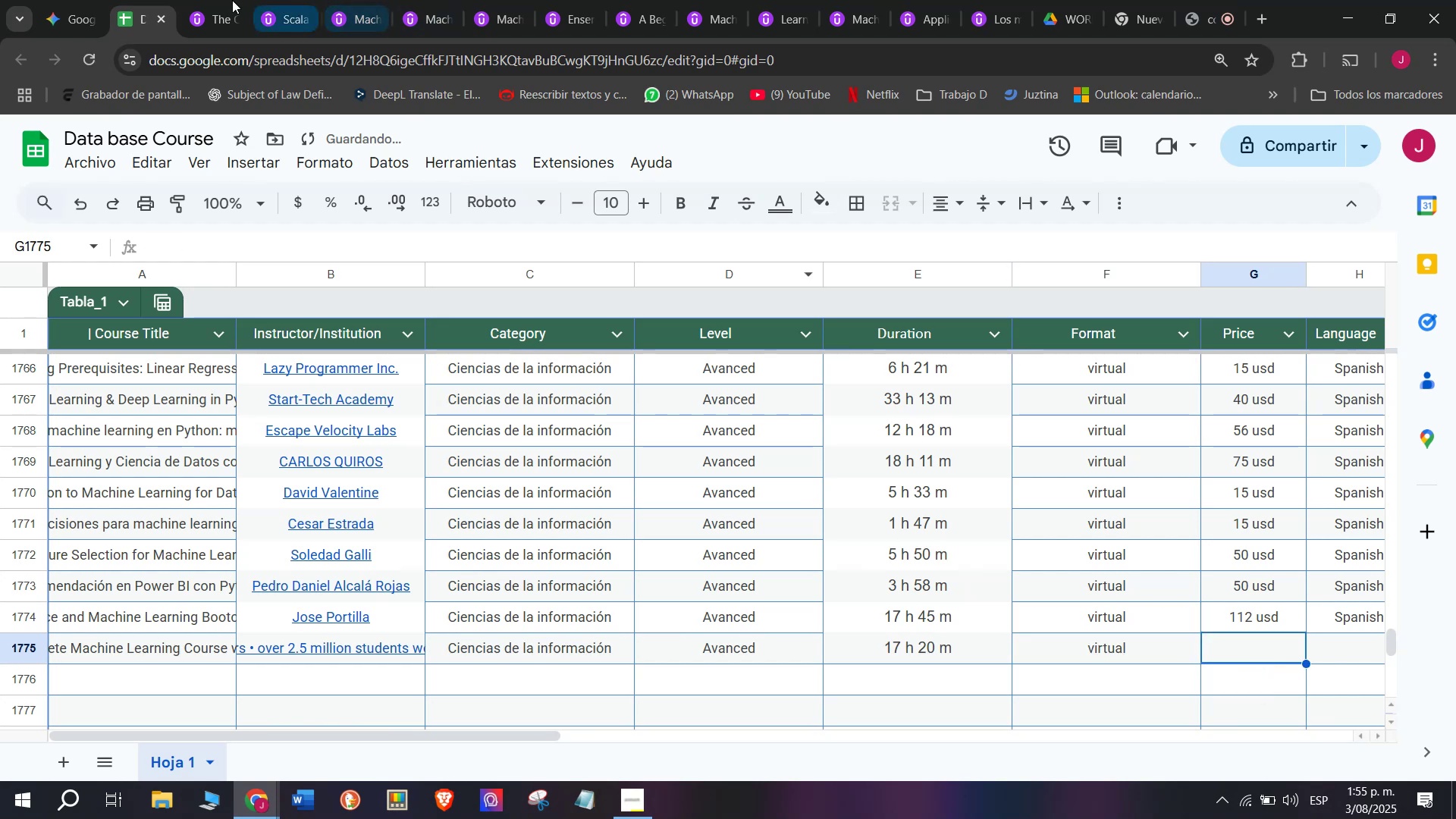 
left_click([215, 0])
 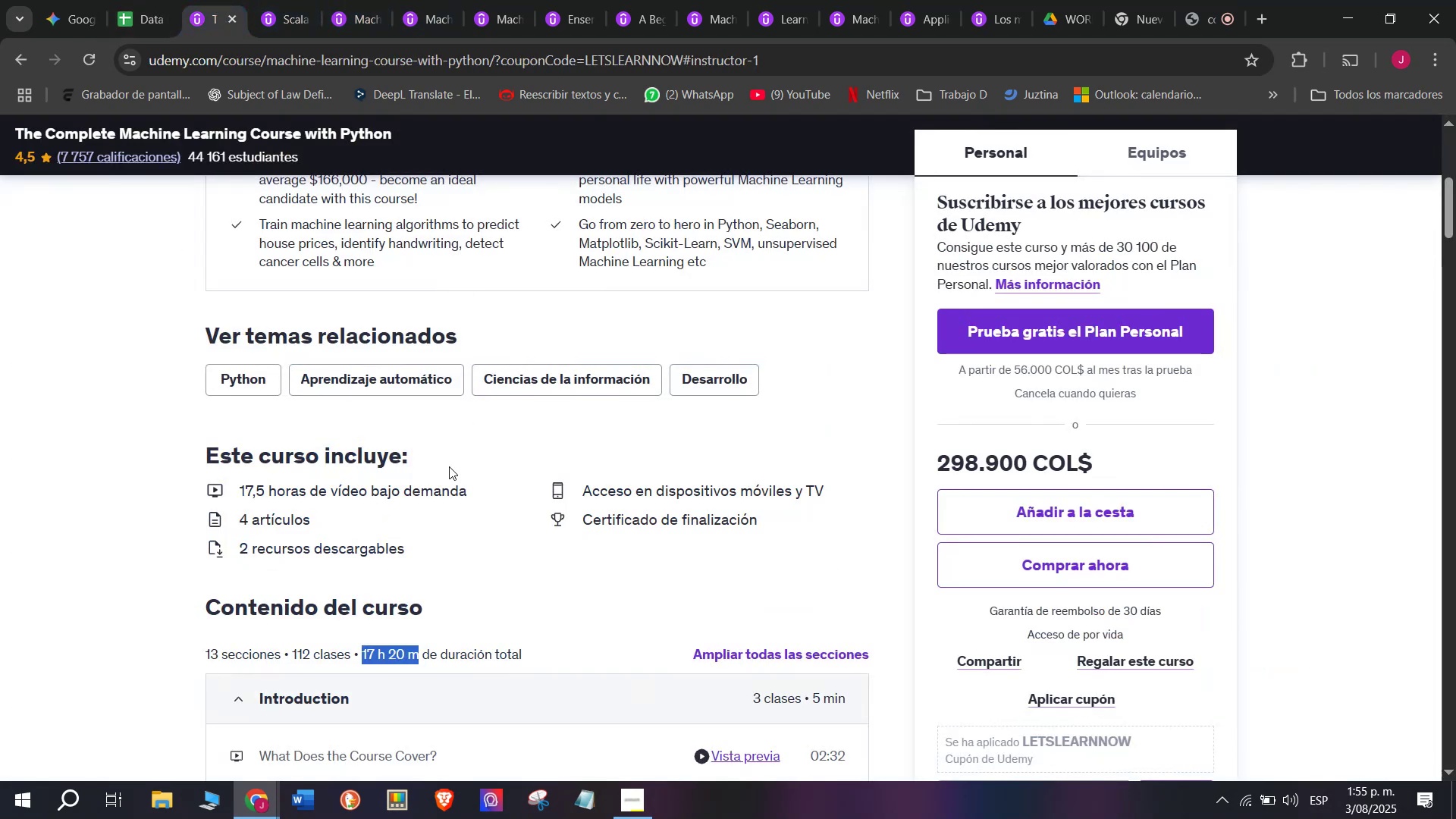 
scroll: coordinate [417, 498], scroll_direction: up, amount: 3.0
 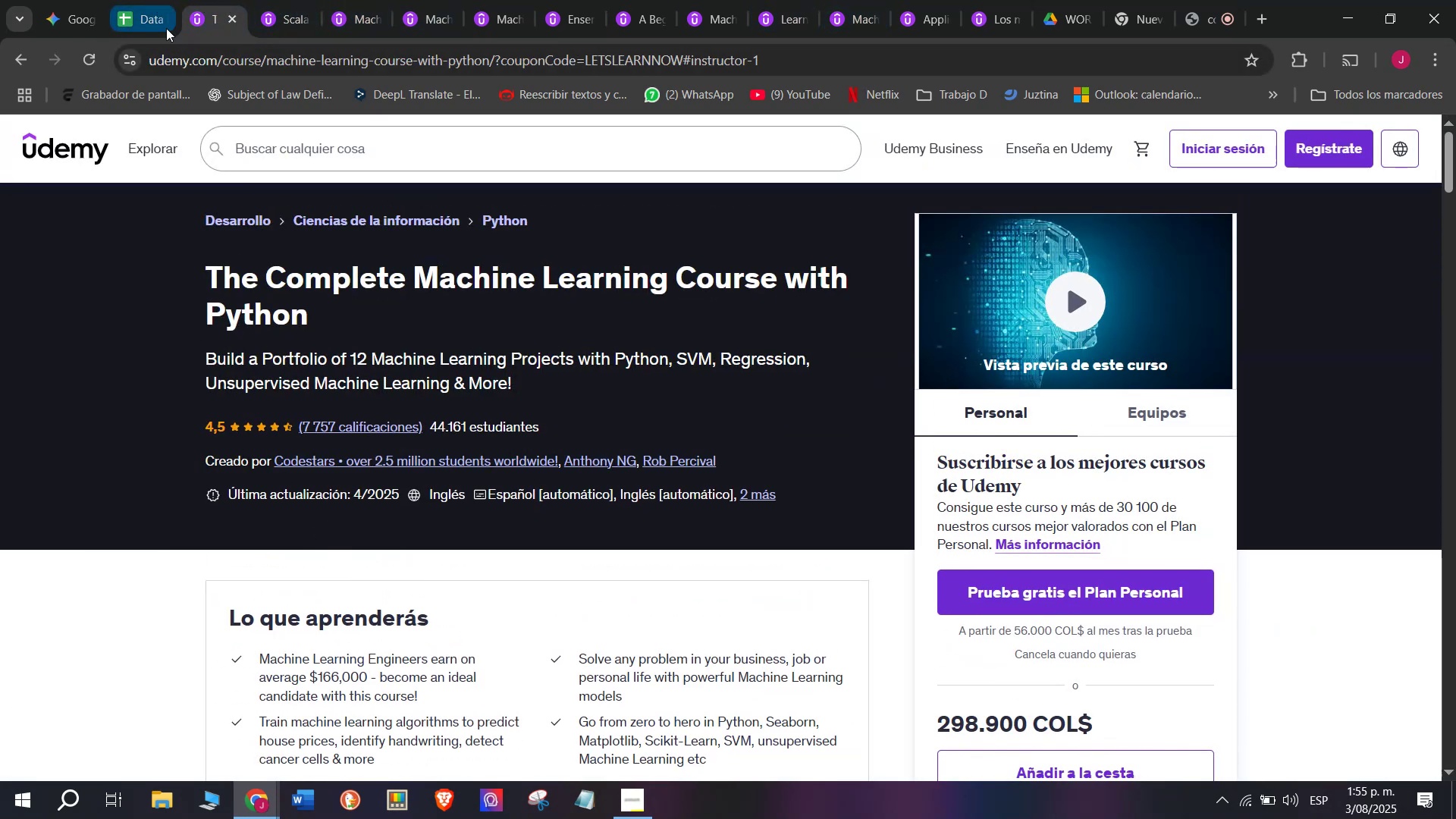 
wait(5.91)
 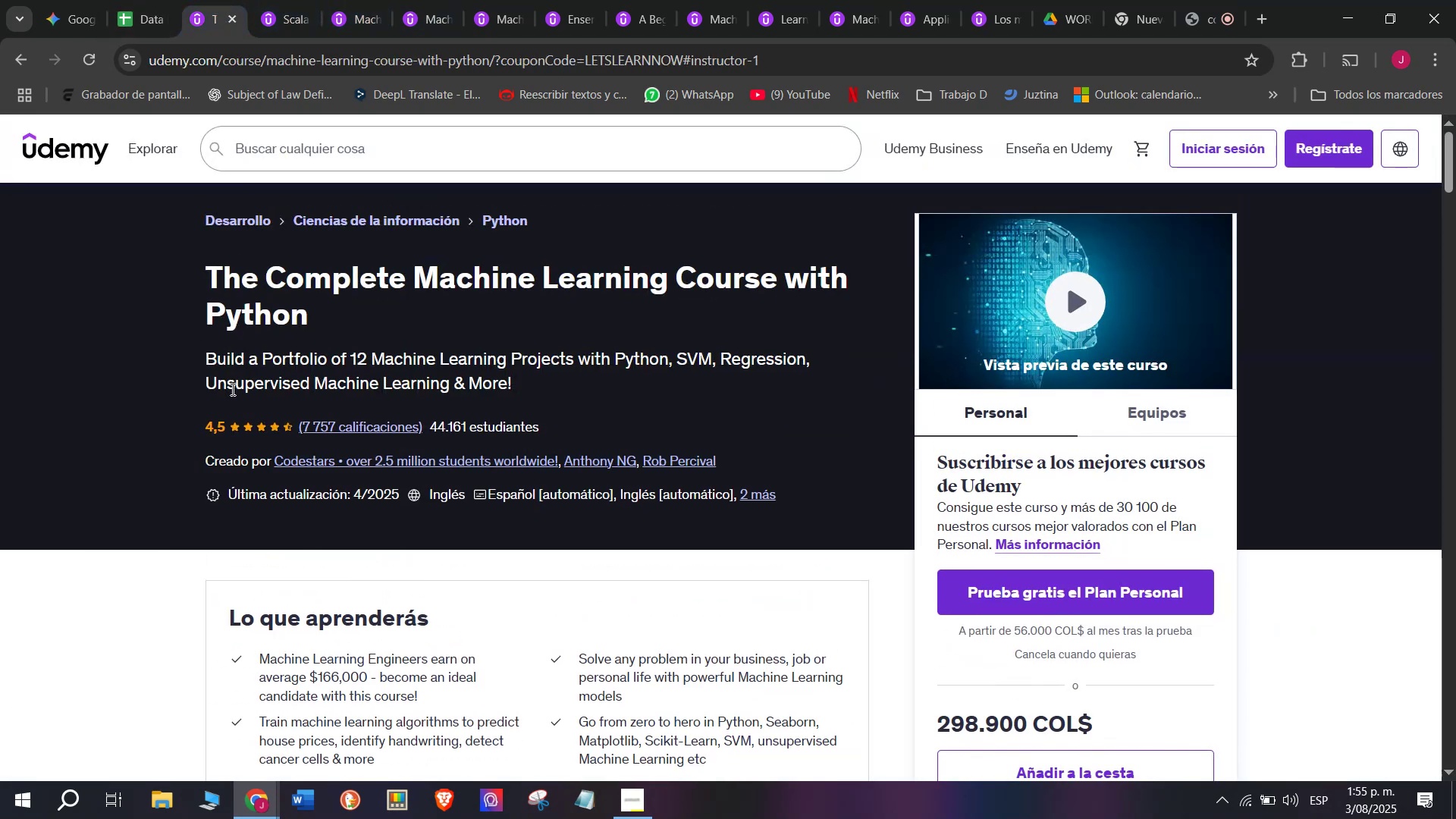 
left_click([136, 0])
 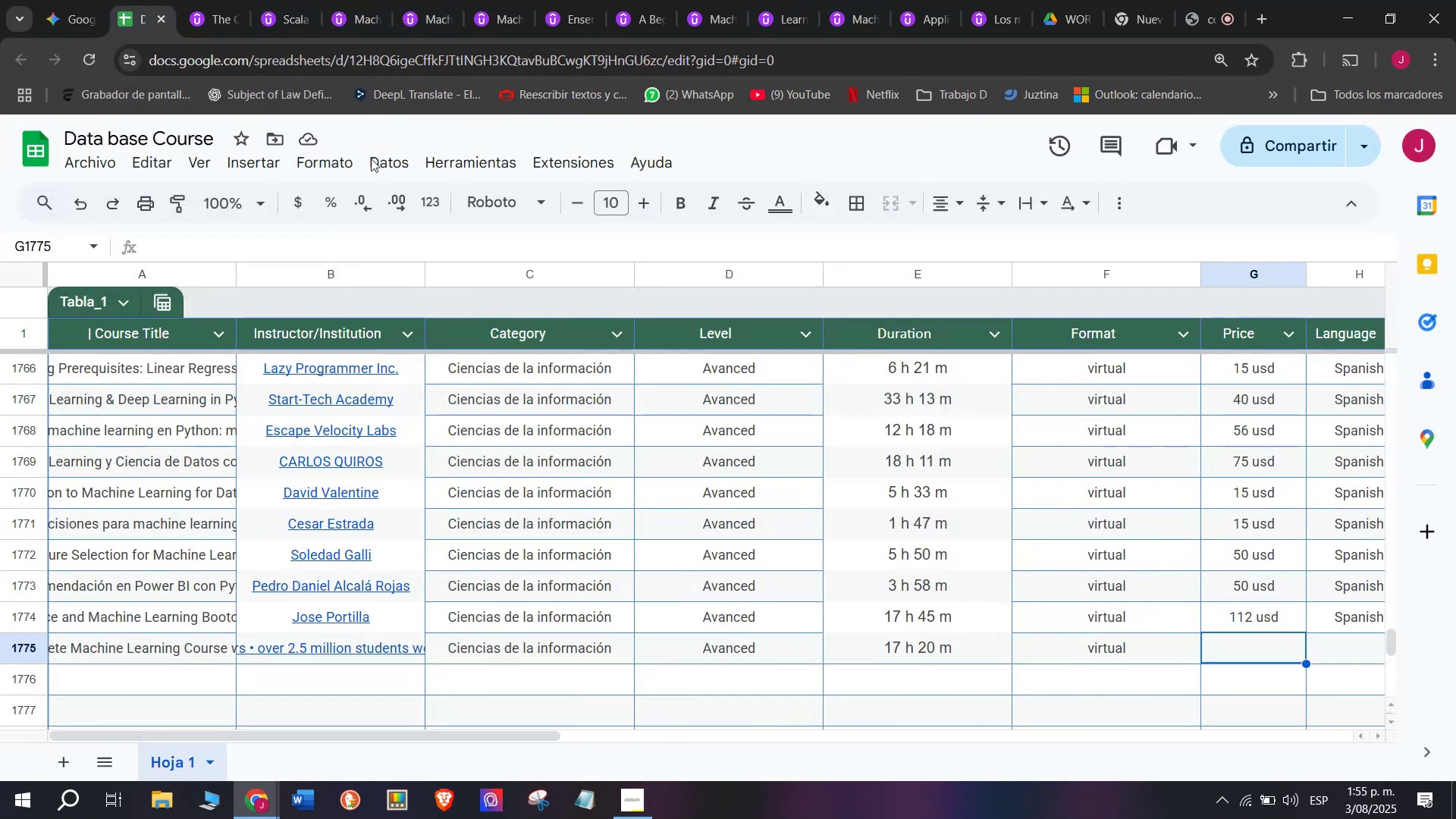 
left_click([206, 0])
 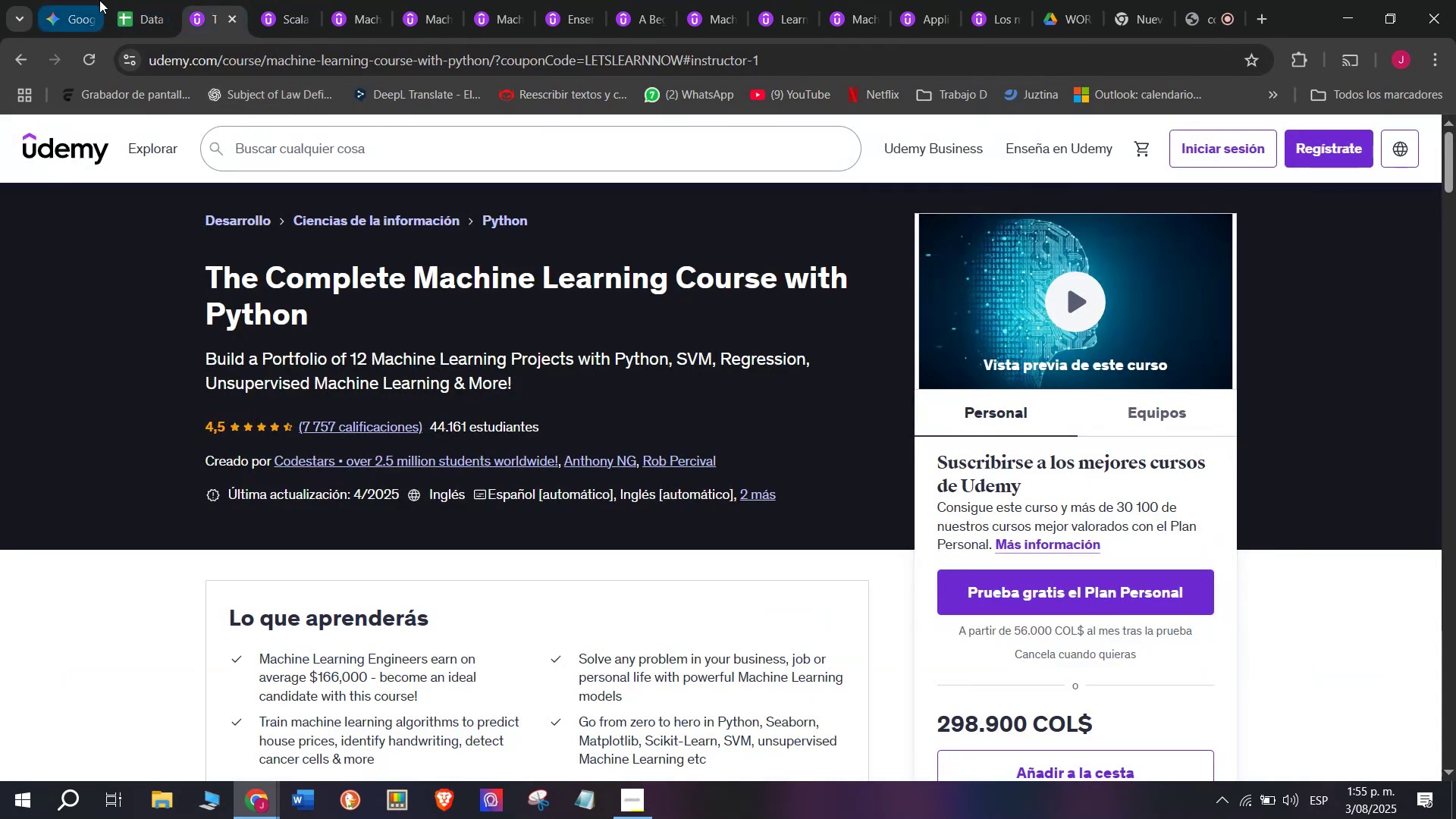 
left_click([122, 0])
 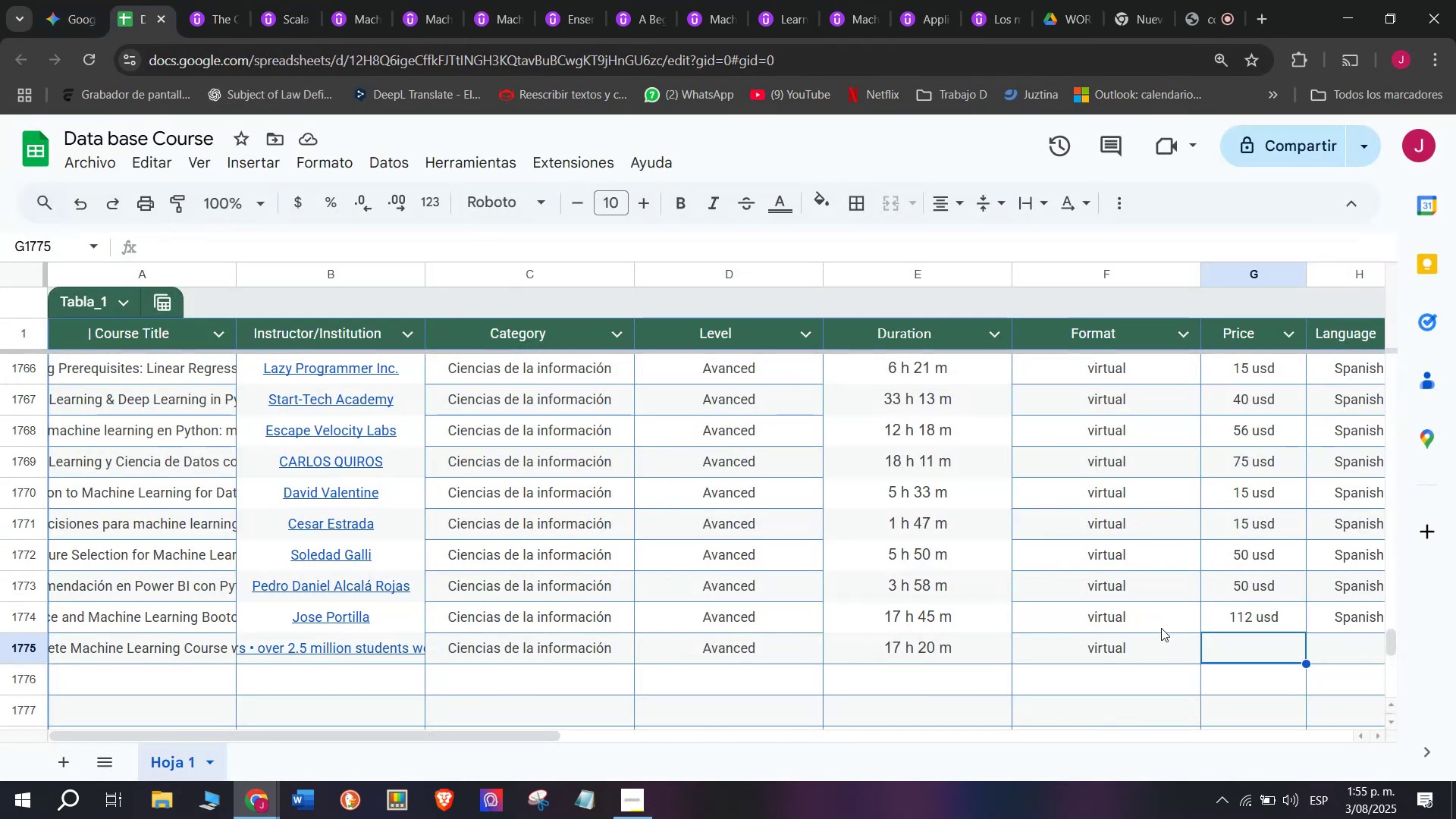 
type(75 usd[Break])
 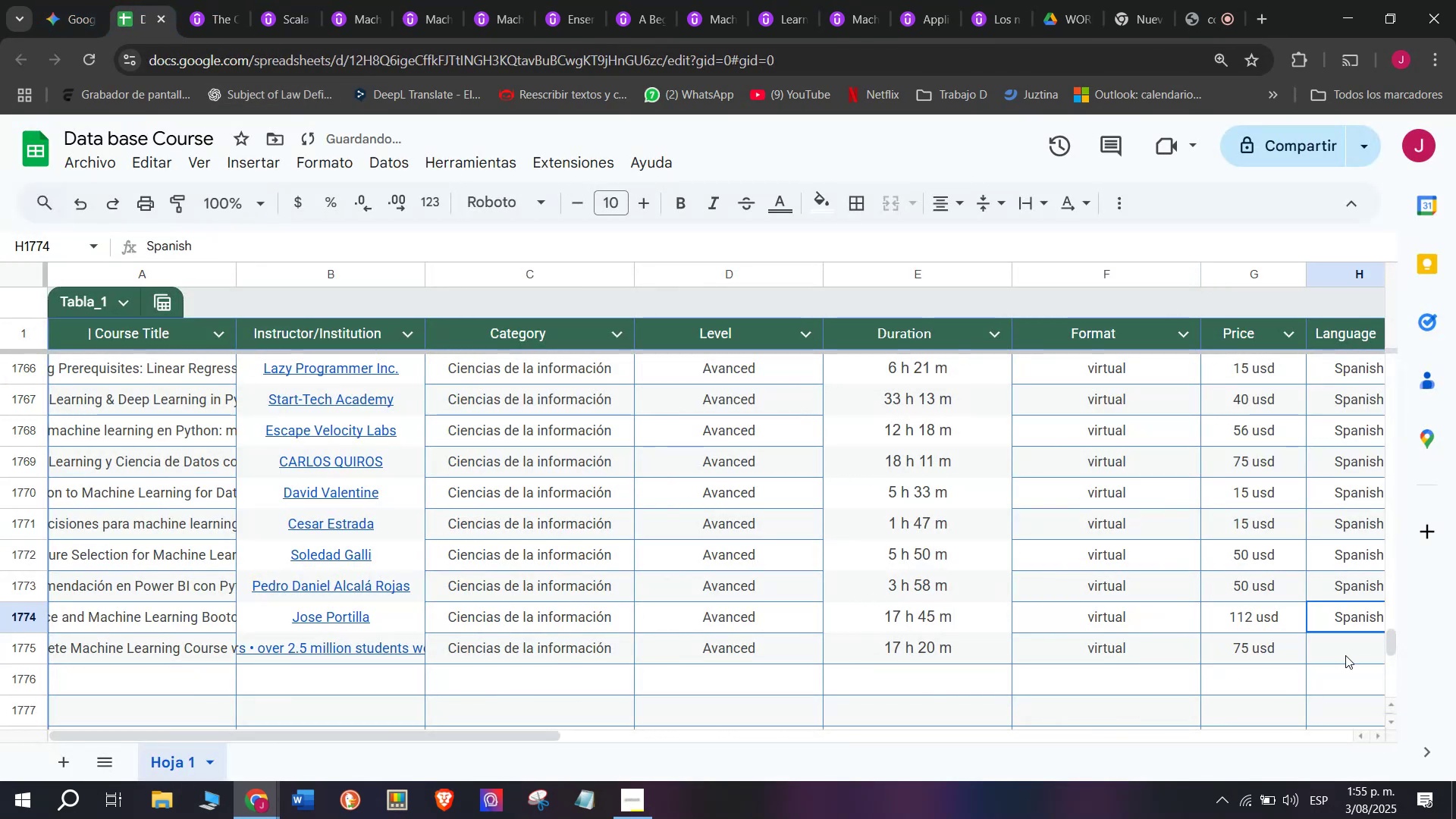 
key(Control+ControlLeft)
 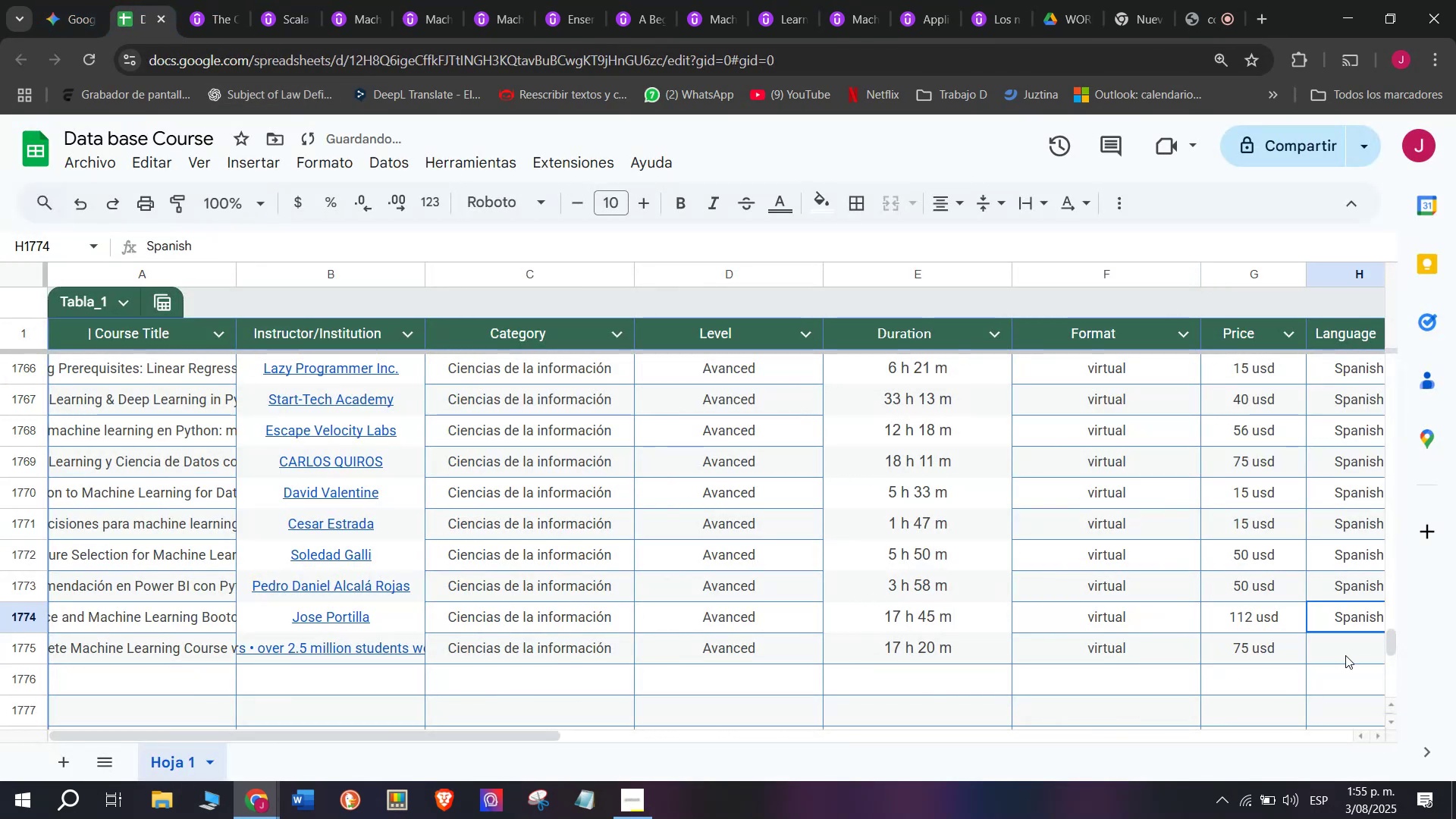 
key(Control+C)
 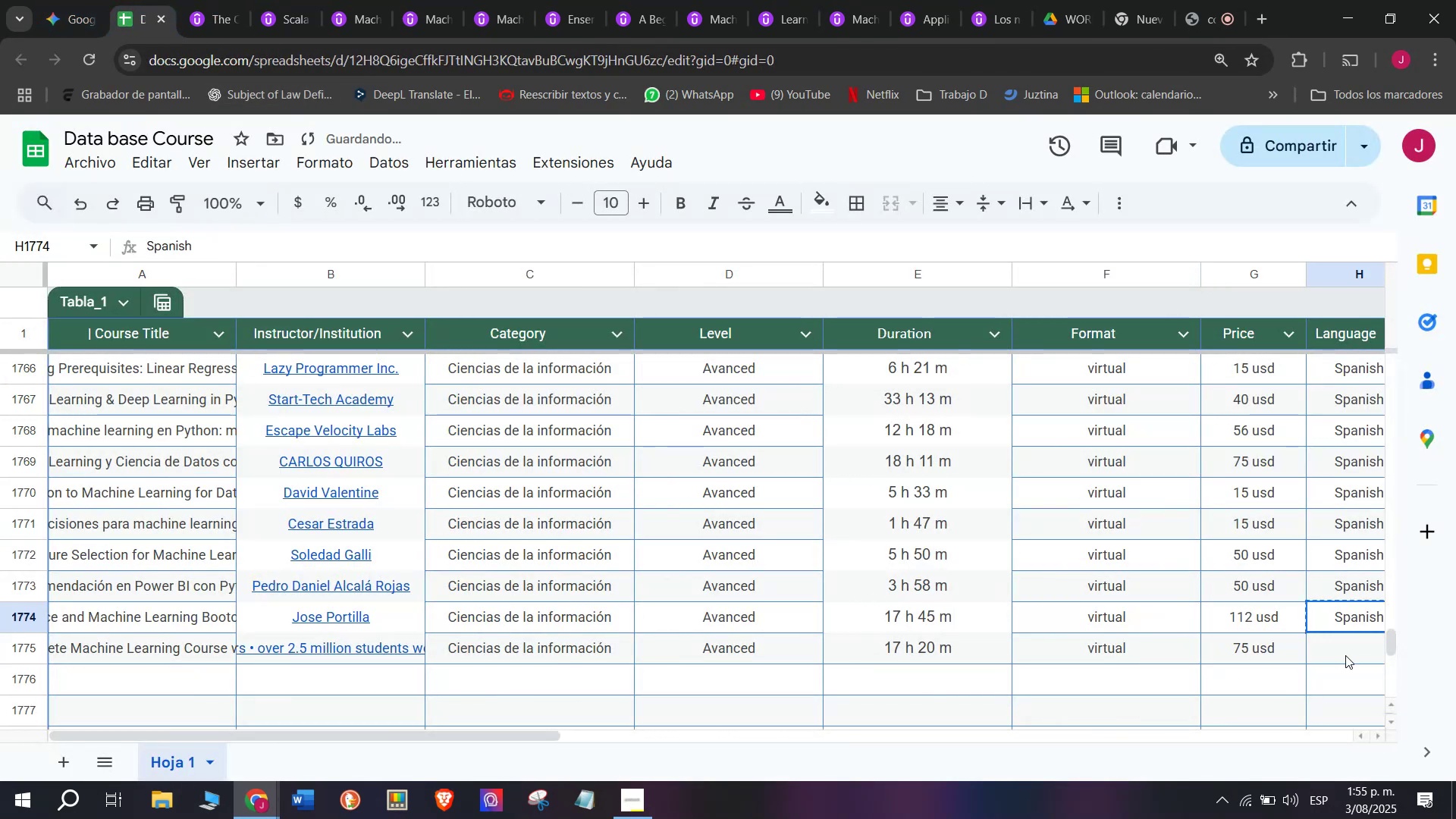 
left_click([1345, 655])
 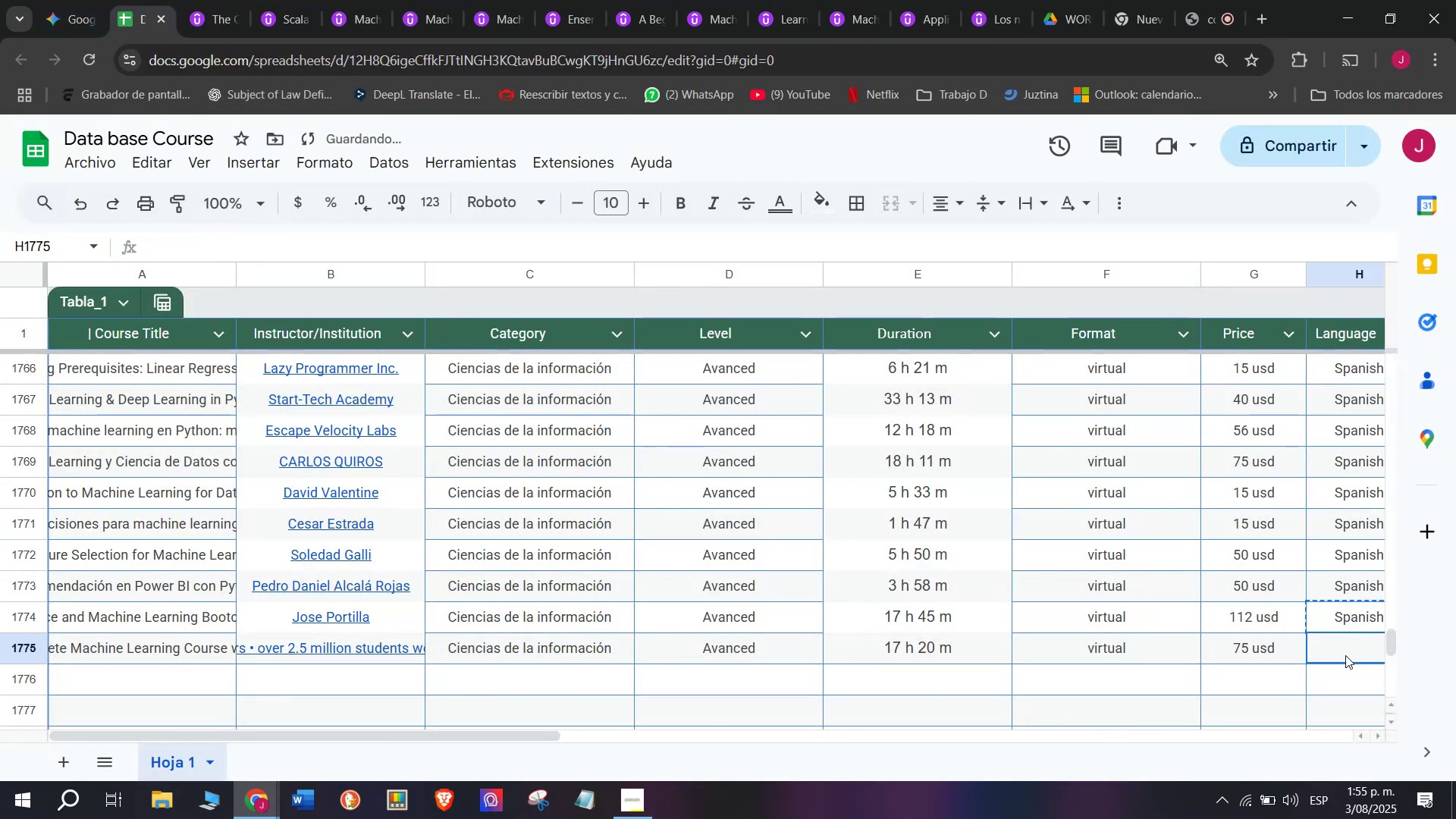 
key(Control+ControlLeft)
 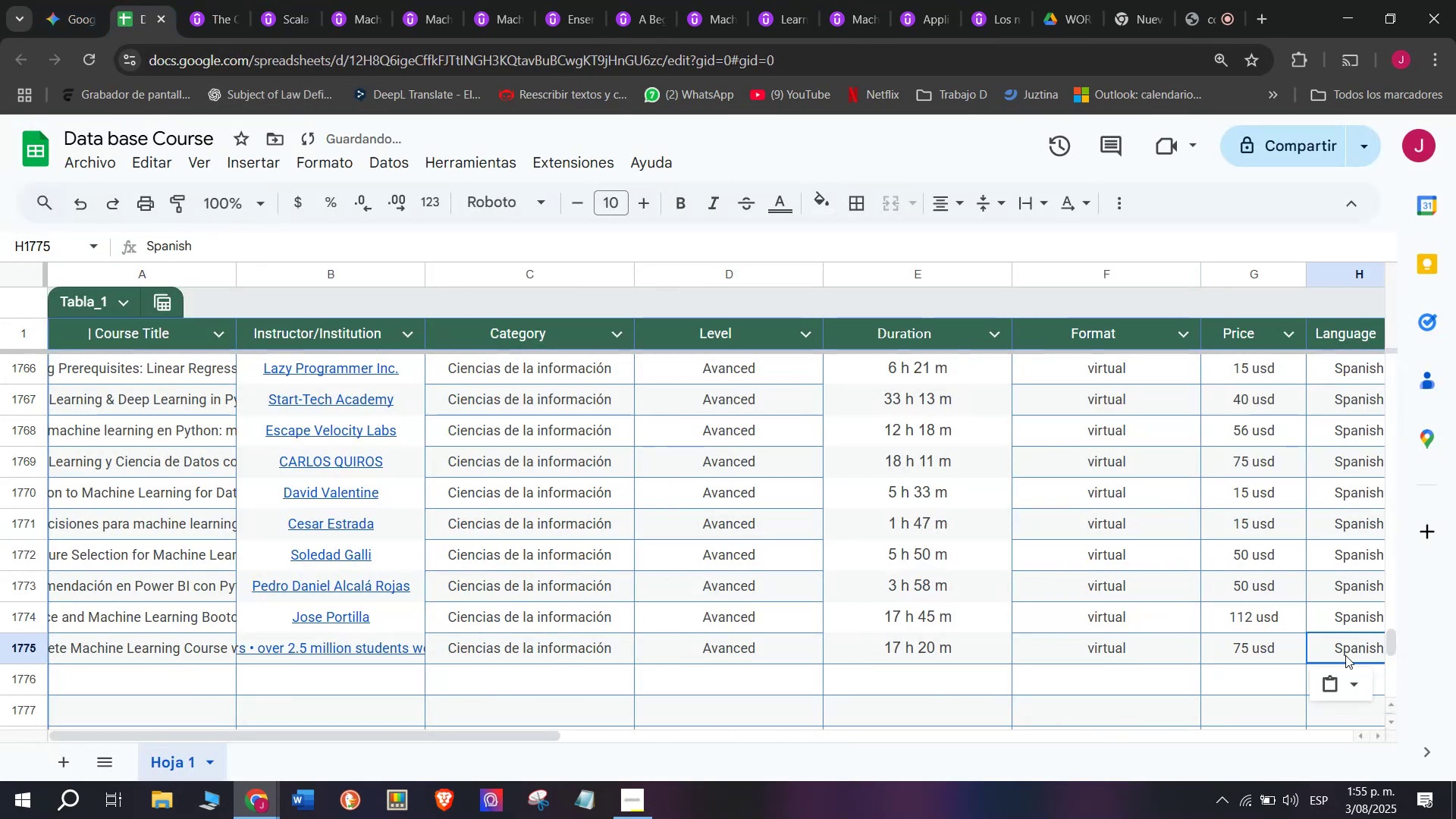 
key(Z)
 